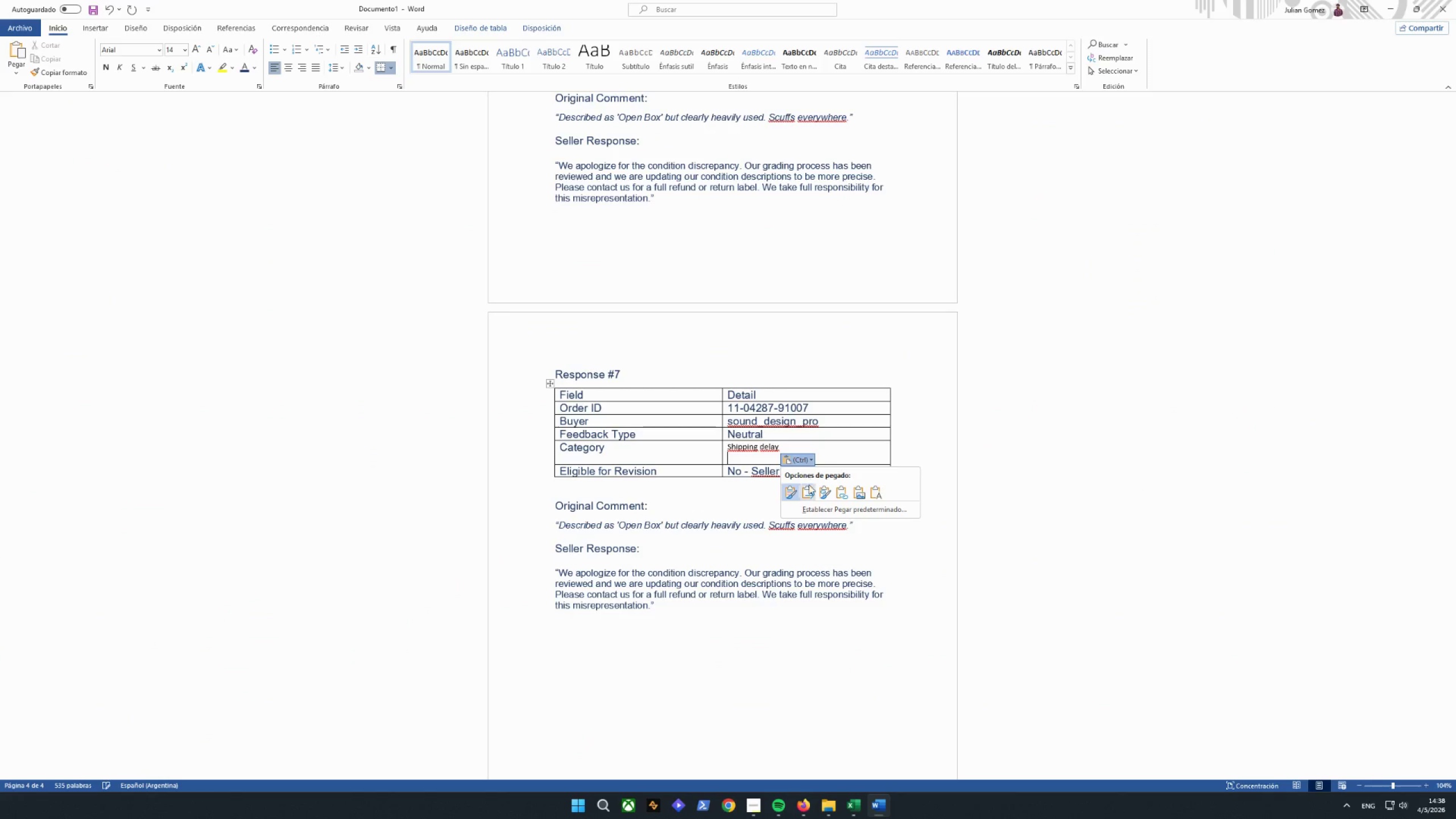 
left_click([810, 491])
 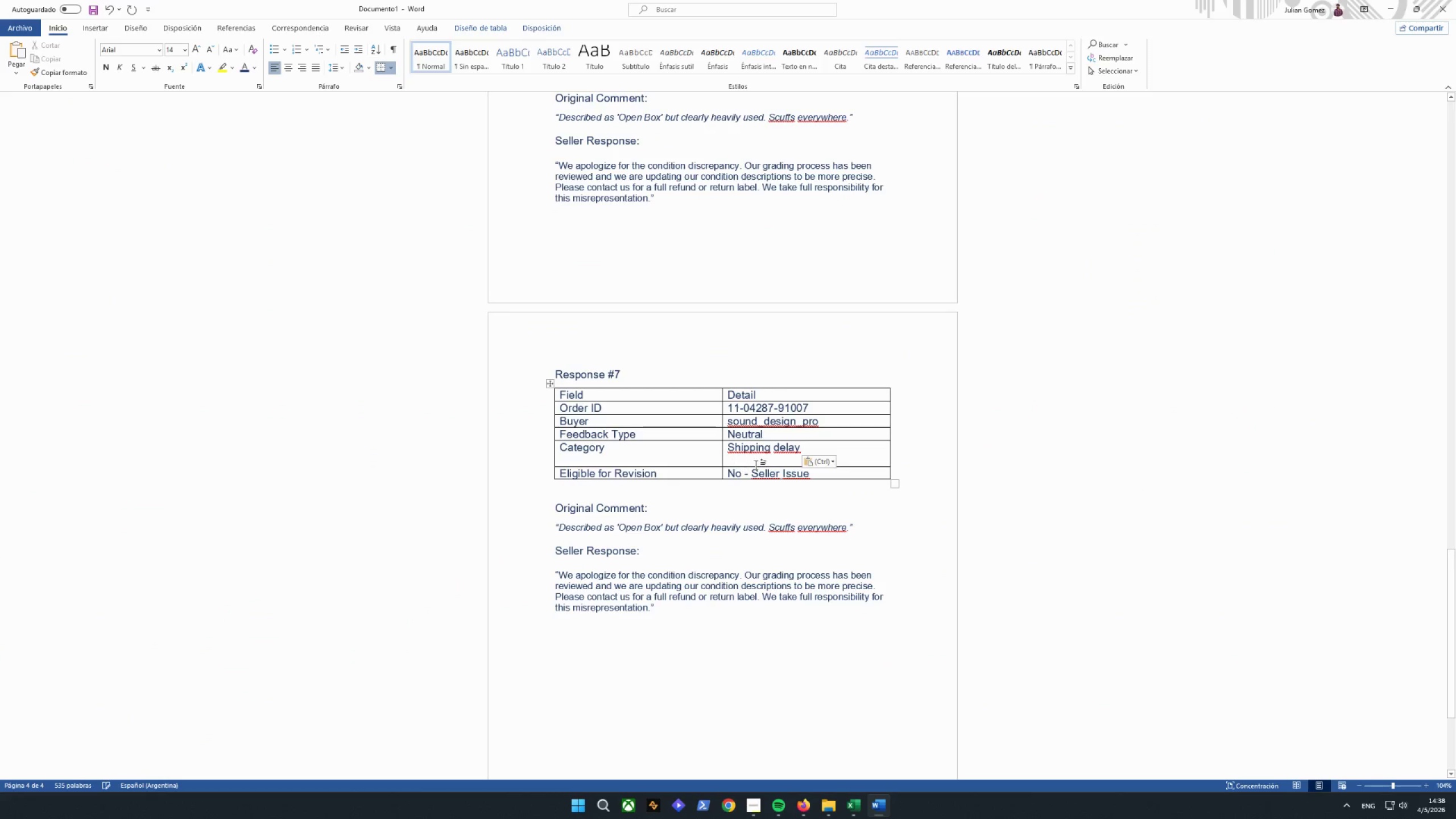 
key(Backspace)
 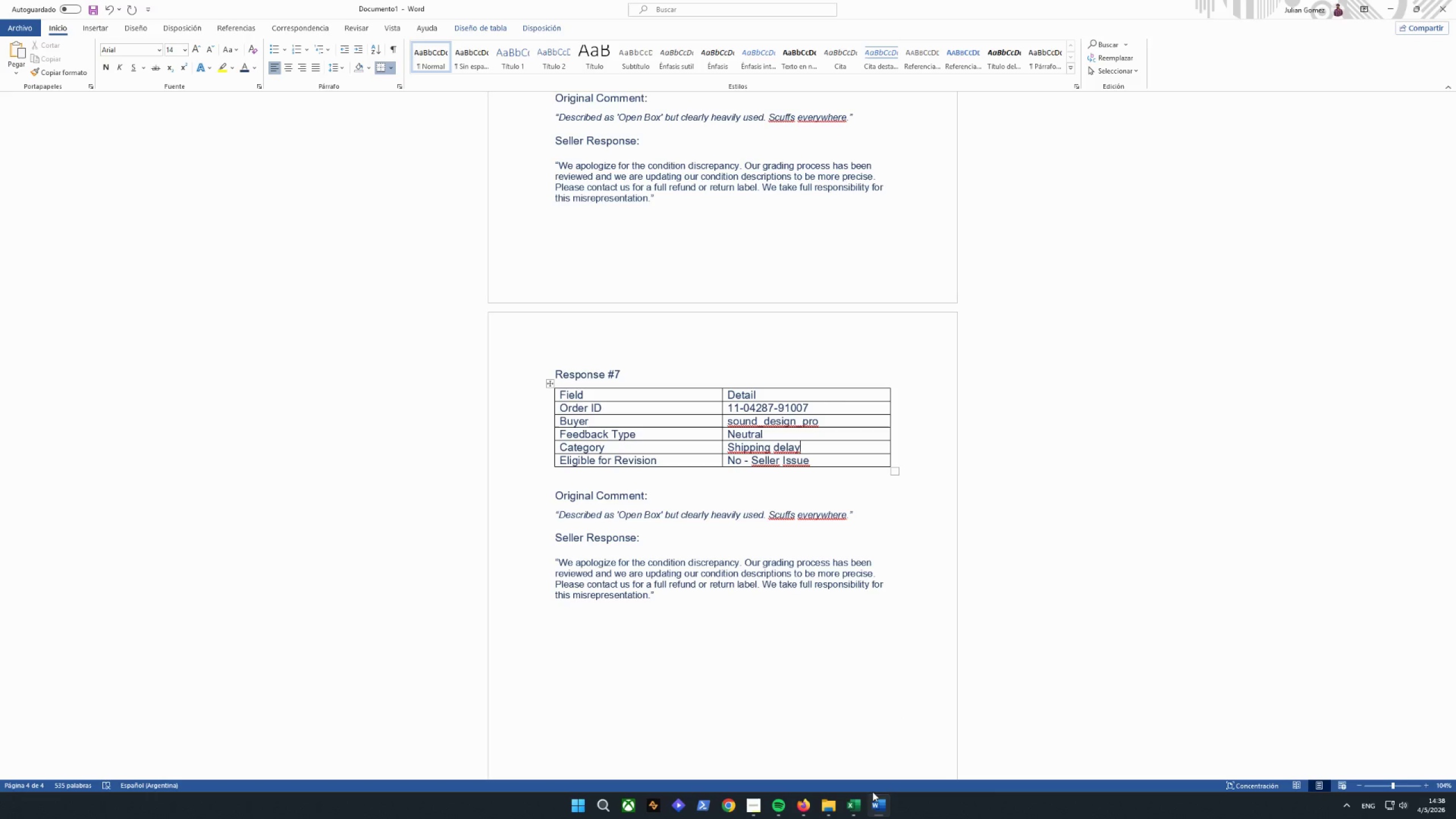 
left_click([859, 800])
 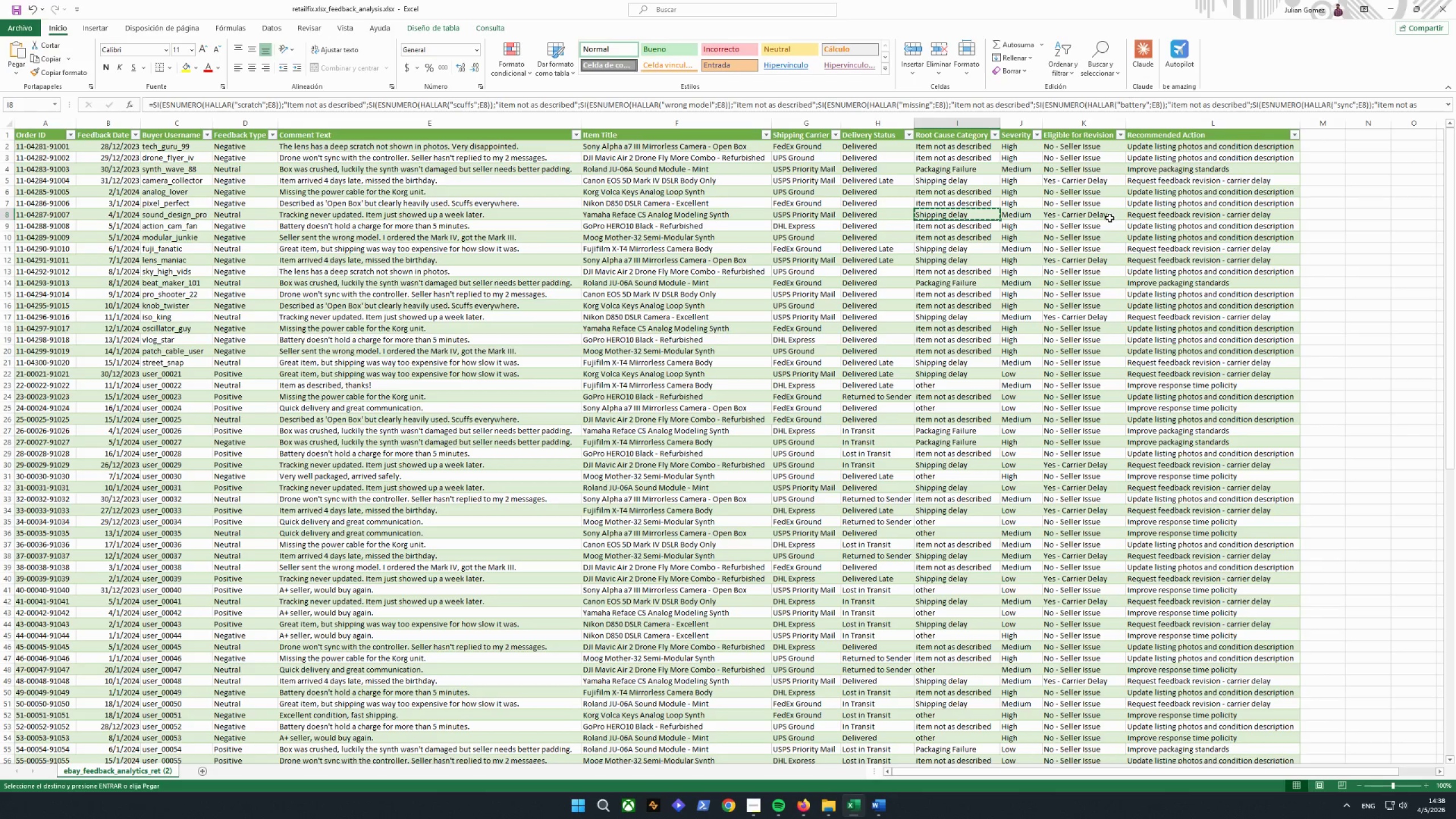 
left_click([1102, 217])
 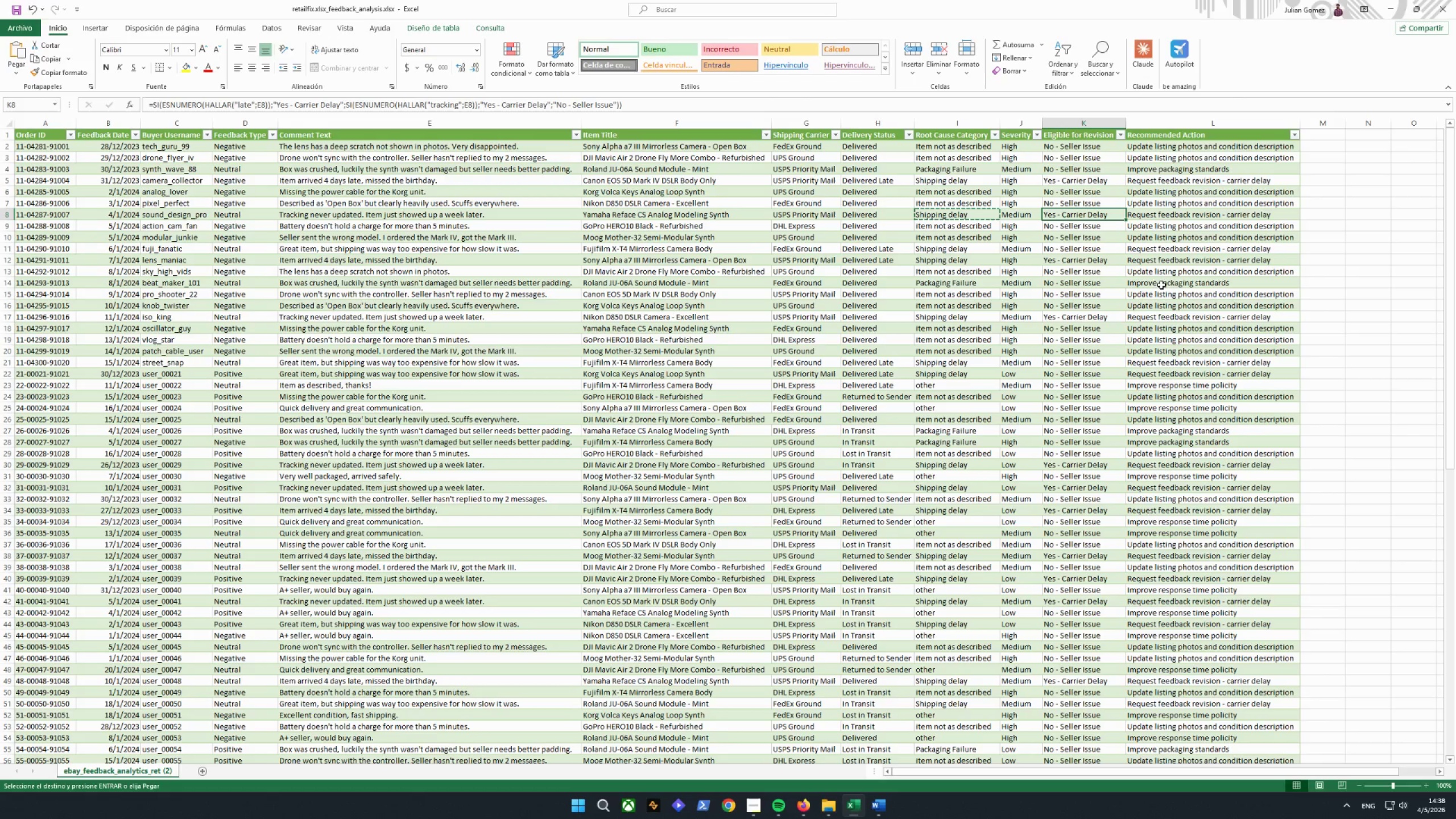 
key(Control+ControlLeft)
 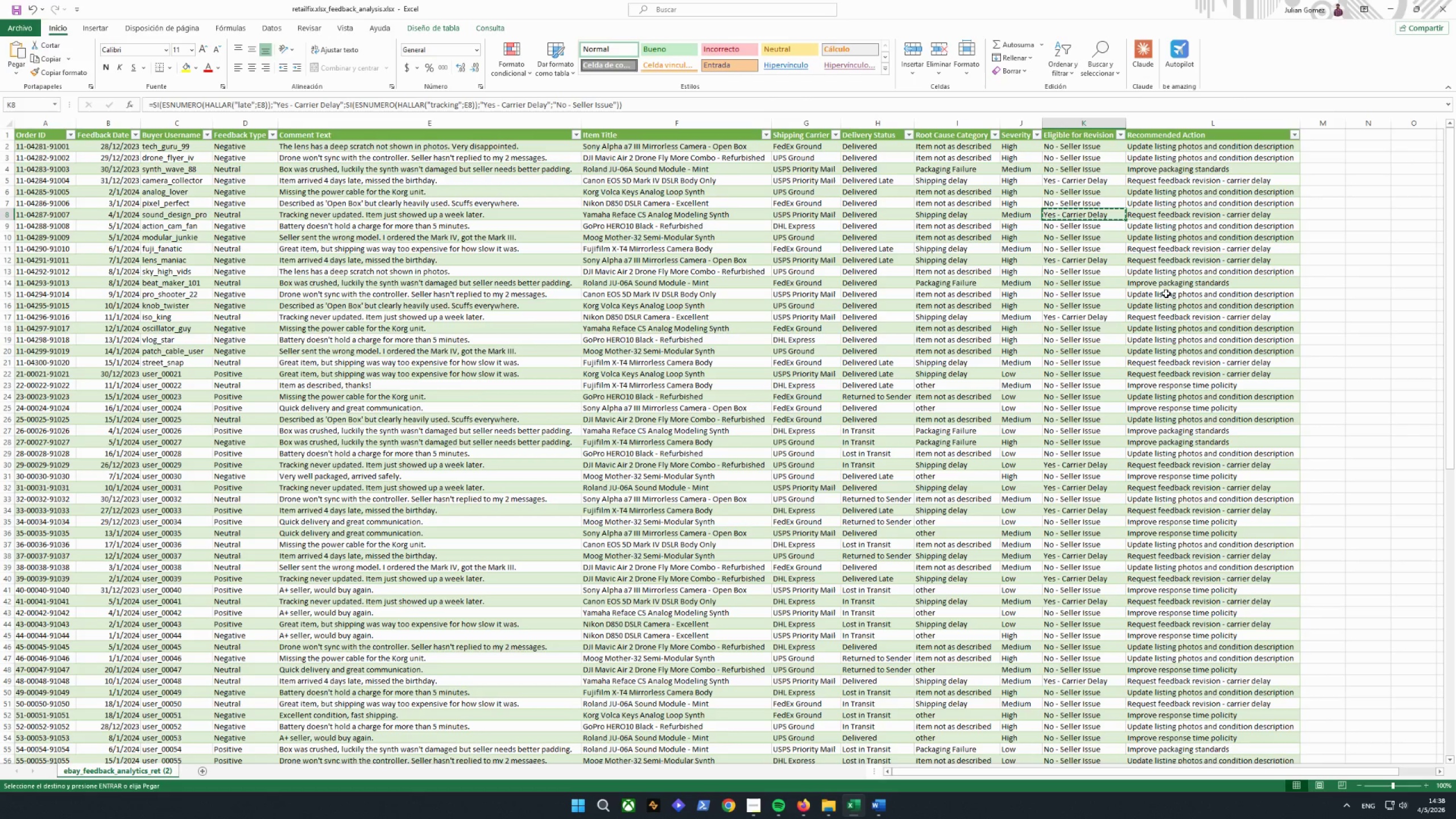 
key(Control+C)
 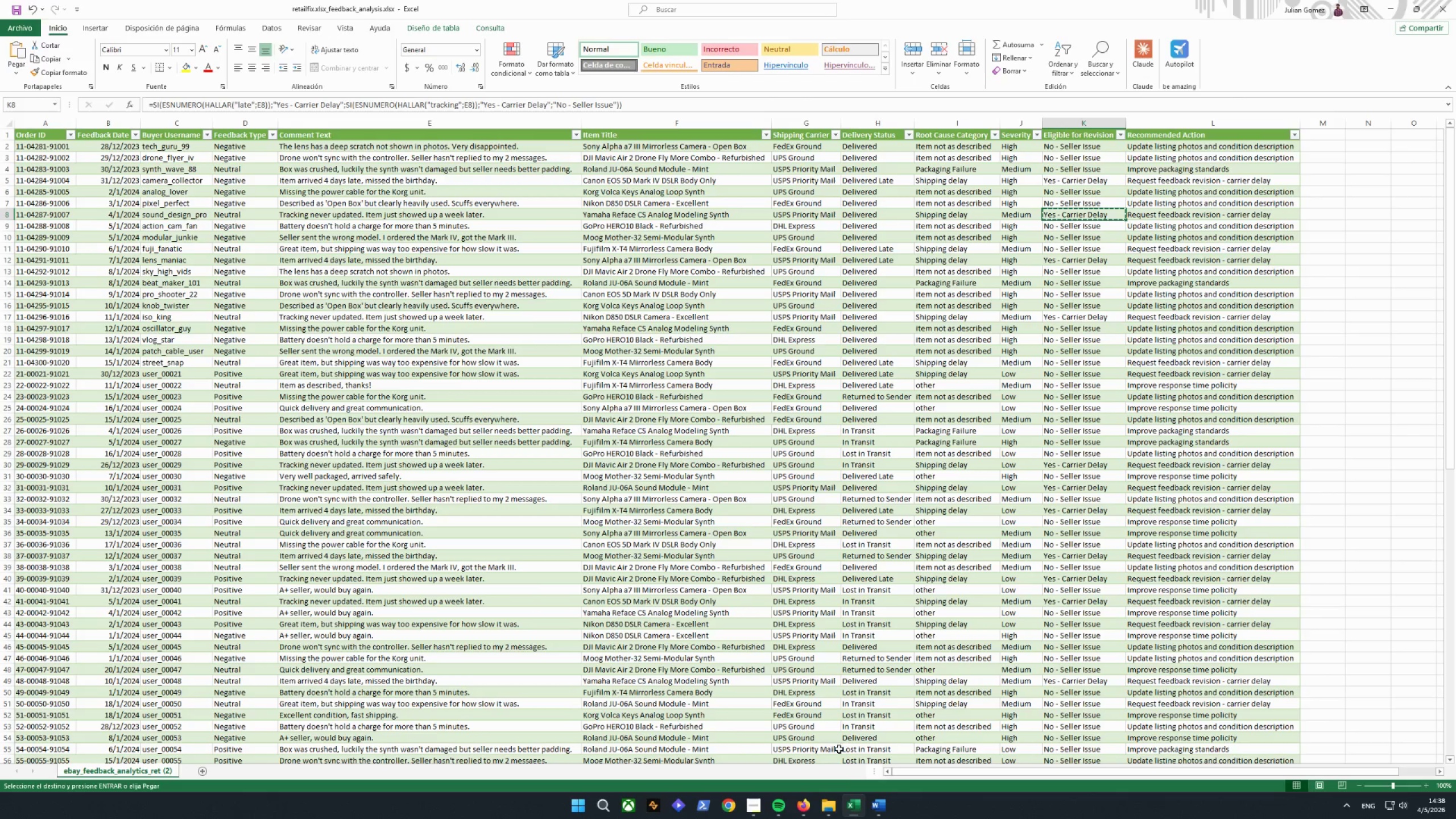 
left_click([888, 806])
 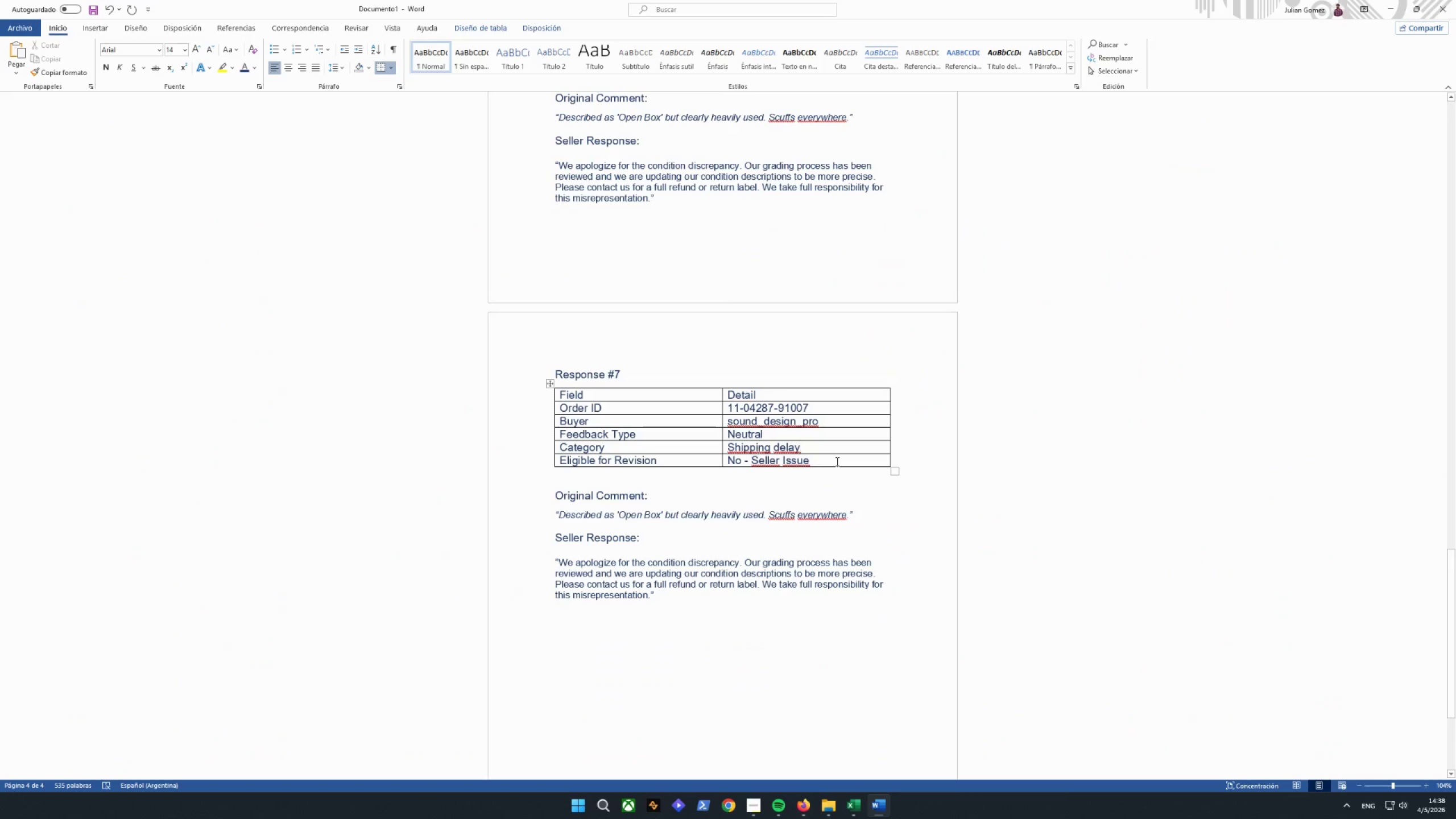 
left_click_drag(start_coordinate=[835, 460], to_coordinate=[735, 461])
 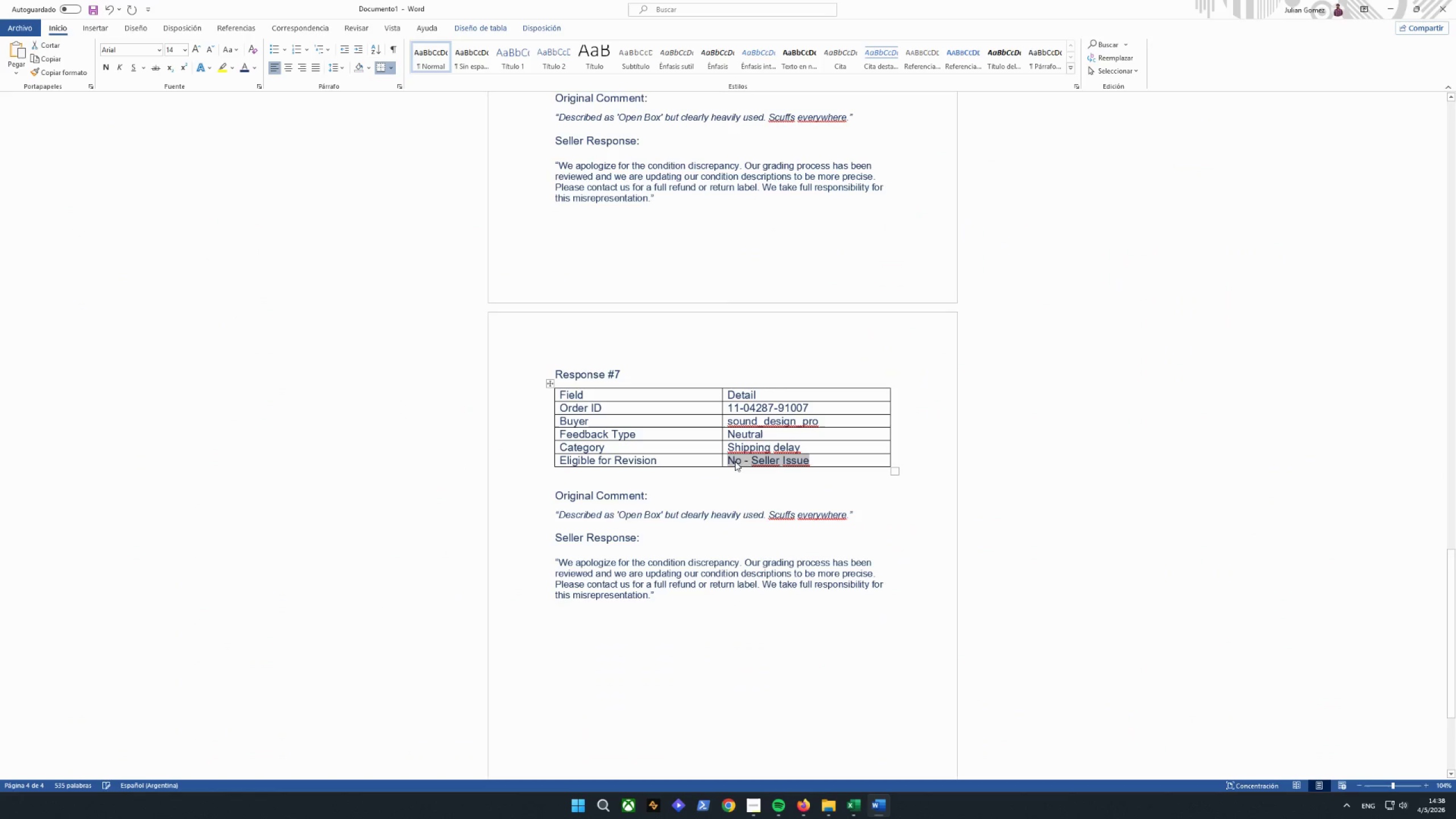 
key(Control+V)
 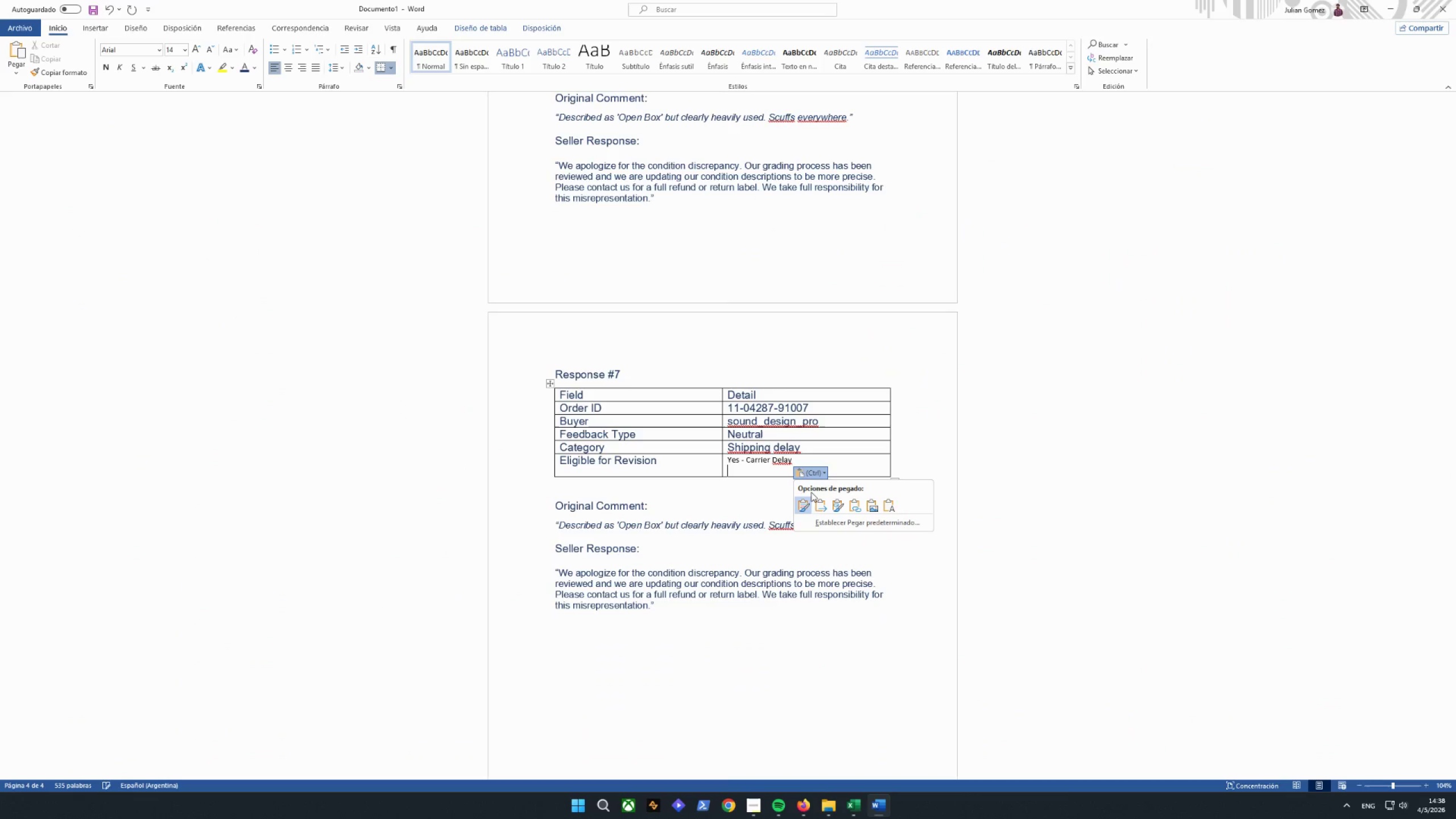 
double_click([817, 507])
 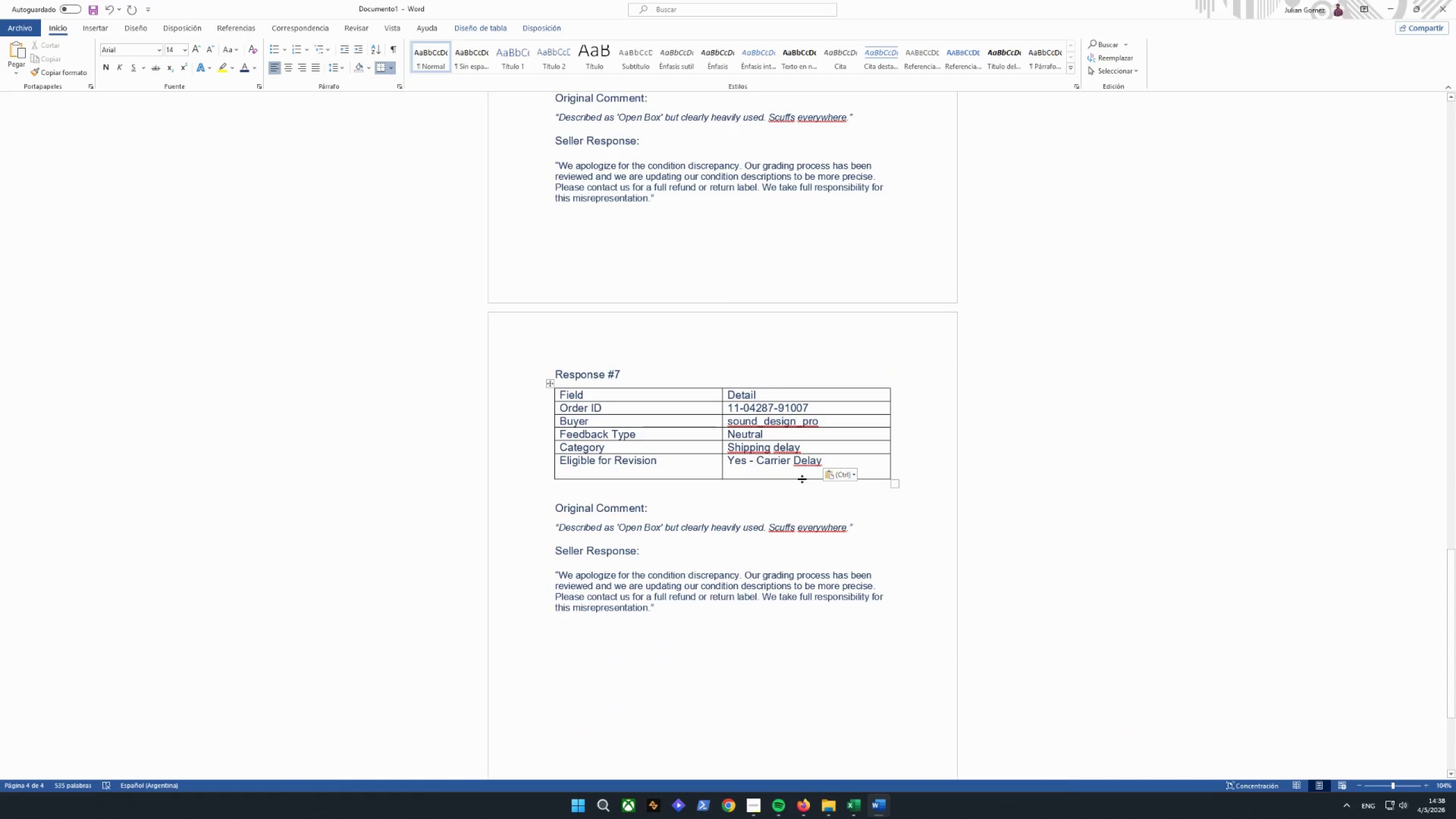 
key(Backspace)
 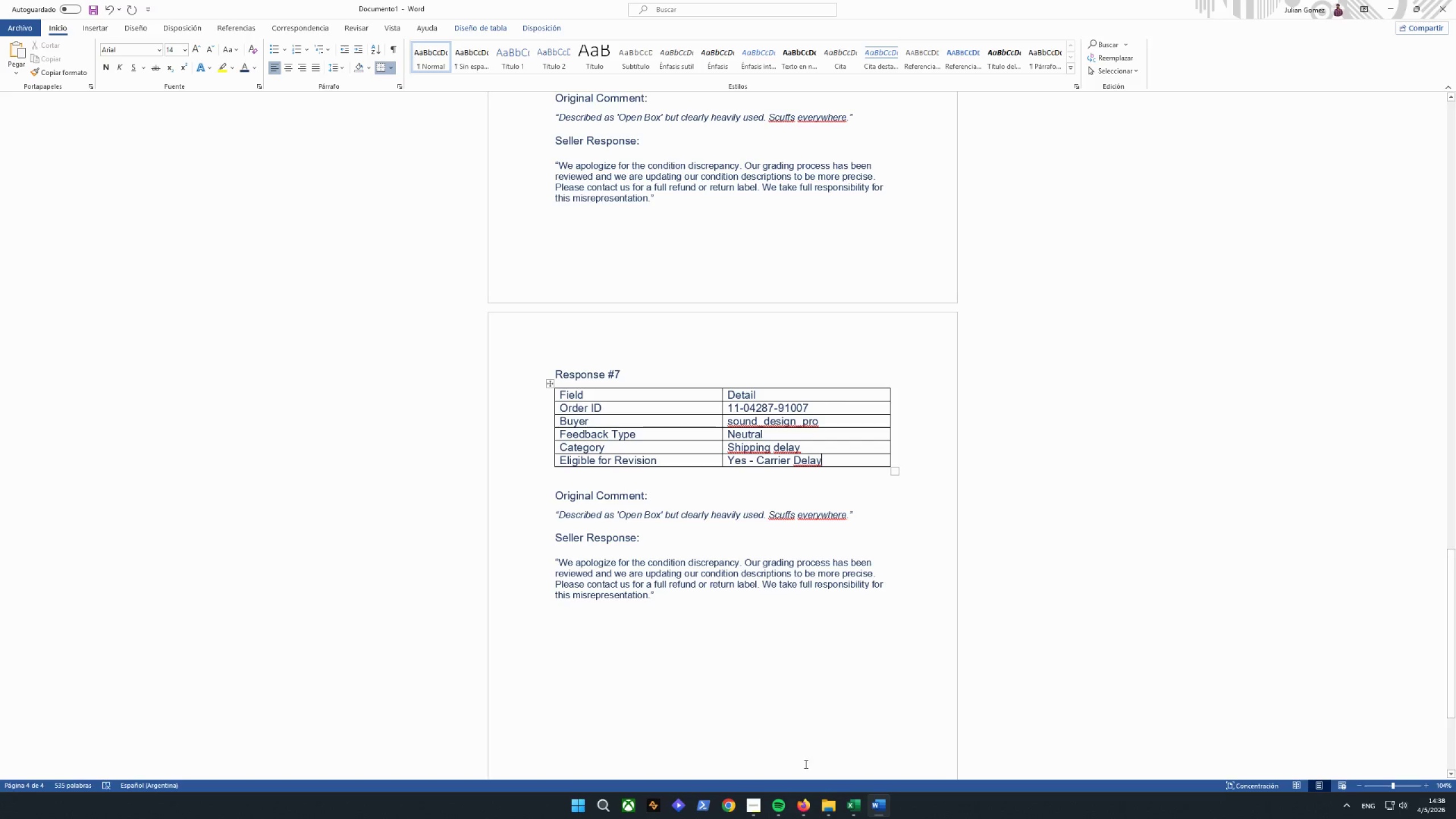 
left_click([842, 805])
 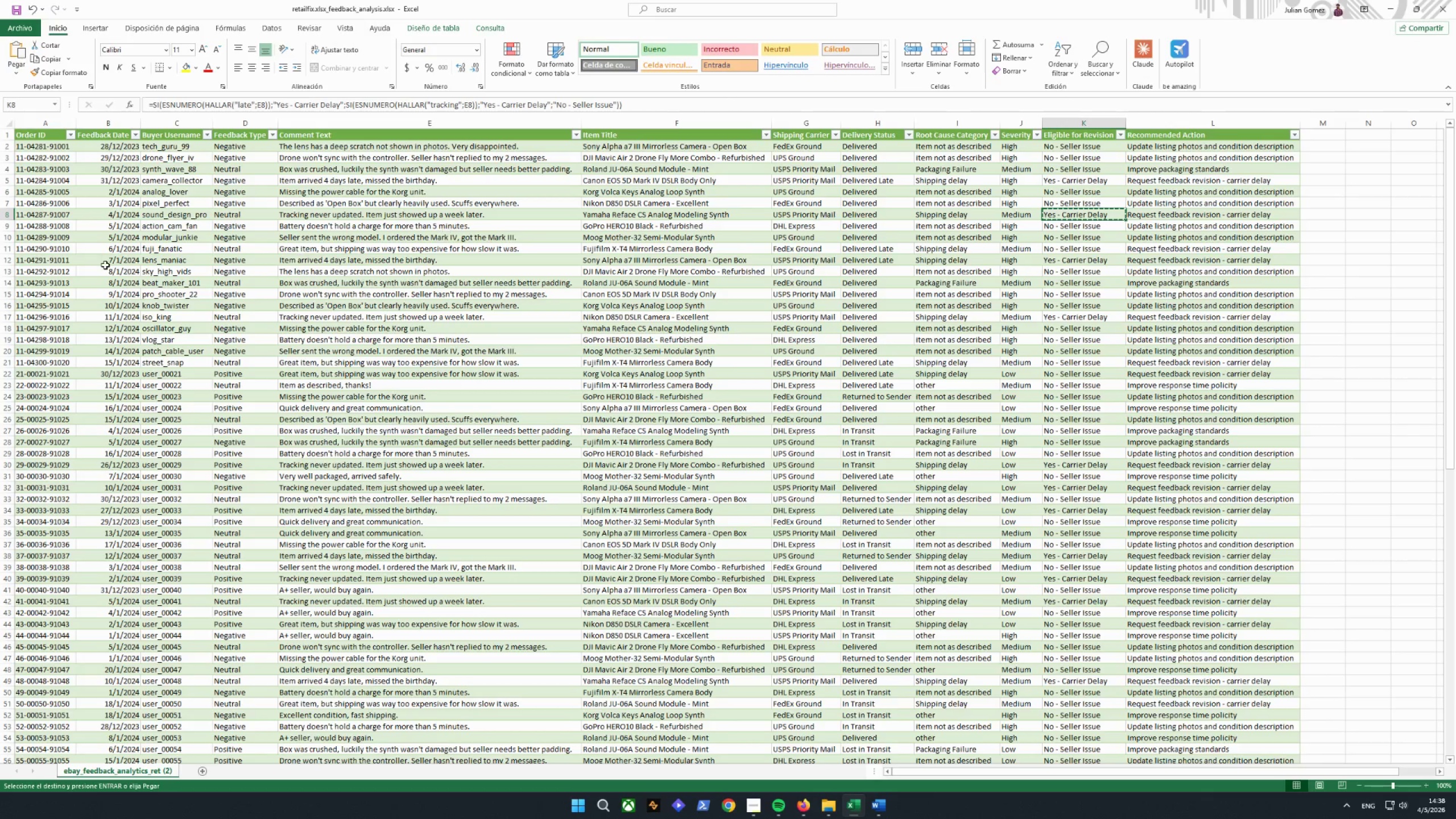 
left_click([6, 213])
 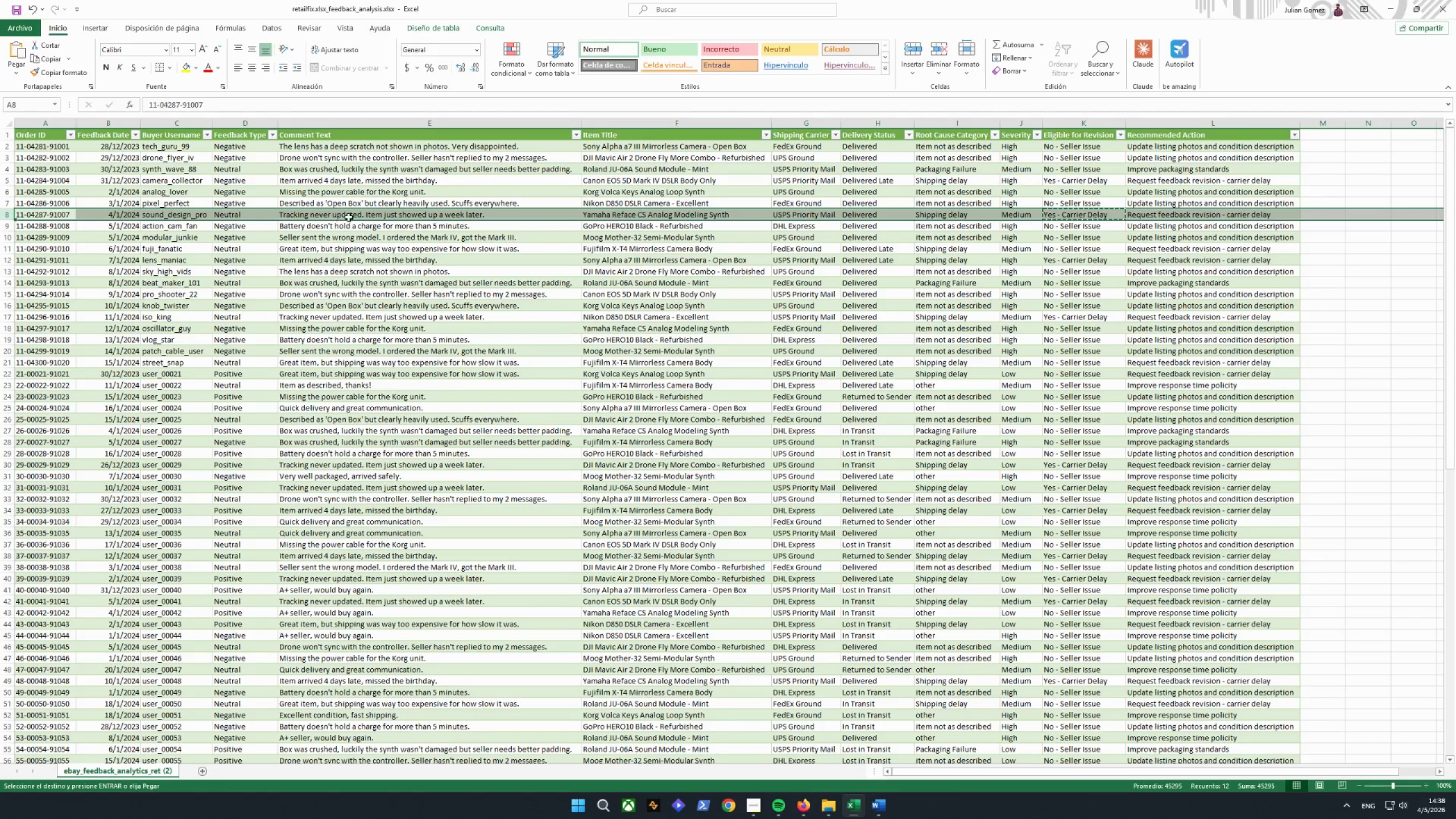 
left_click([353, 212])
 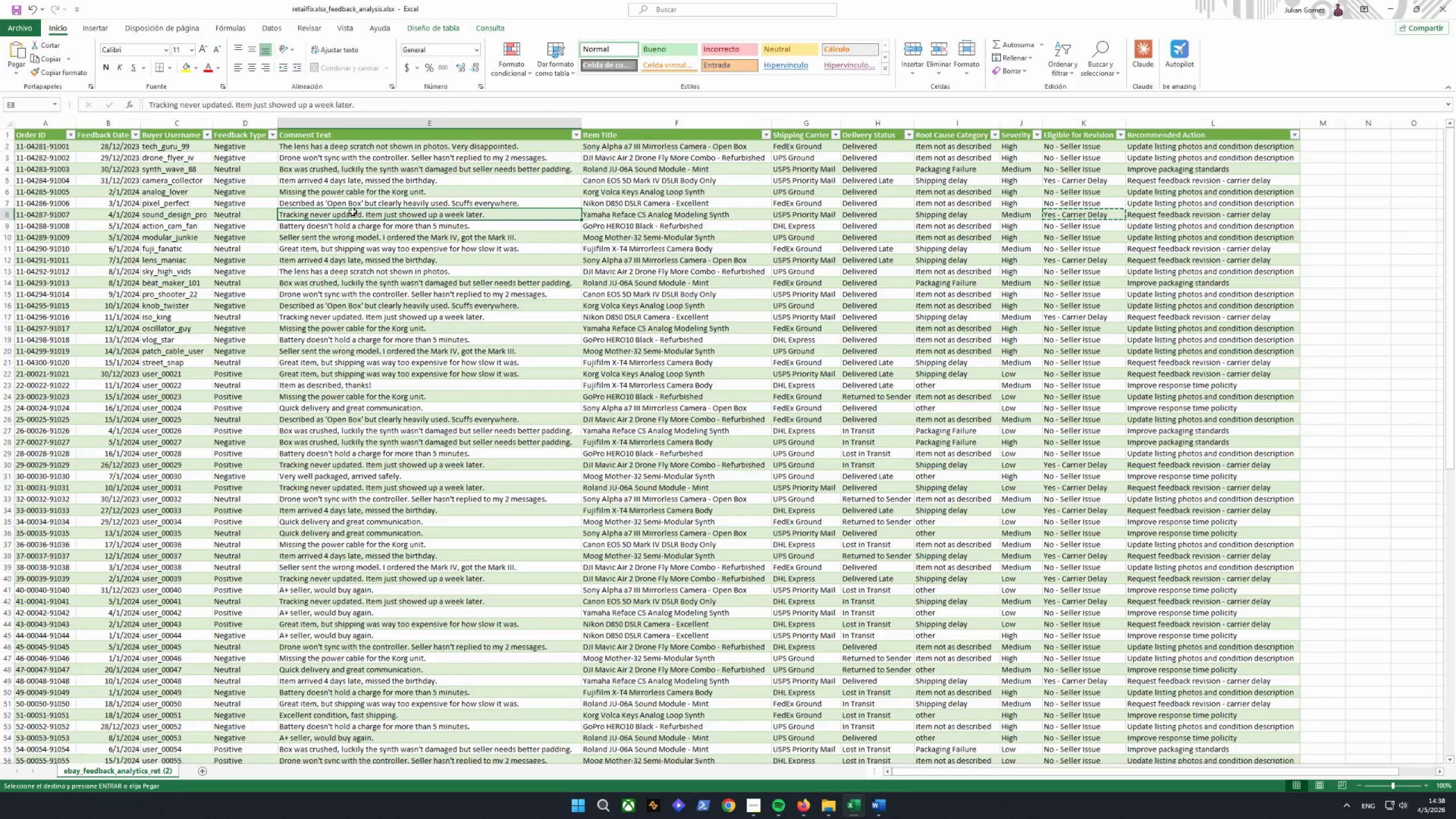 
key(Control+ControlLeft)
 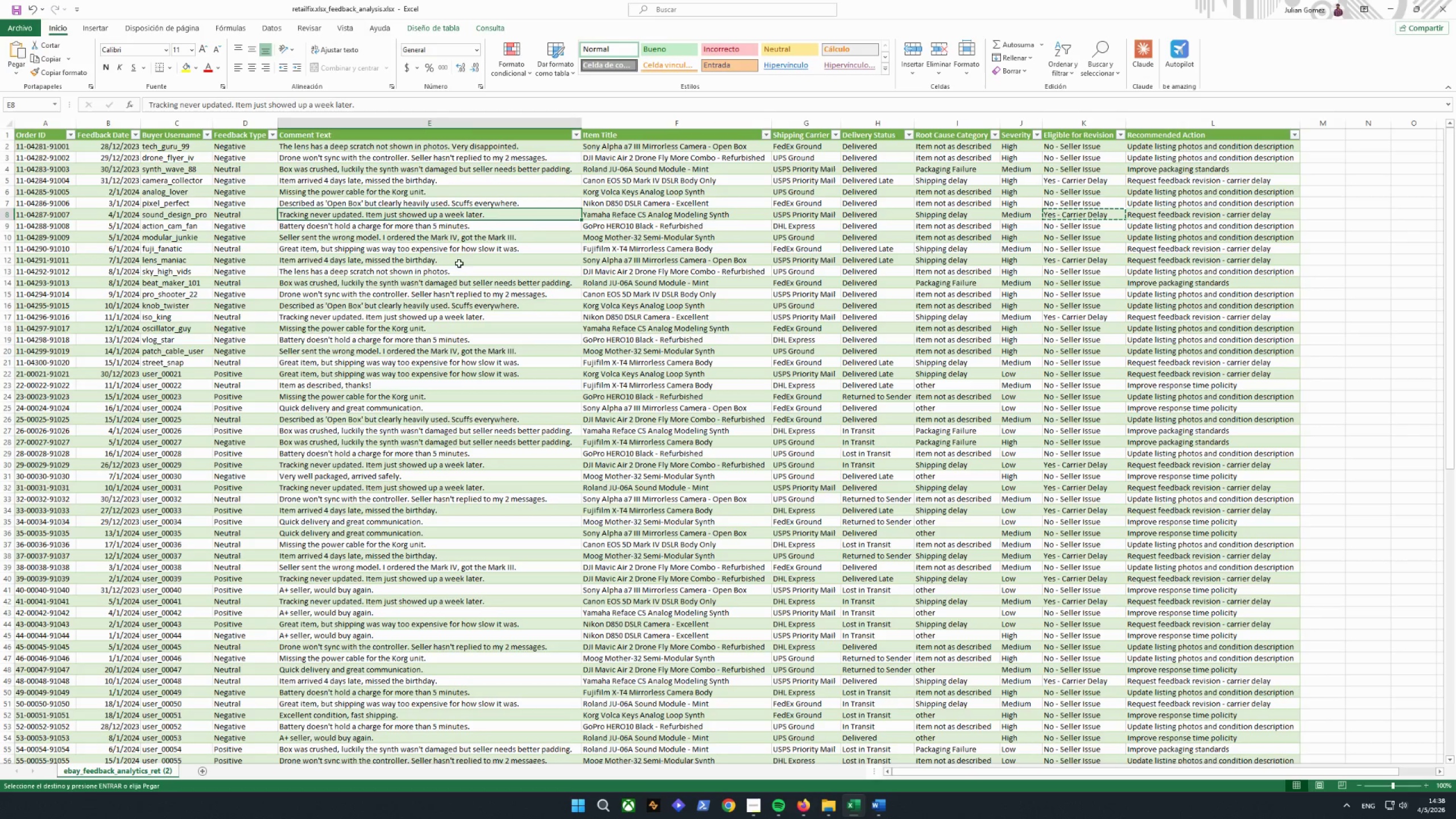 
key(Control+C)
 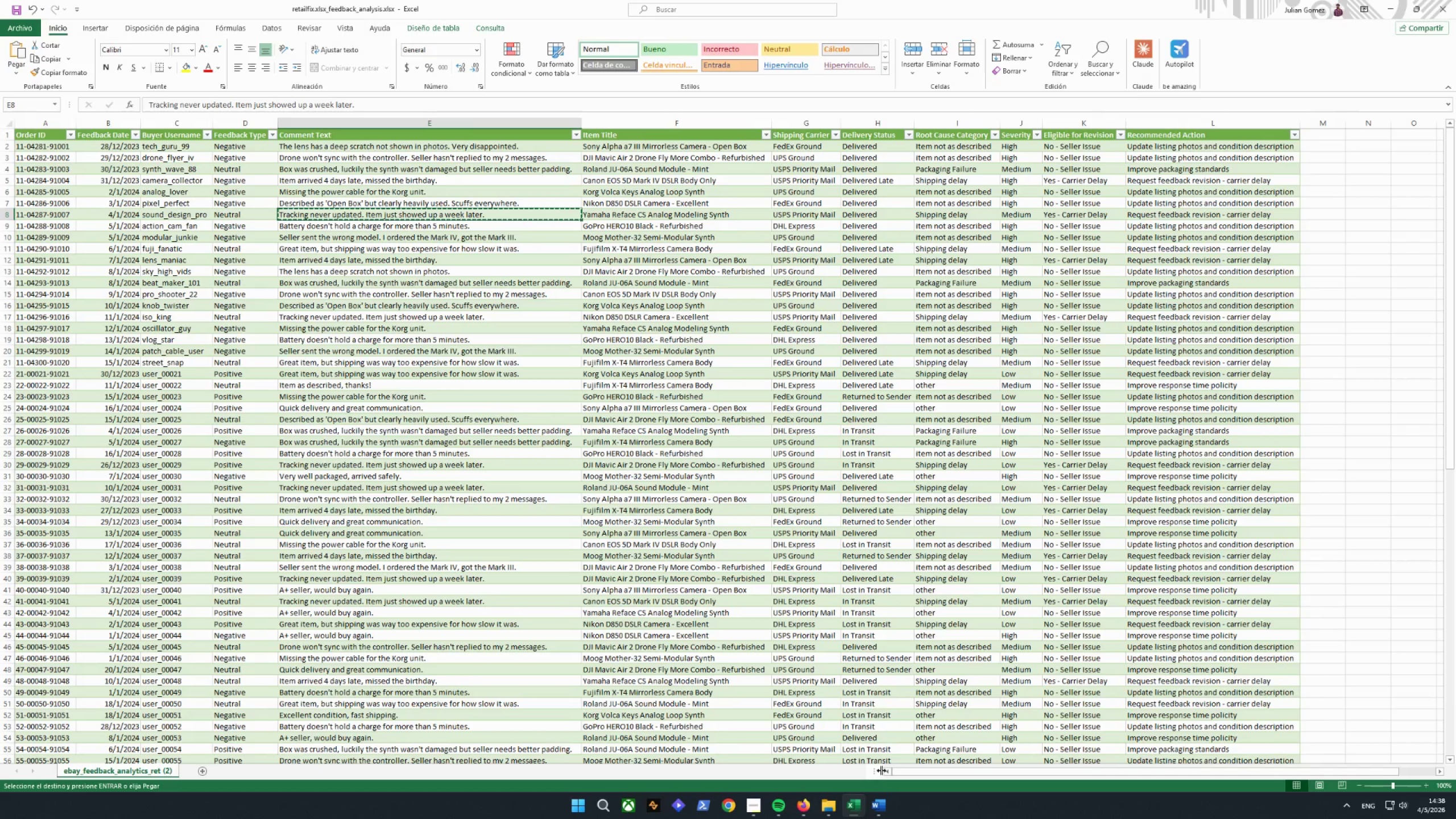 
left_click([884, 811])
 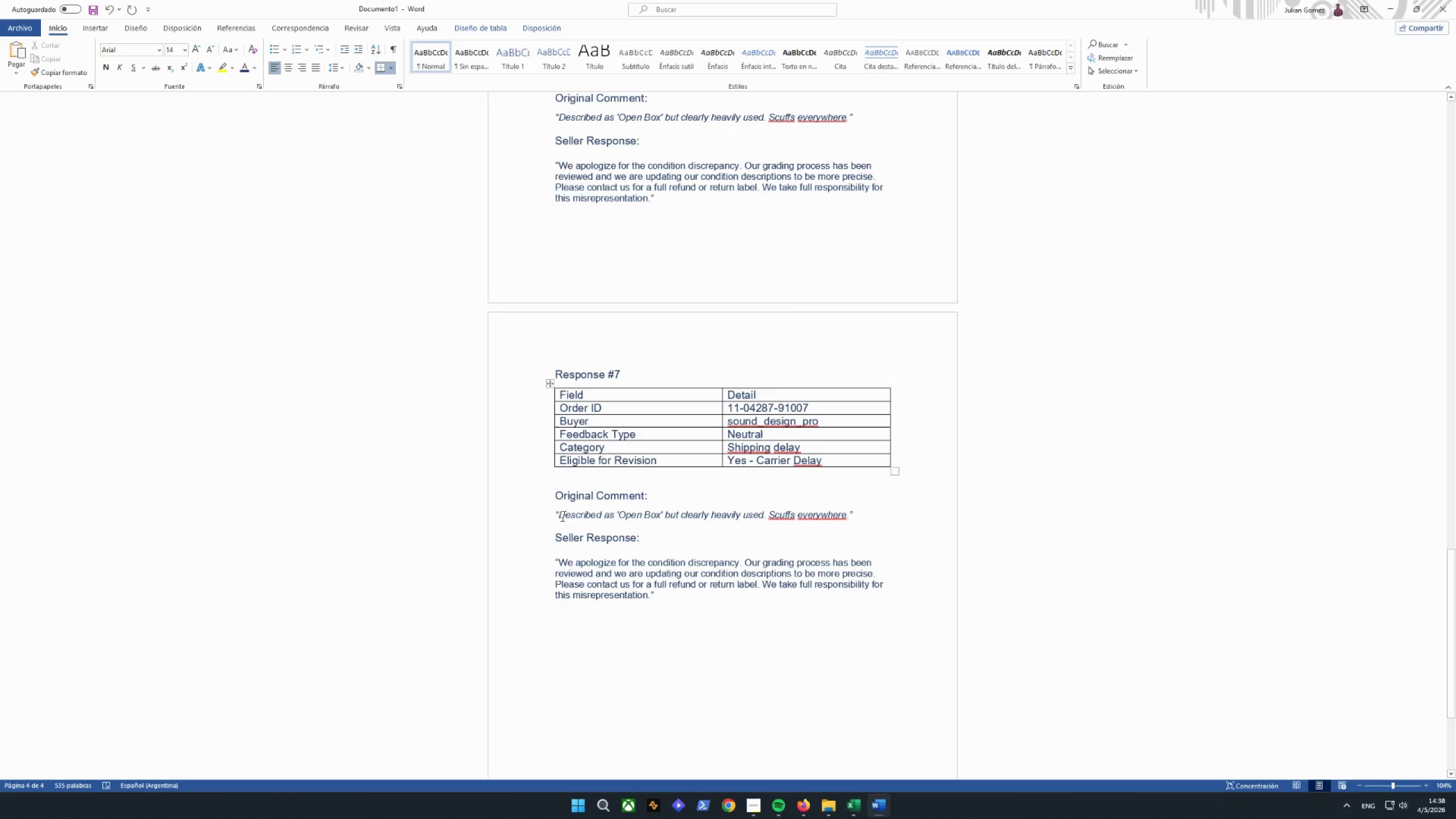 
left_click_drag(start_coordinate=[562, 516], to_coordinate=[847, 517])
 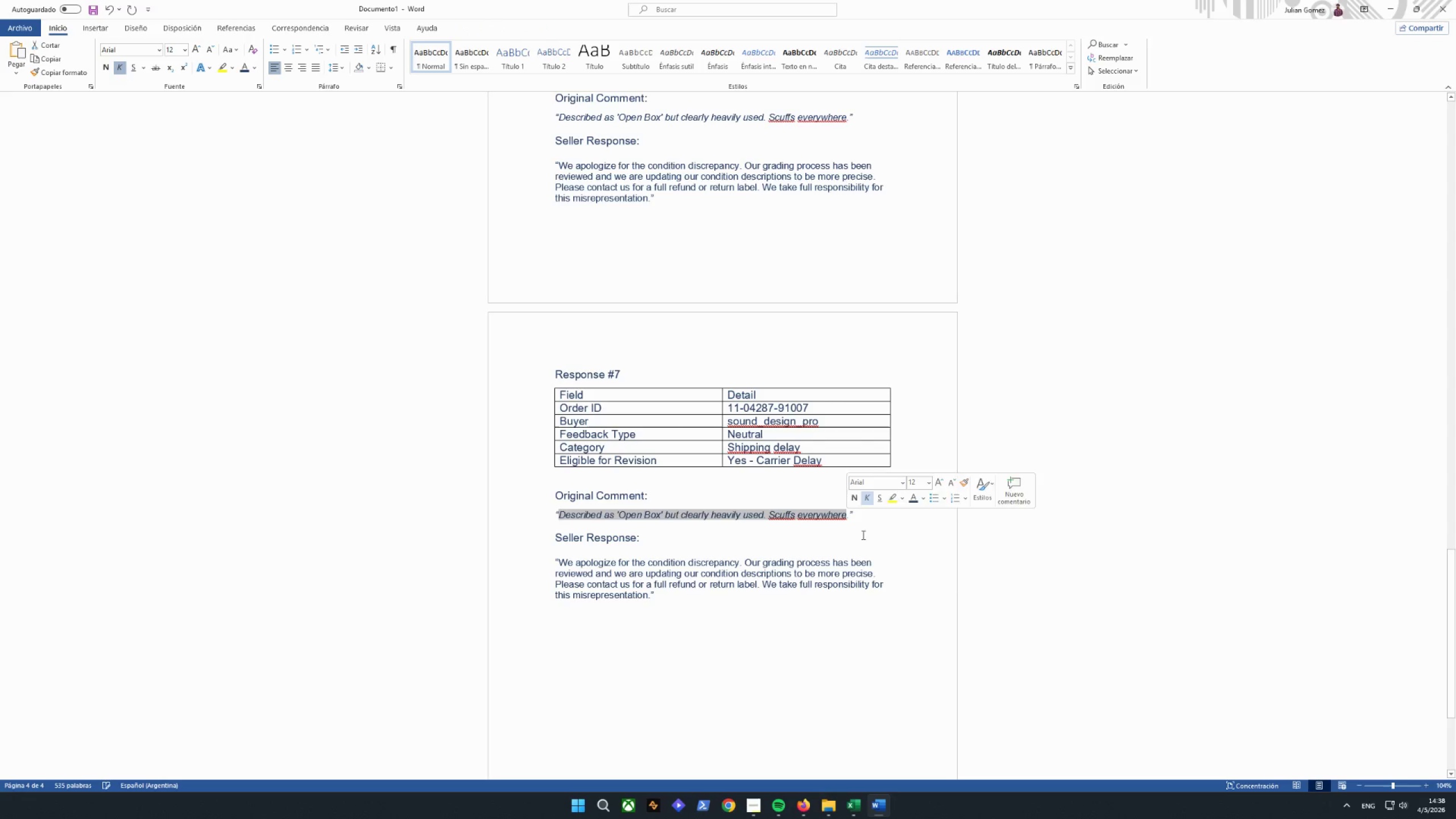 
key(Control+V)
 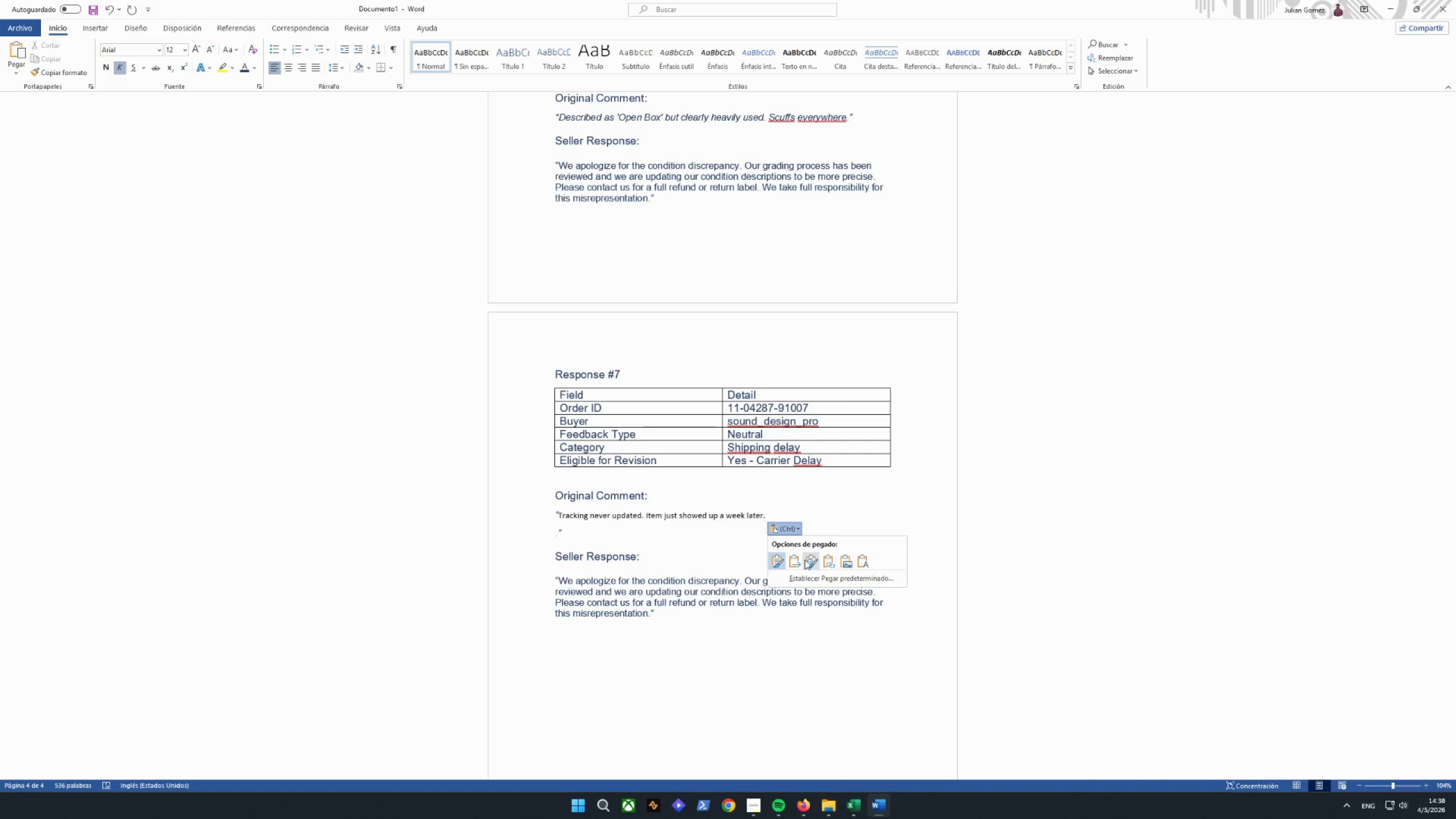 
left_click([800, 561])
 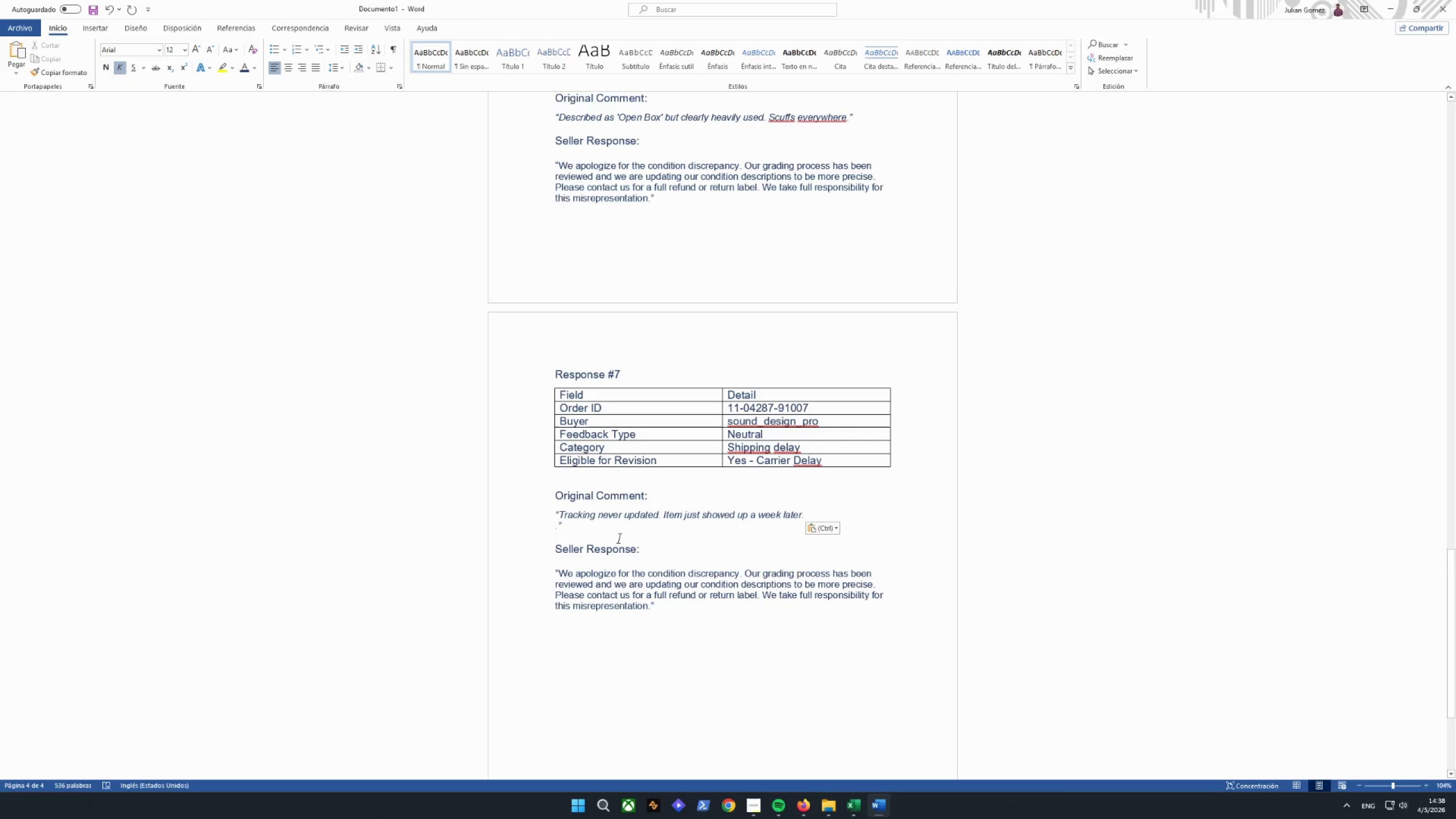 
key(Backspace)
 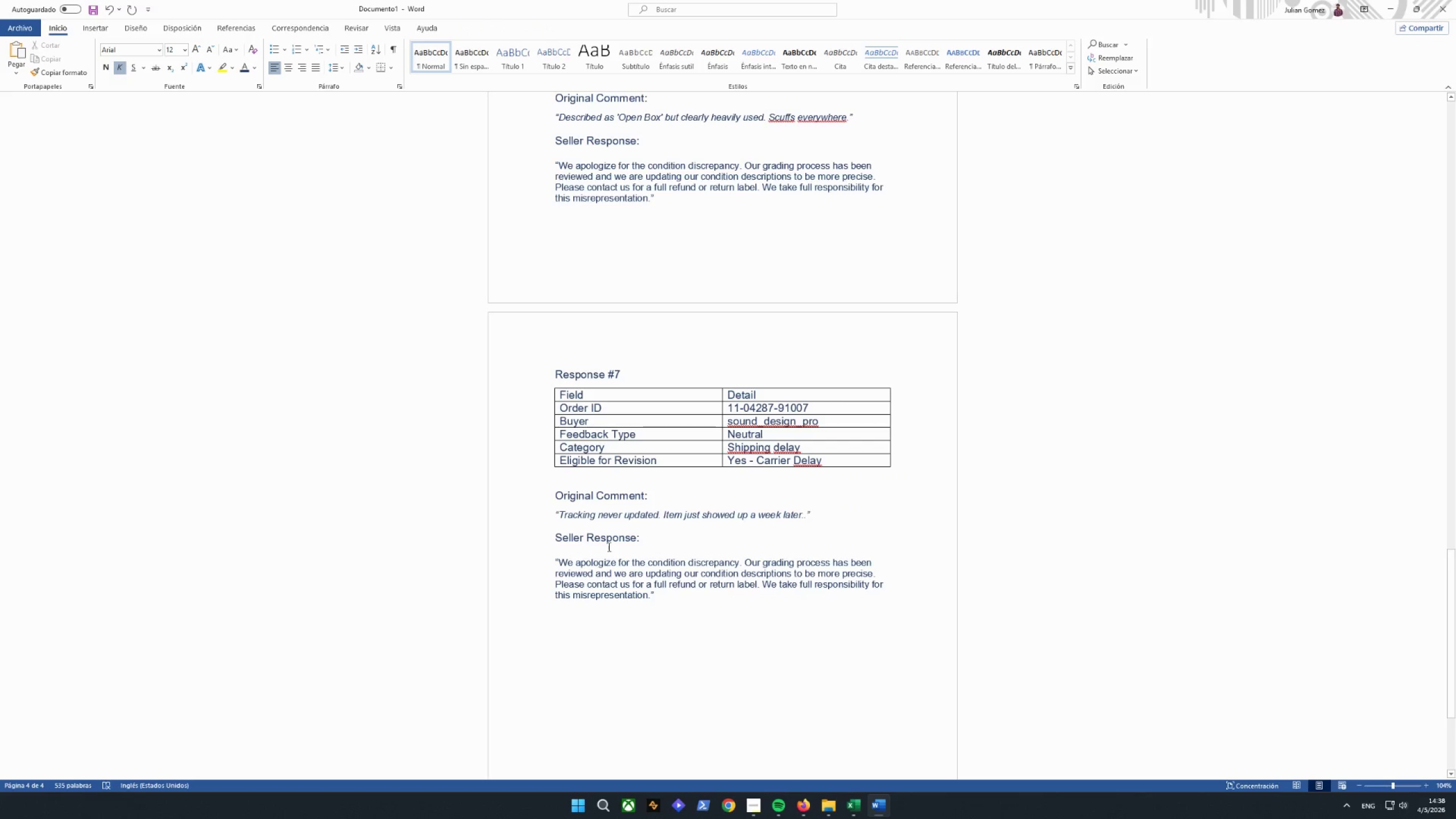 
left_click_drag(start_coordinate=[654, 598], to_coordinate=[561, 567])
 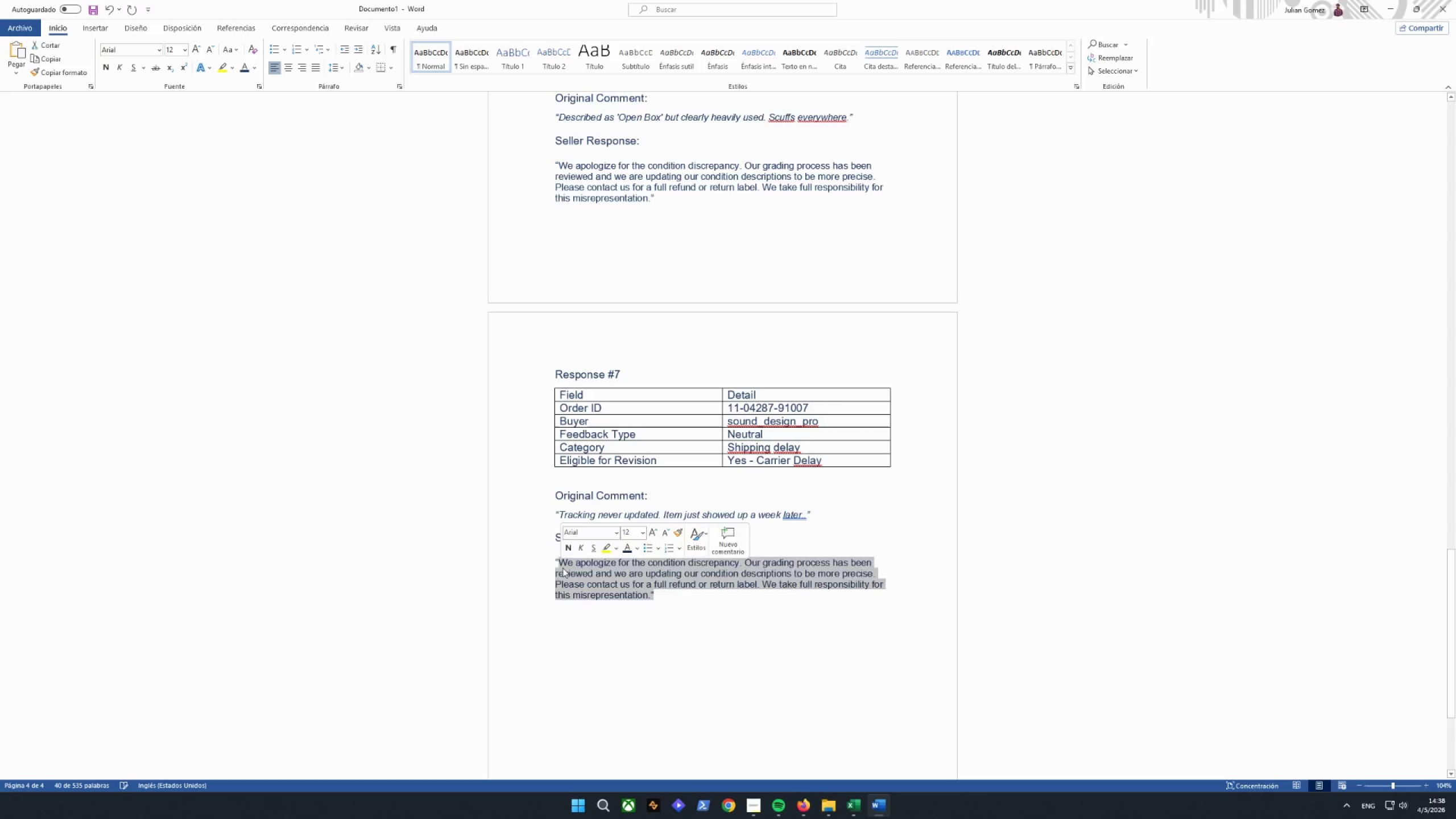 
key(Backspace)
 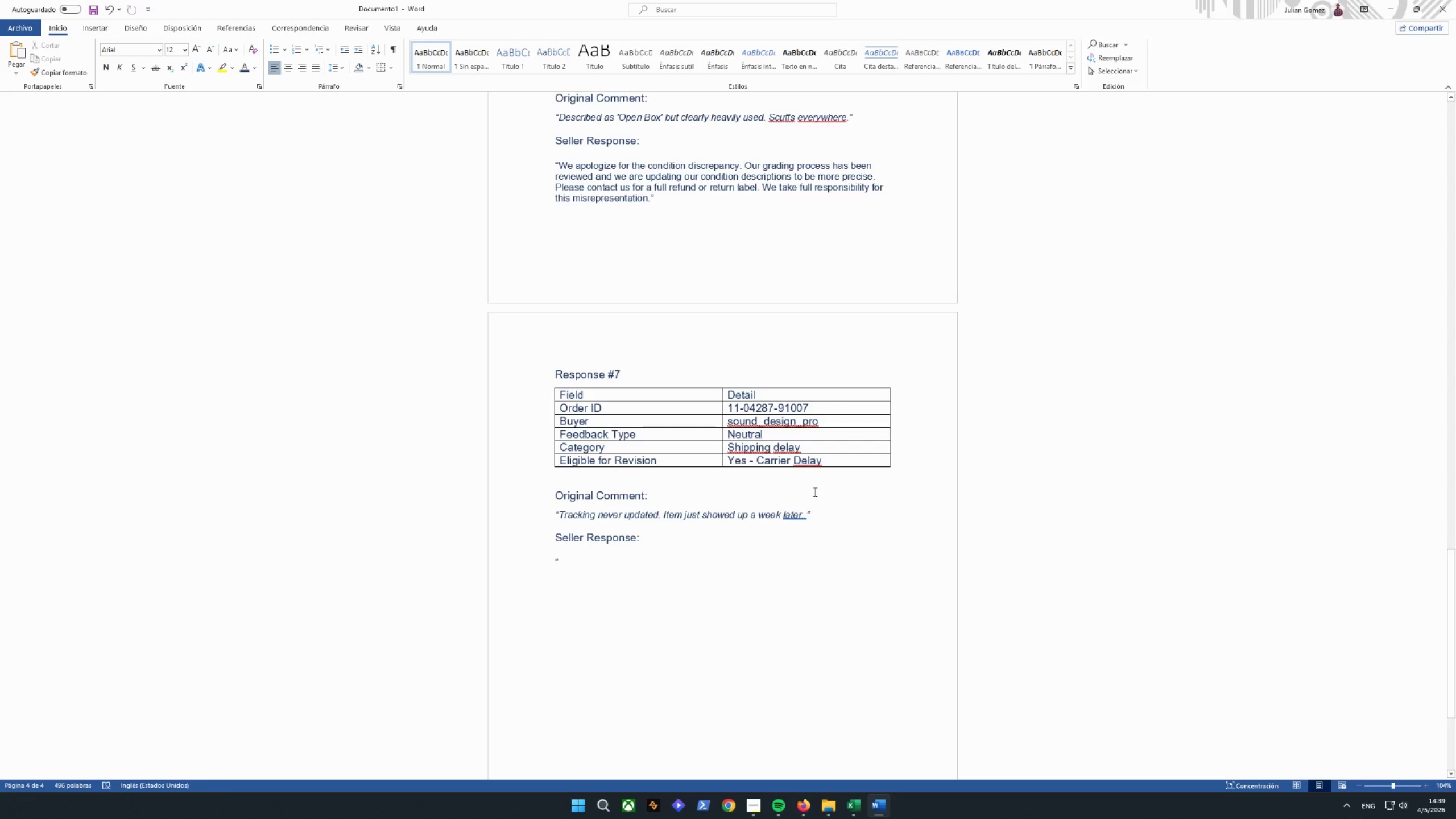 
wait(15.95)
 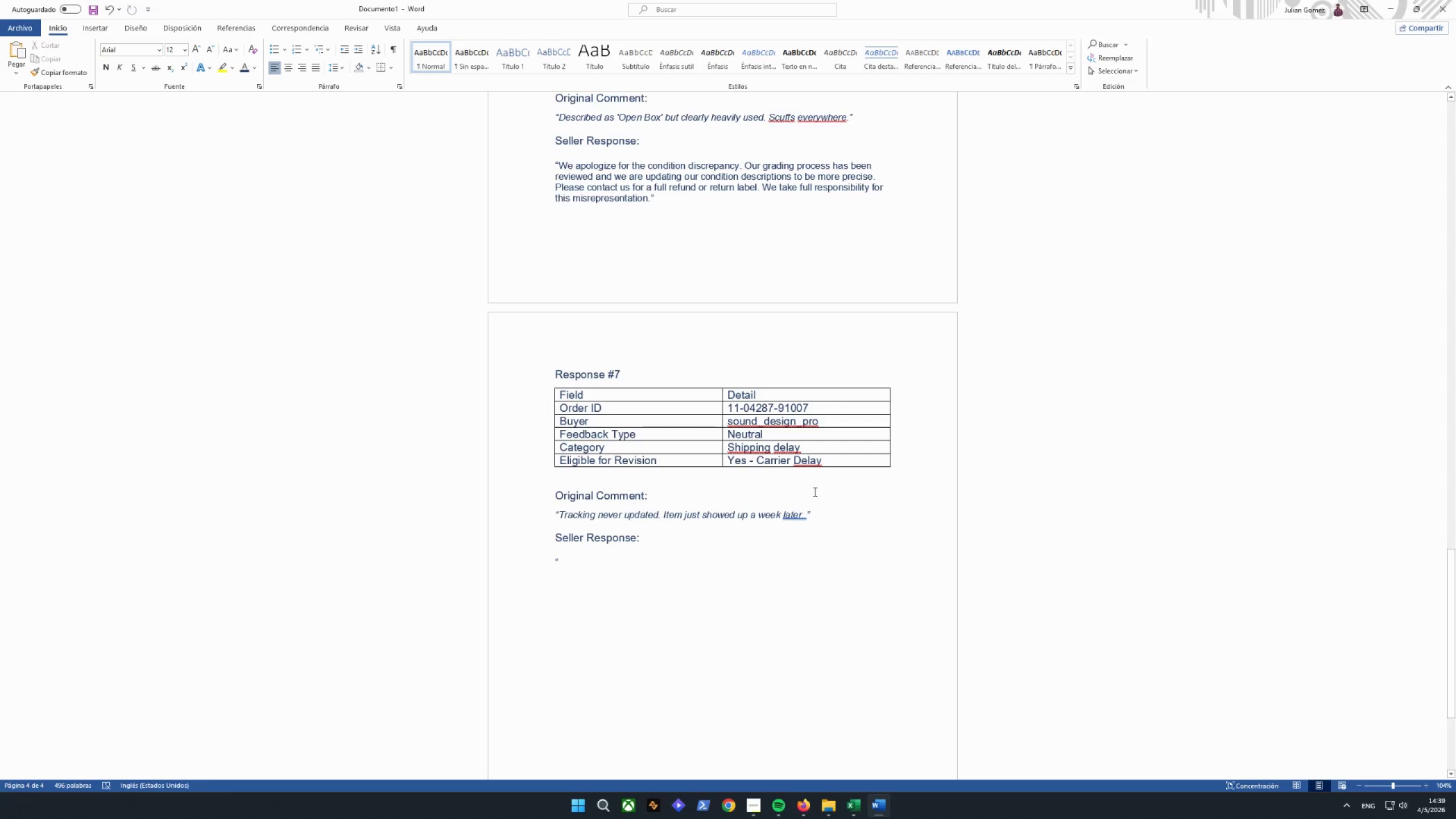 
left_click([858, 811])
 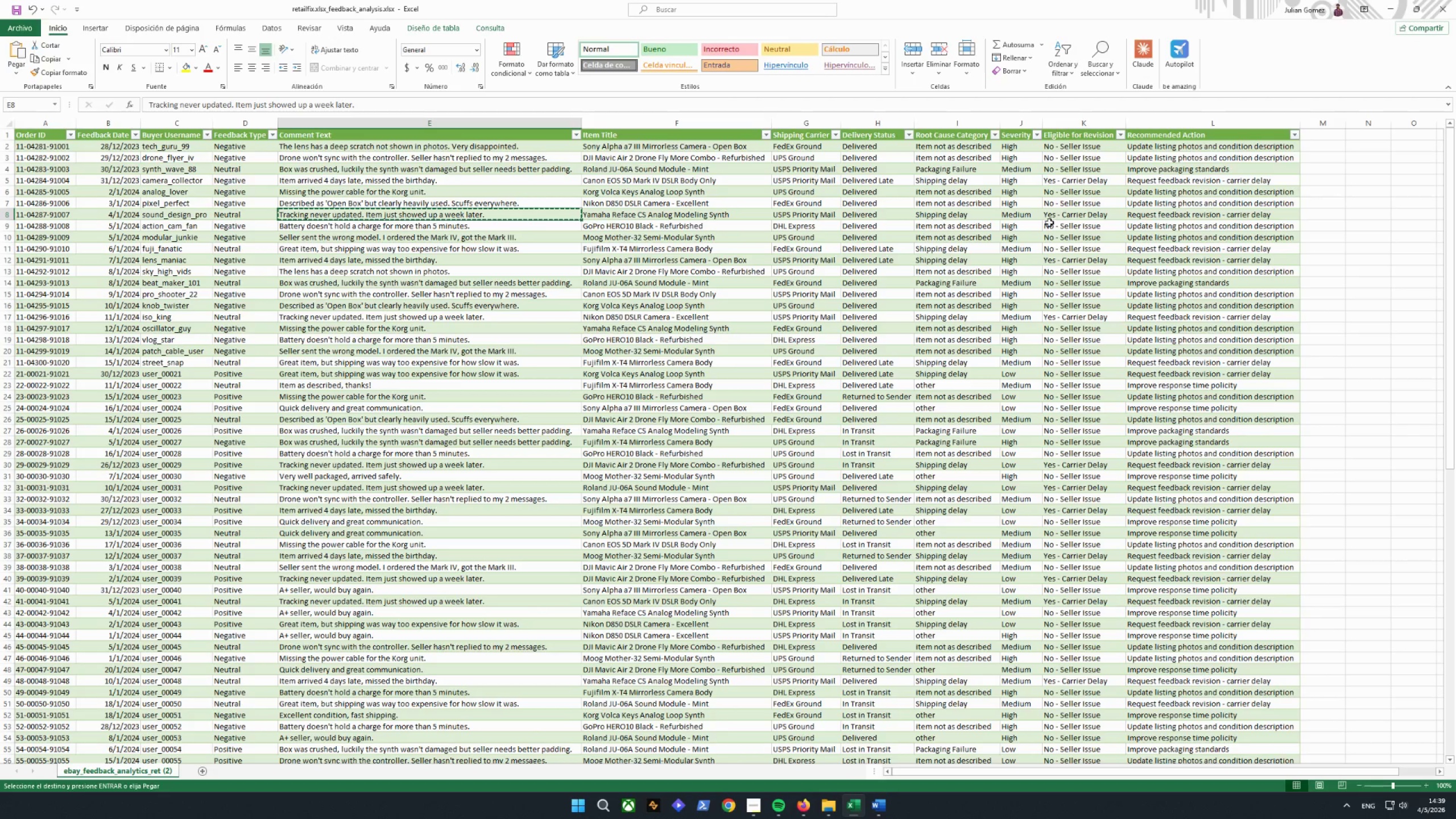 
left_click([1149, 213])
 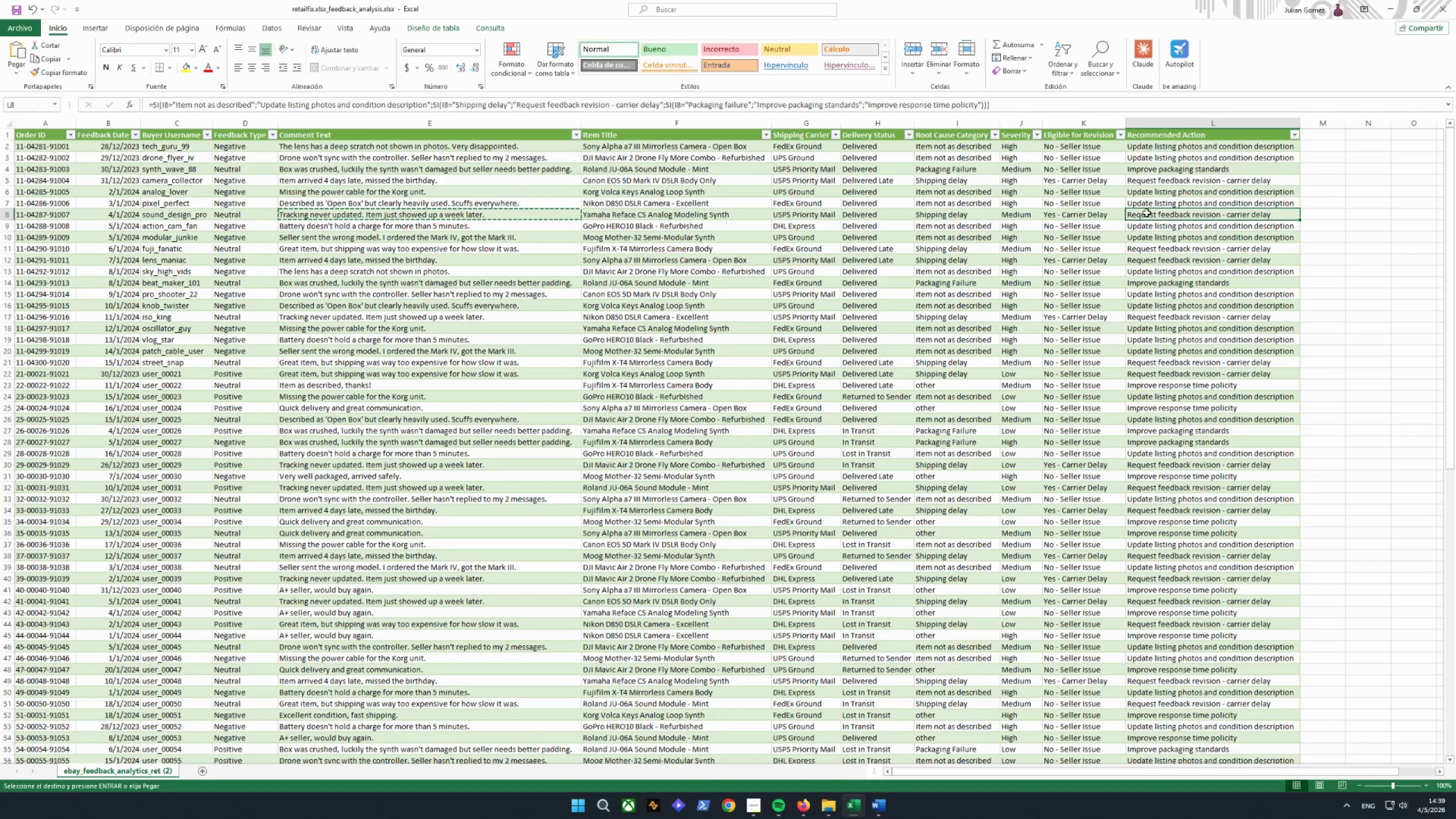 
left_click([1118, 213])
 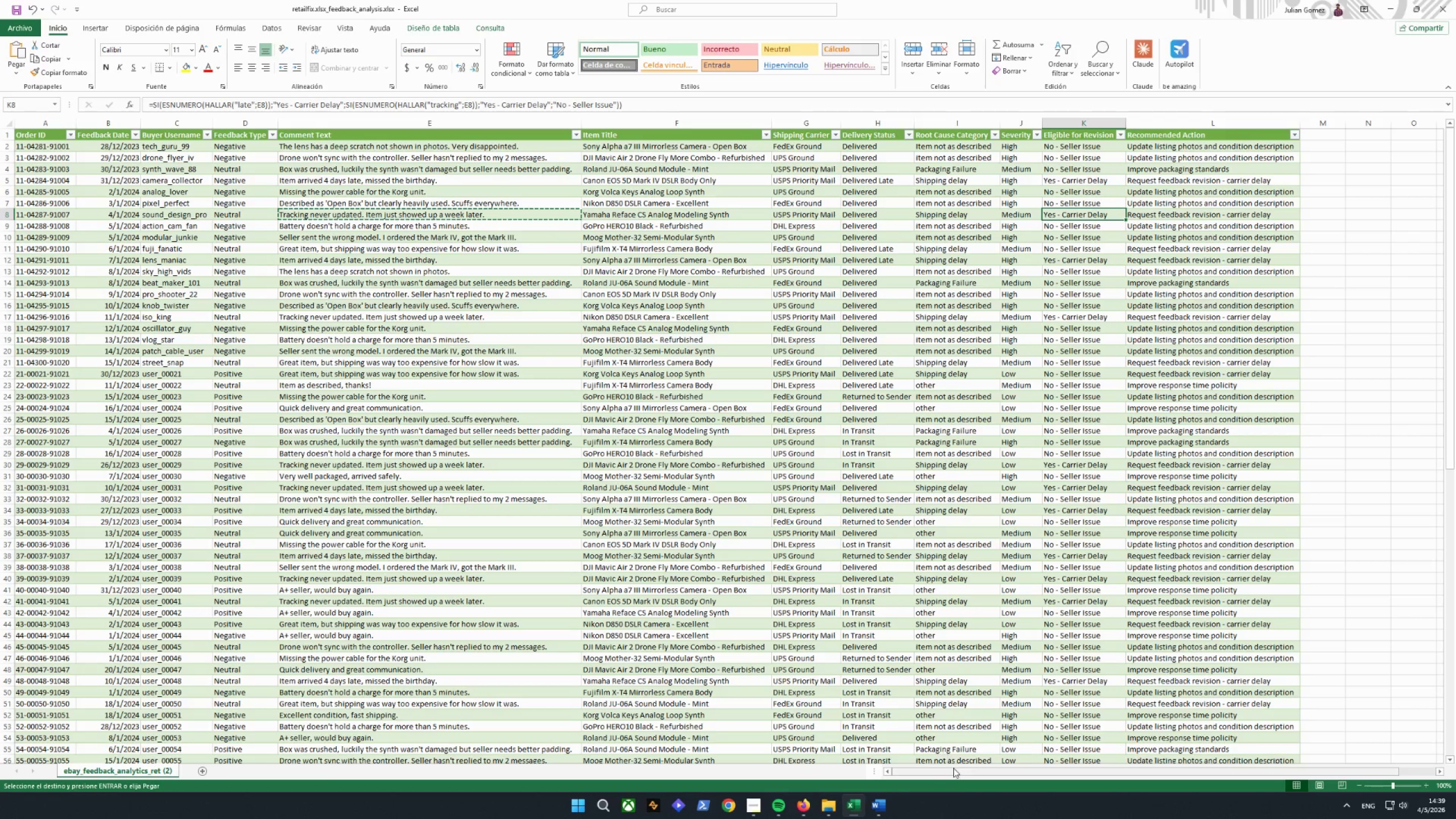 
wait(12.06)
 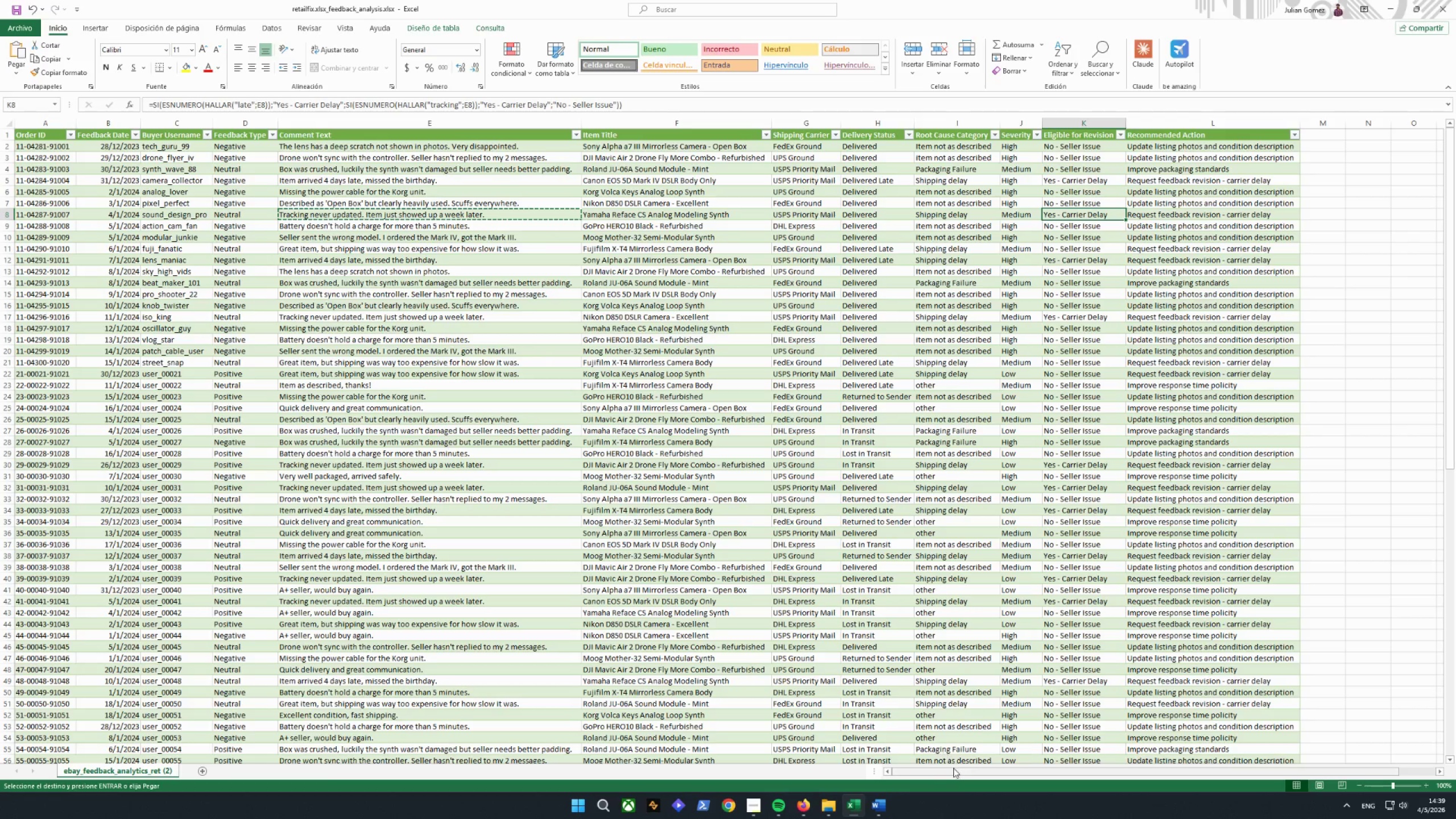 
left_click([1253, 215])
 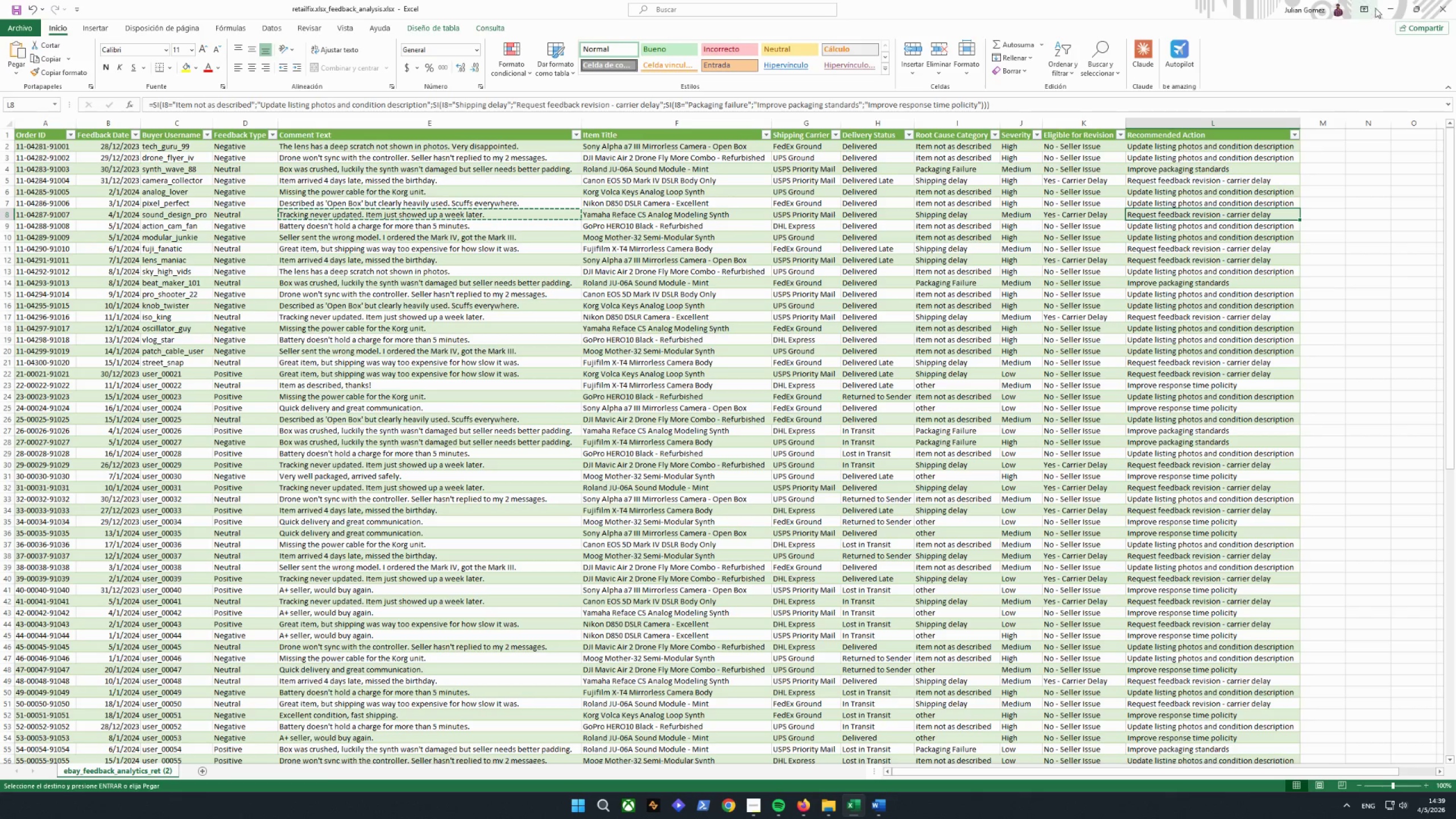 
wait(5.2)
 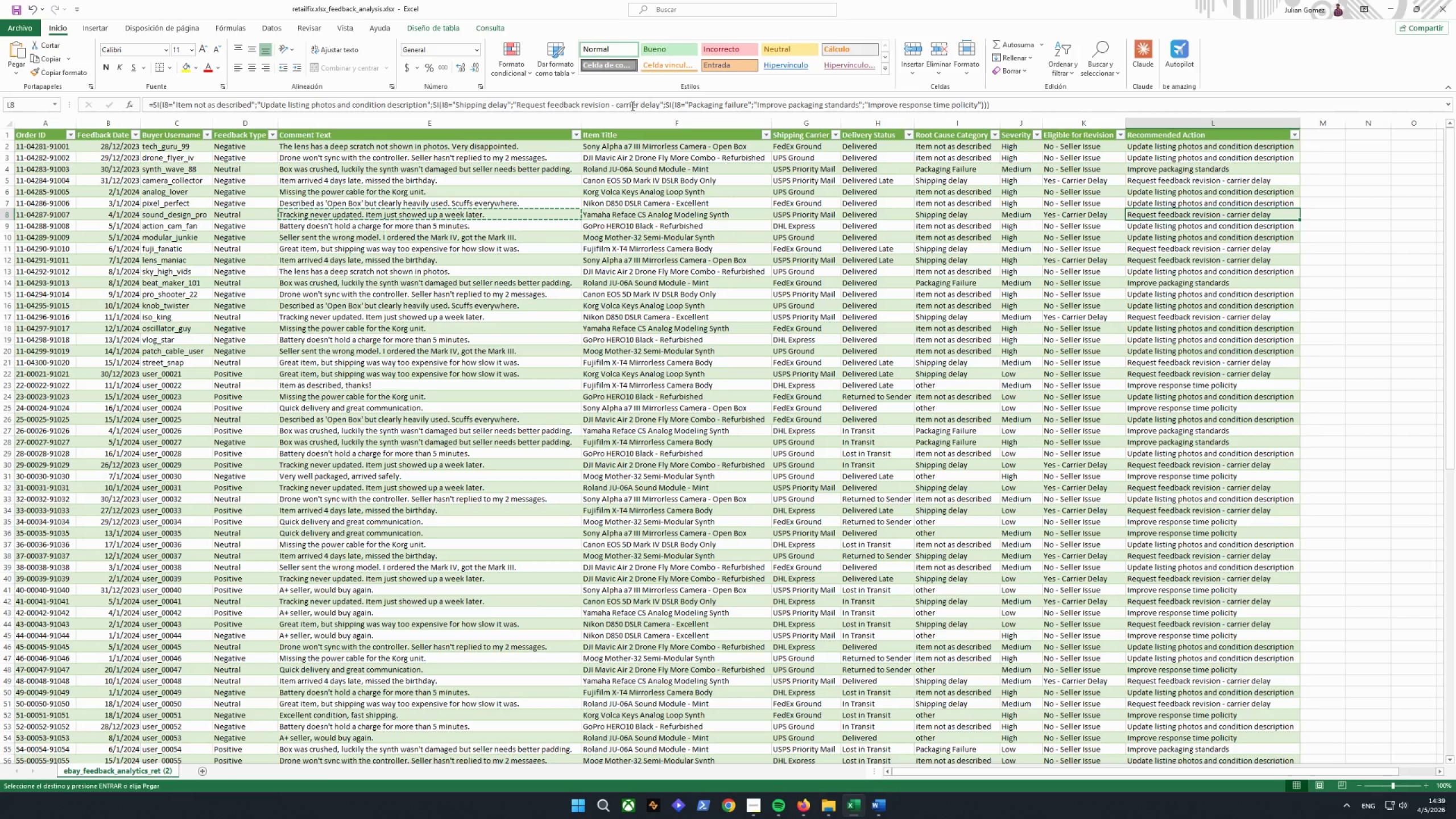 
left_click([792, 450])
 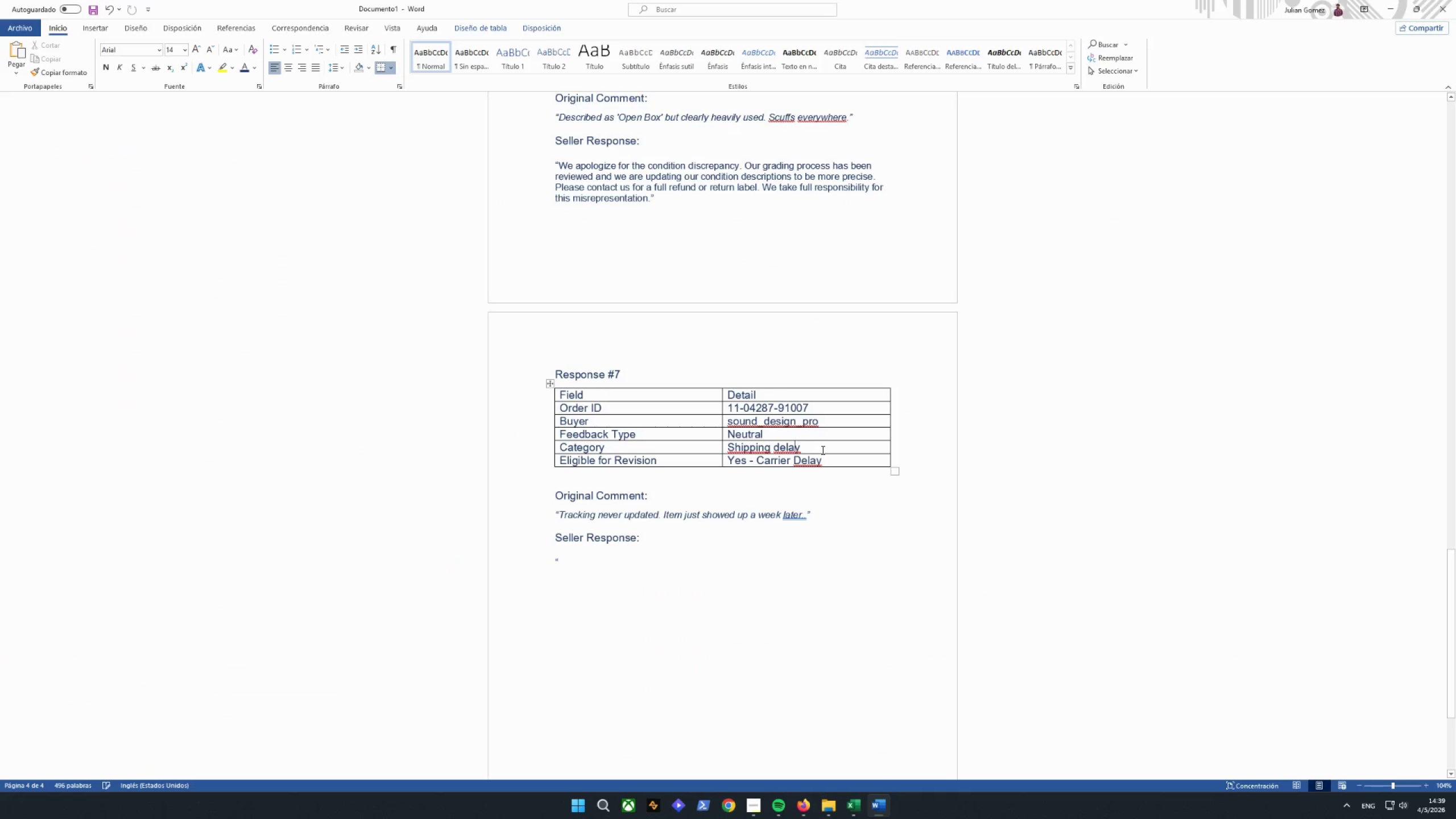 
left_click_drag(start_coordinate=[821, 448], to_coordinate=[743, 448])
 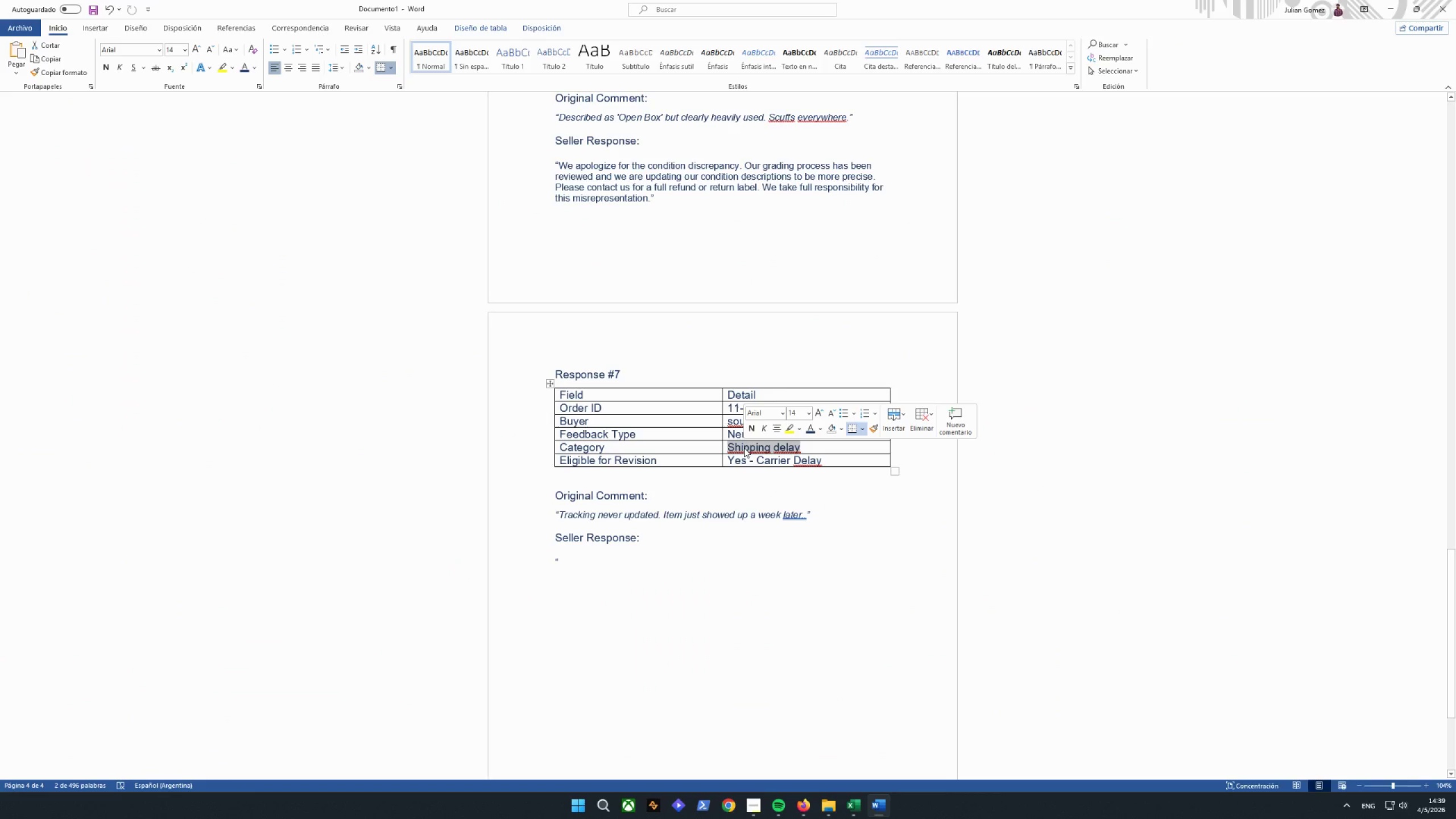 
type(Communication Gap)
 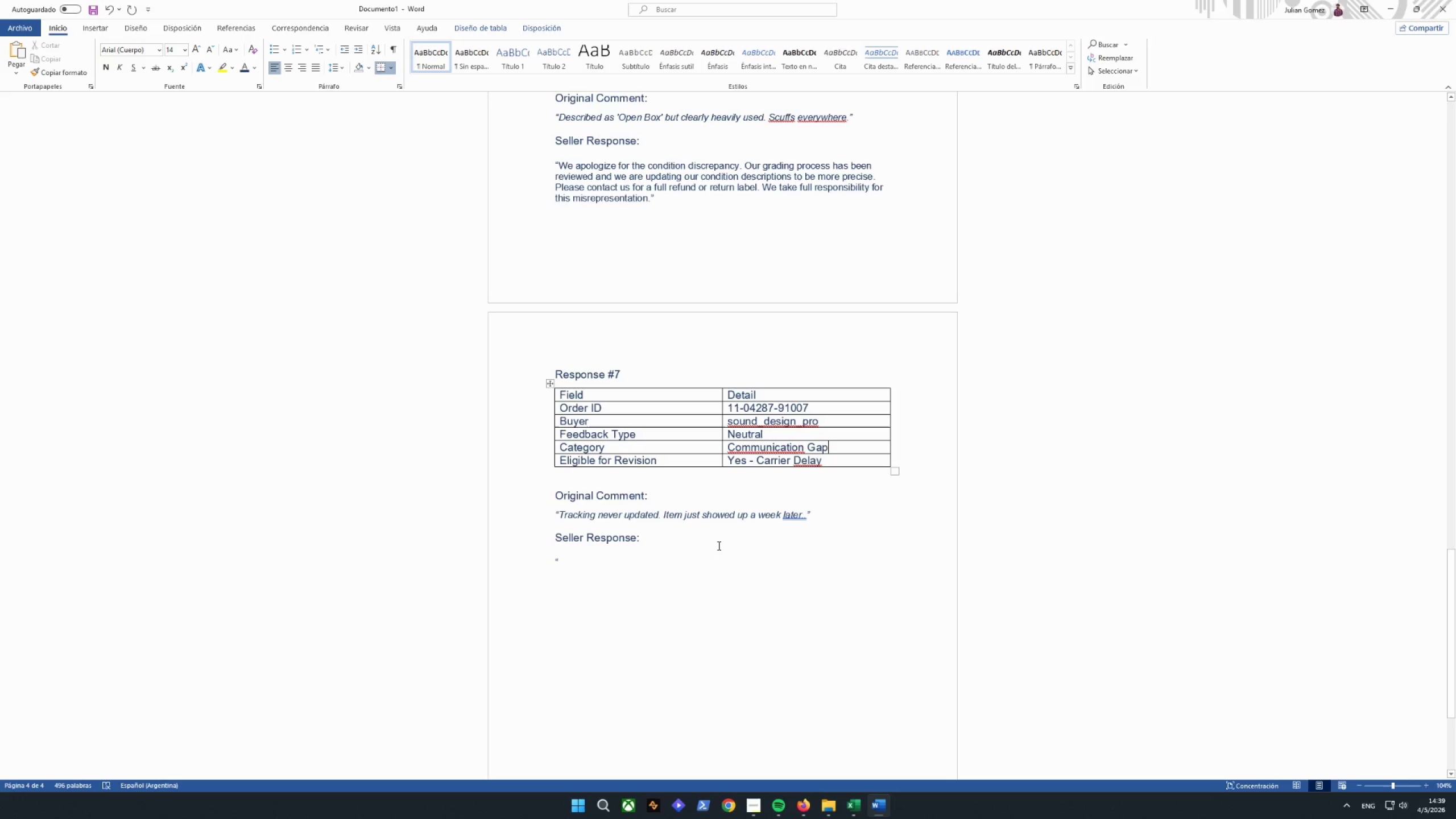 
double_click([577, 565])
 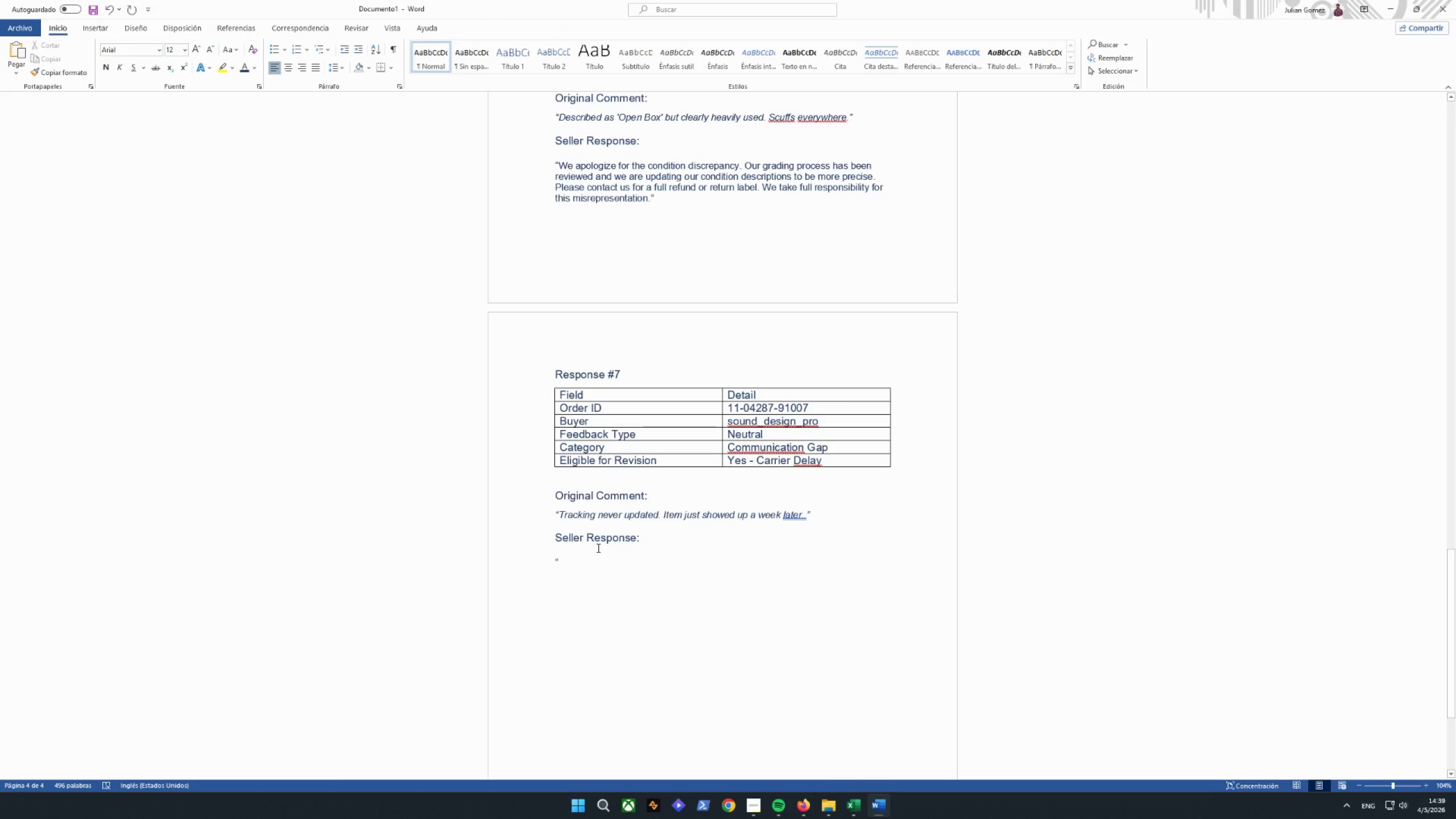 
wait(6.91)
 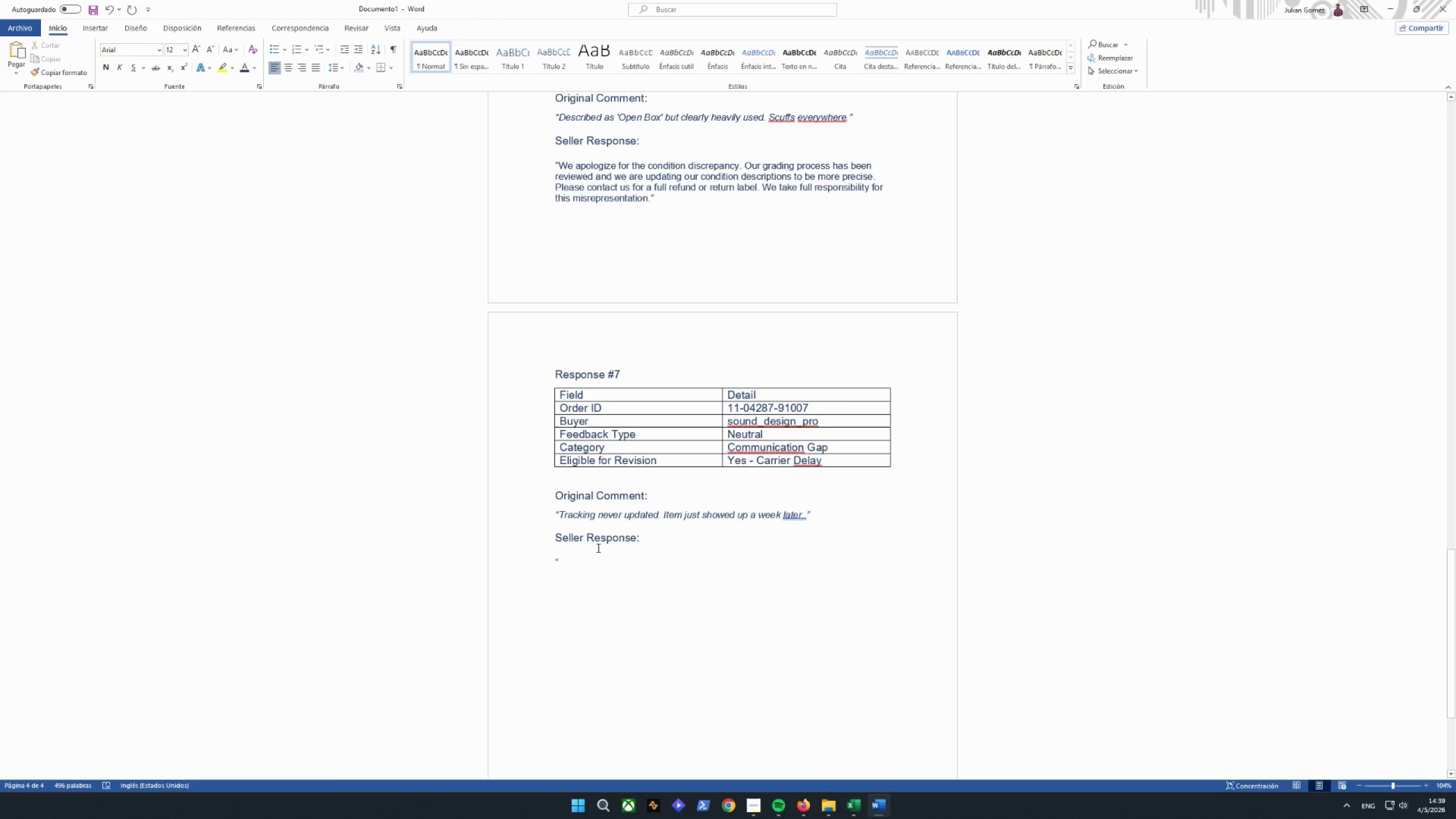 
type(WEr)
key(Backspace)
key(Backspace)
type(e aplogize for h)
key(Backspace)
type(the tracking issuy)
key(Backspace)
key(Backspace)
type(ue )
key(Backspace)
type(. Our carrier exprienced a sis)
key(Backspace)
key(Backspace)
type(ystemn)
key(Backspace)
key(Backspace)
type(m update delay thaty)
key(Backspace)
type( affected tracking visibu)
key(Backspace)
type(ility )
key(Backspace)
type(. The item was si)
key(Backspace)
type(hiu)
key(Backspace)
type(pped onb)
key(Backspace)
type( time as confirmed buy)
key(Backspace)
key(Backspace)
type(y oi)
key(Backspace)
type(ur records. We would lo)
key(Backspace)
type(ike to request a feedback revision given the carrir)
key(Backspace)
type(er tracking failture.)
key(Backspace)
type(.")
 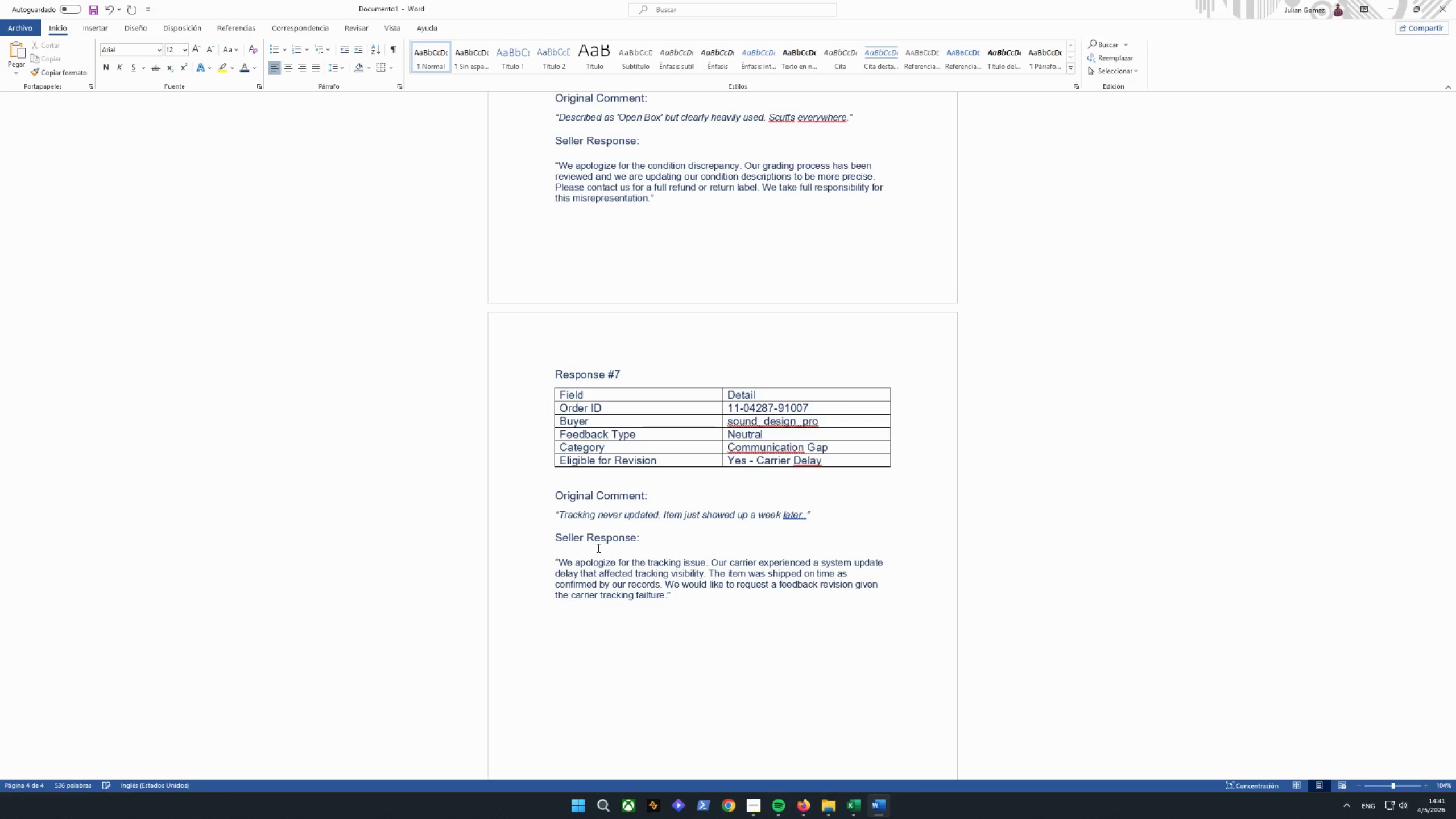 
key(Enter)
 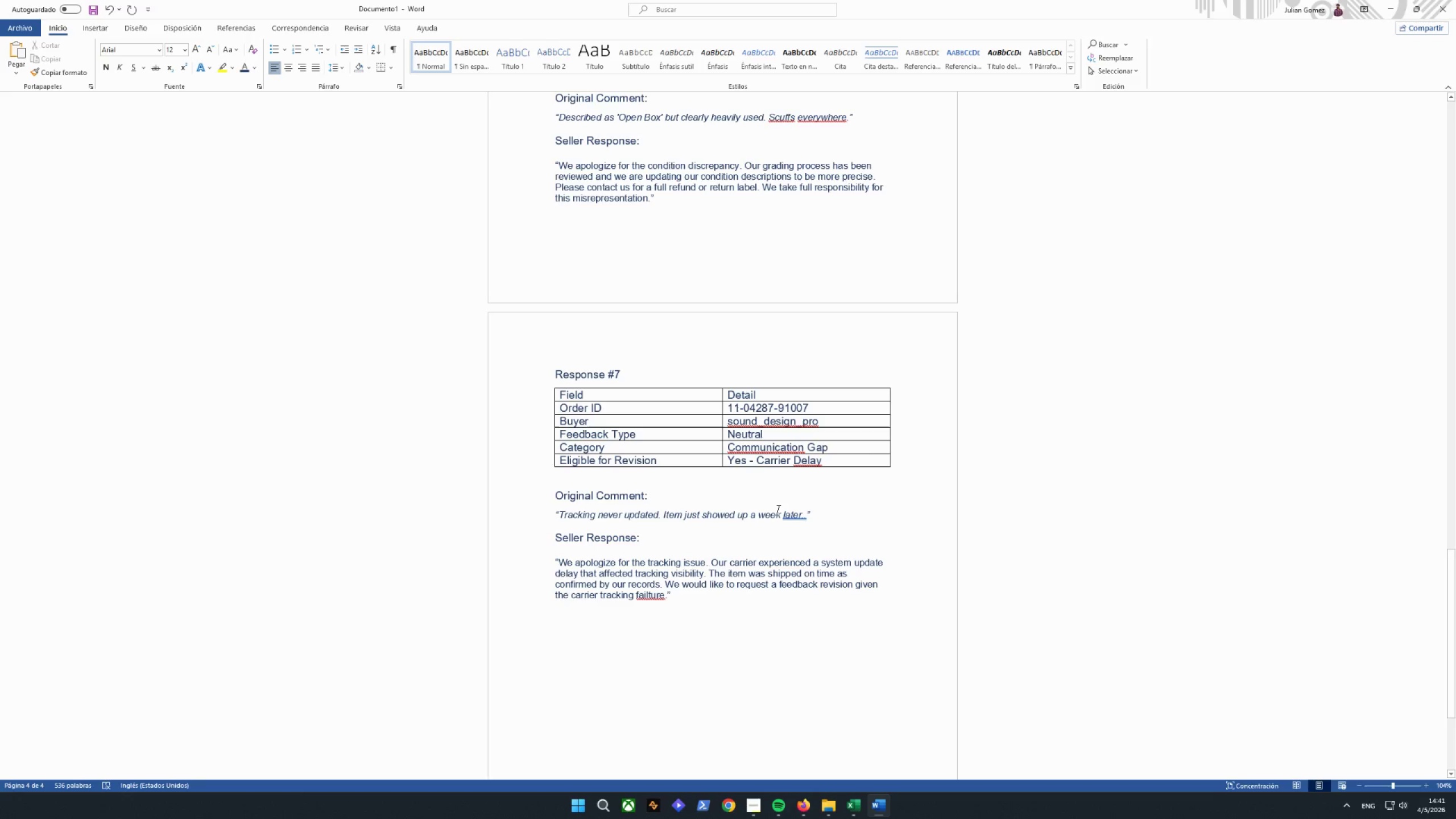 
key(Enter)
 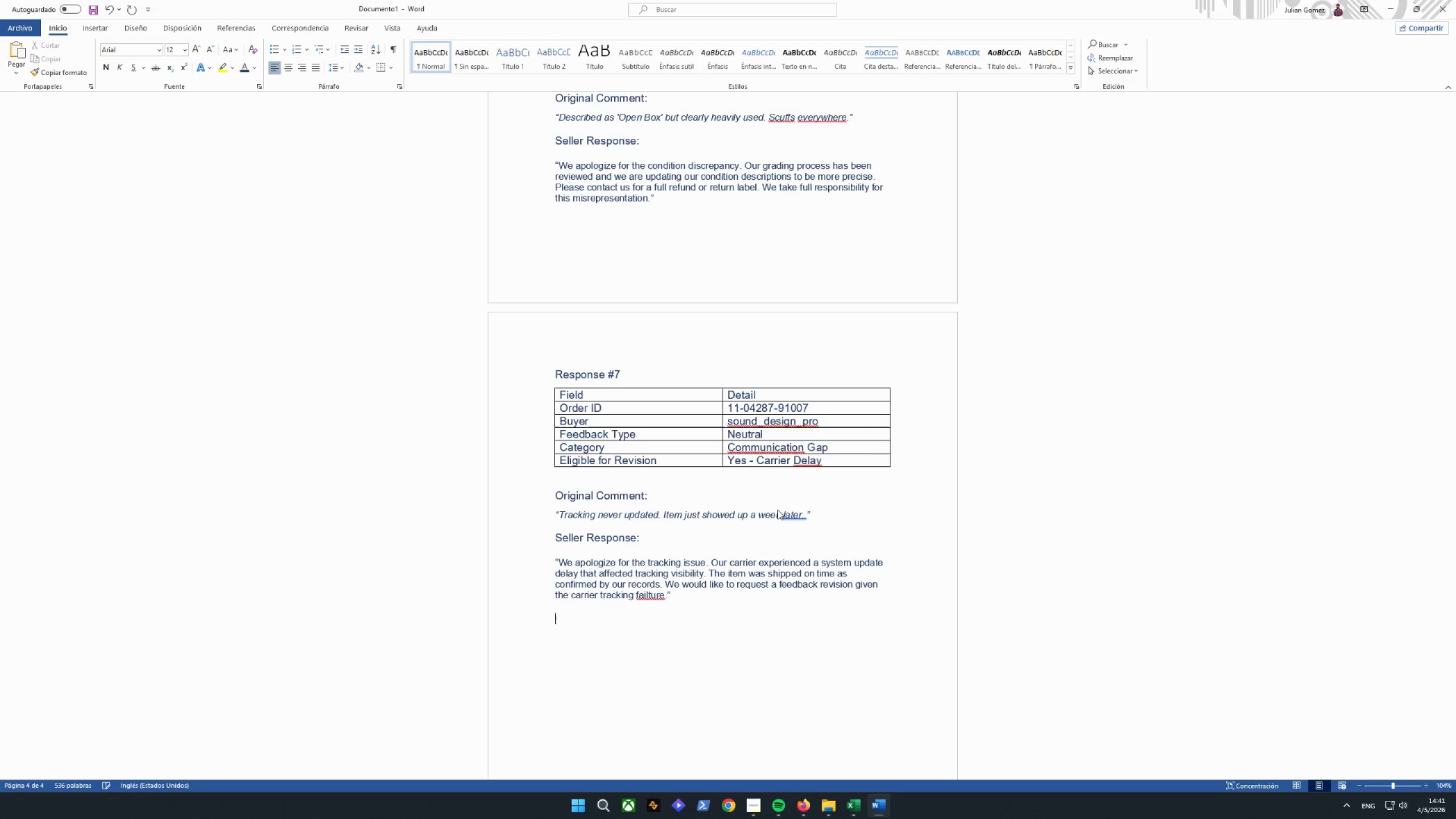 
key(Enter)
 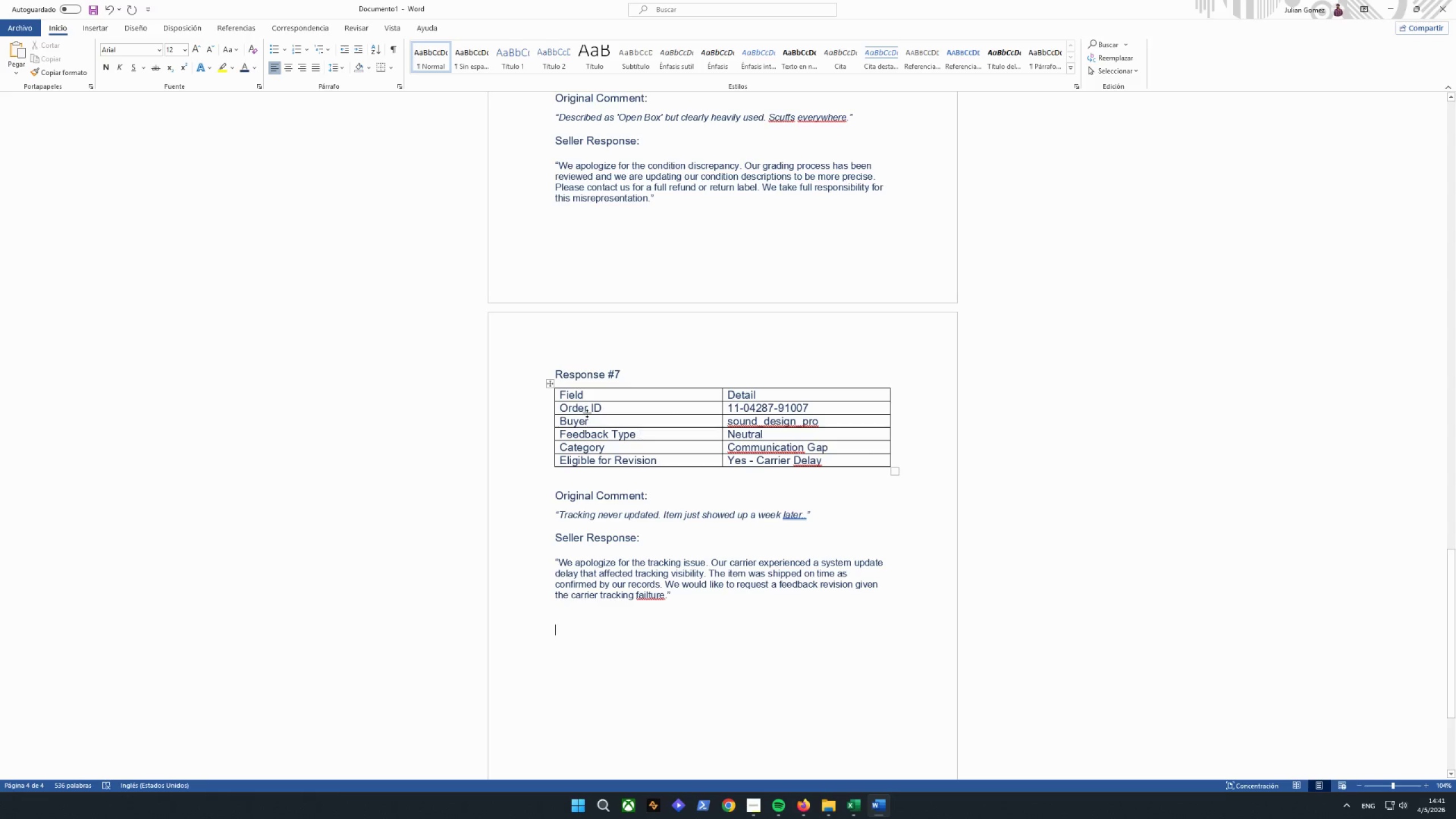 
left_click_drag(start_coordinate=[557, 375], to_coordinate=[671, 594])
 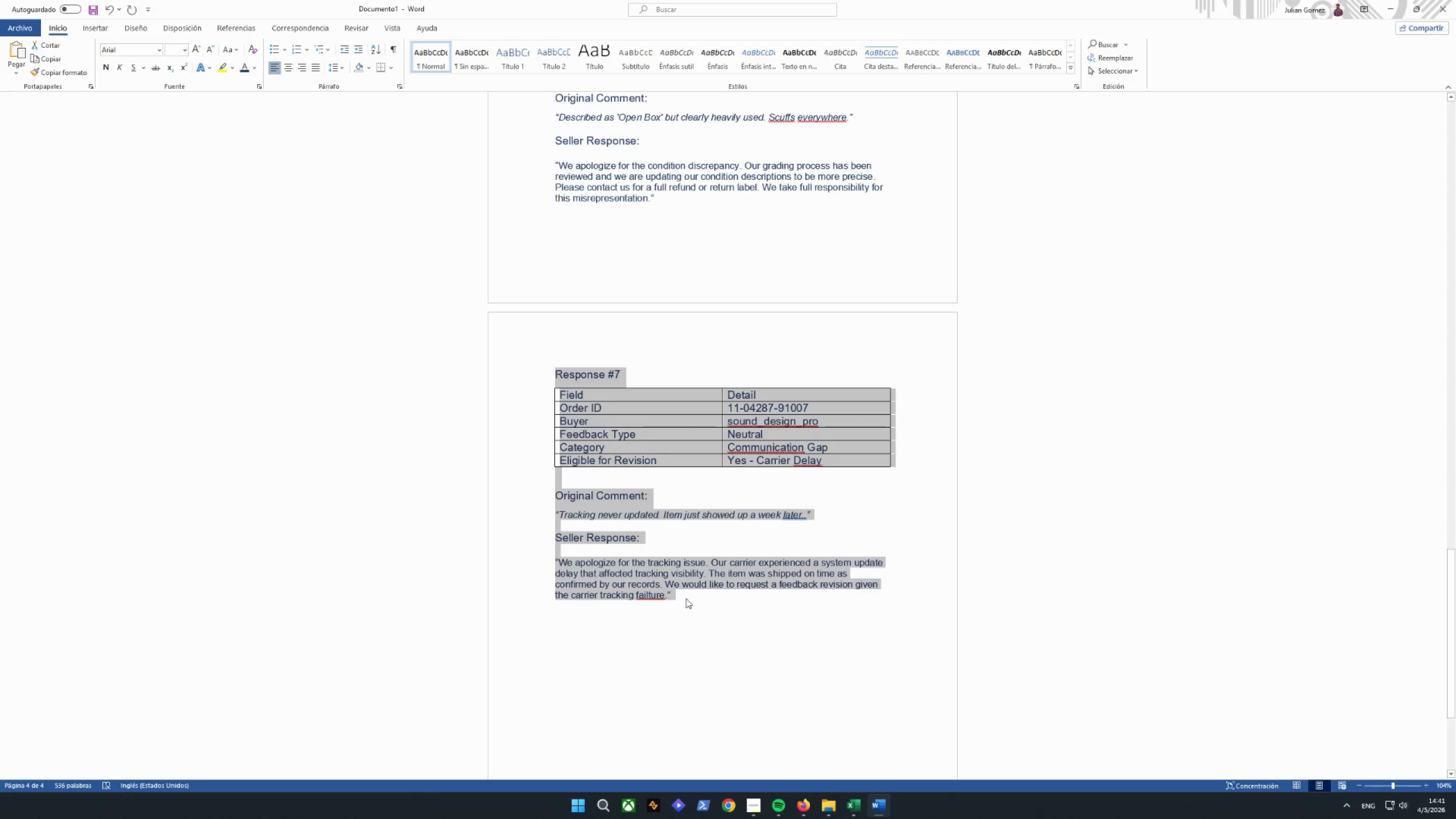 
key(Control+C)
 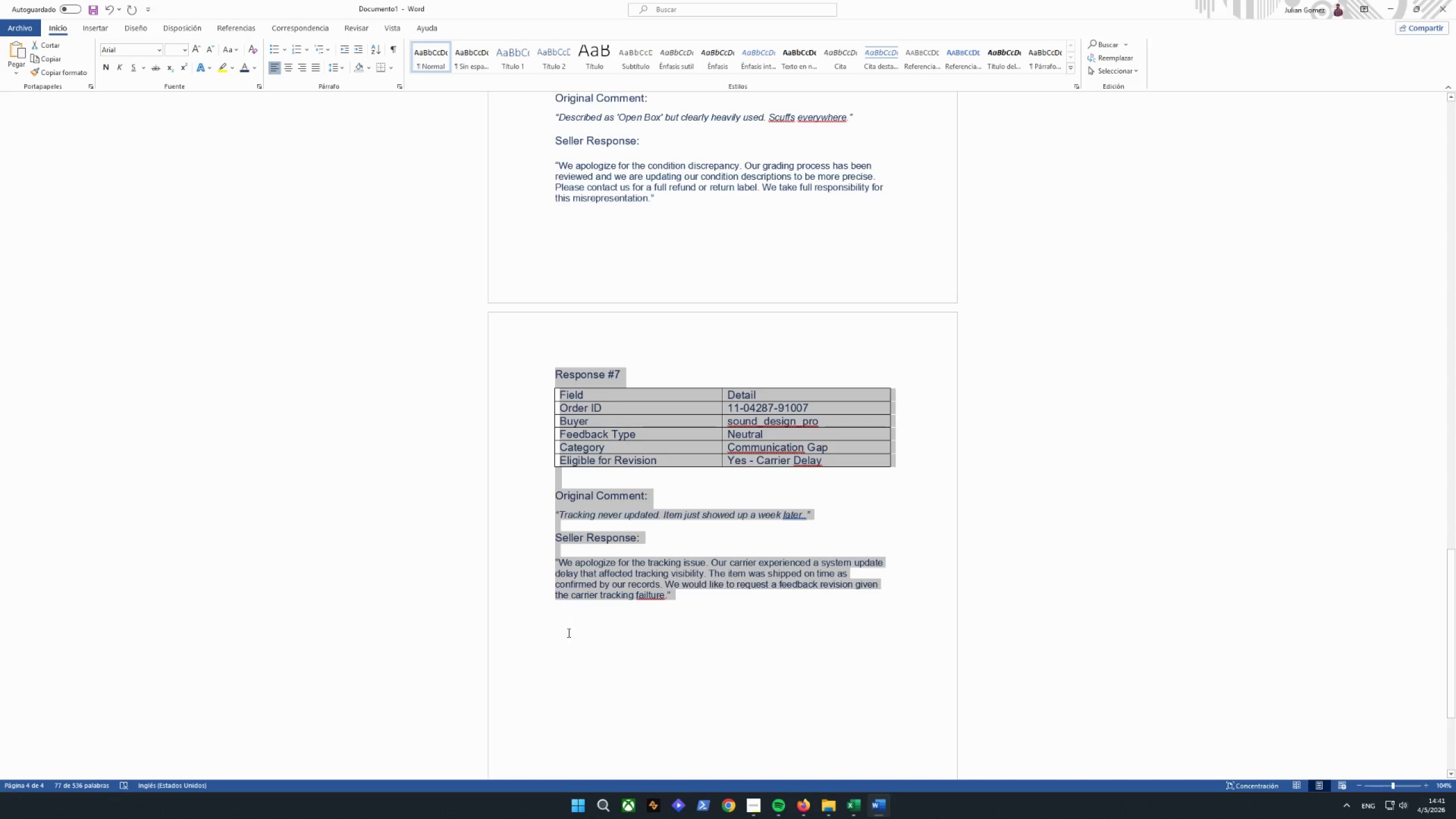 
left_click([547, 629])
 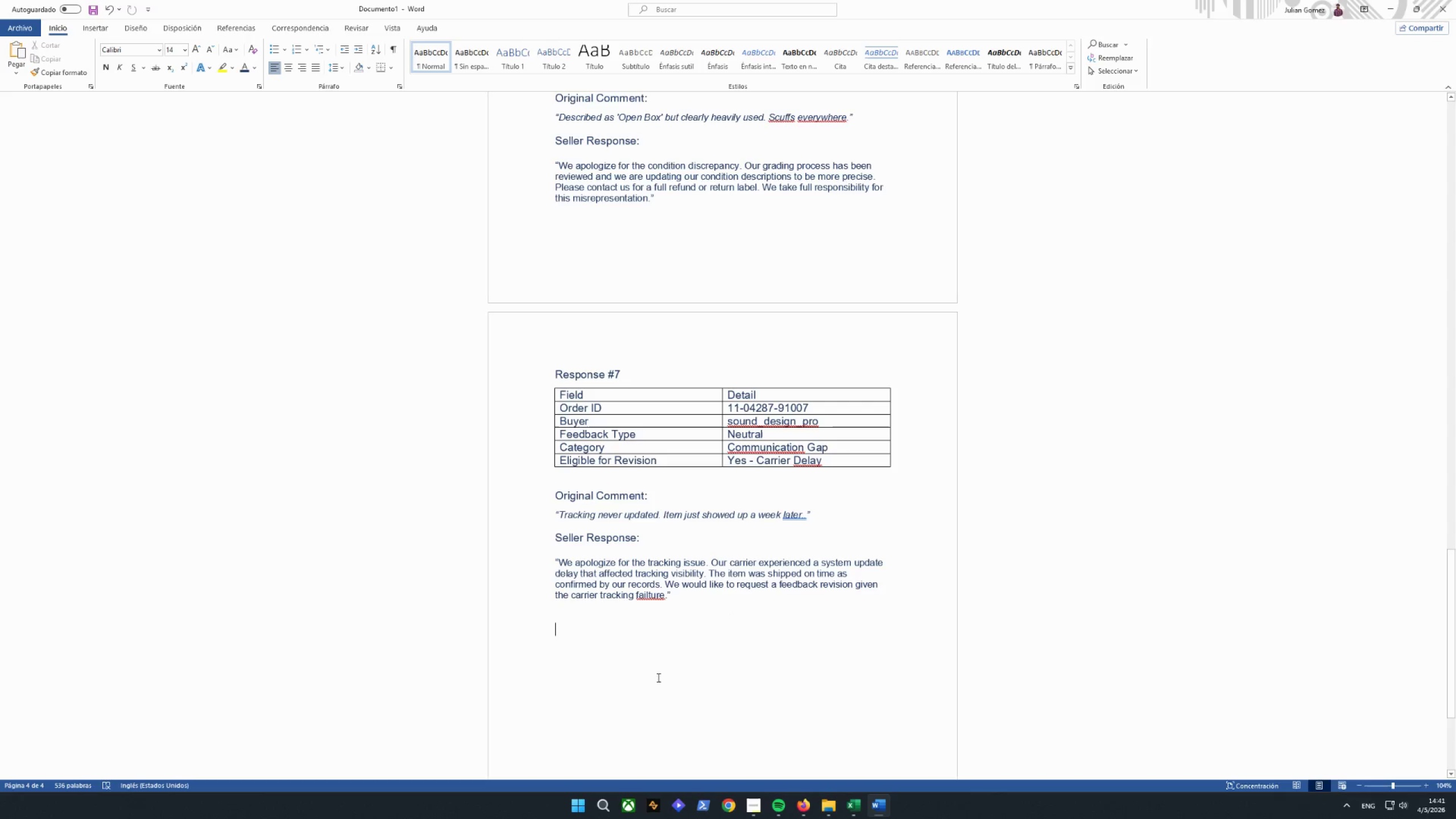 
double_click([578, 623])
 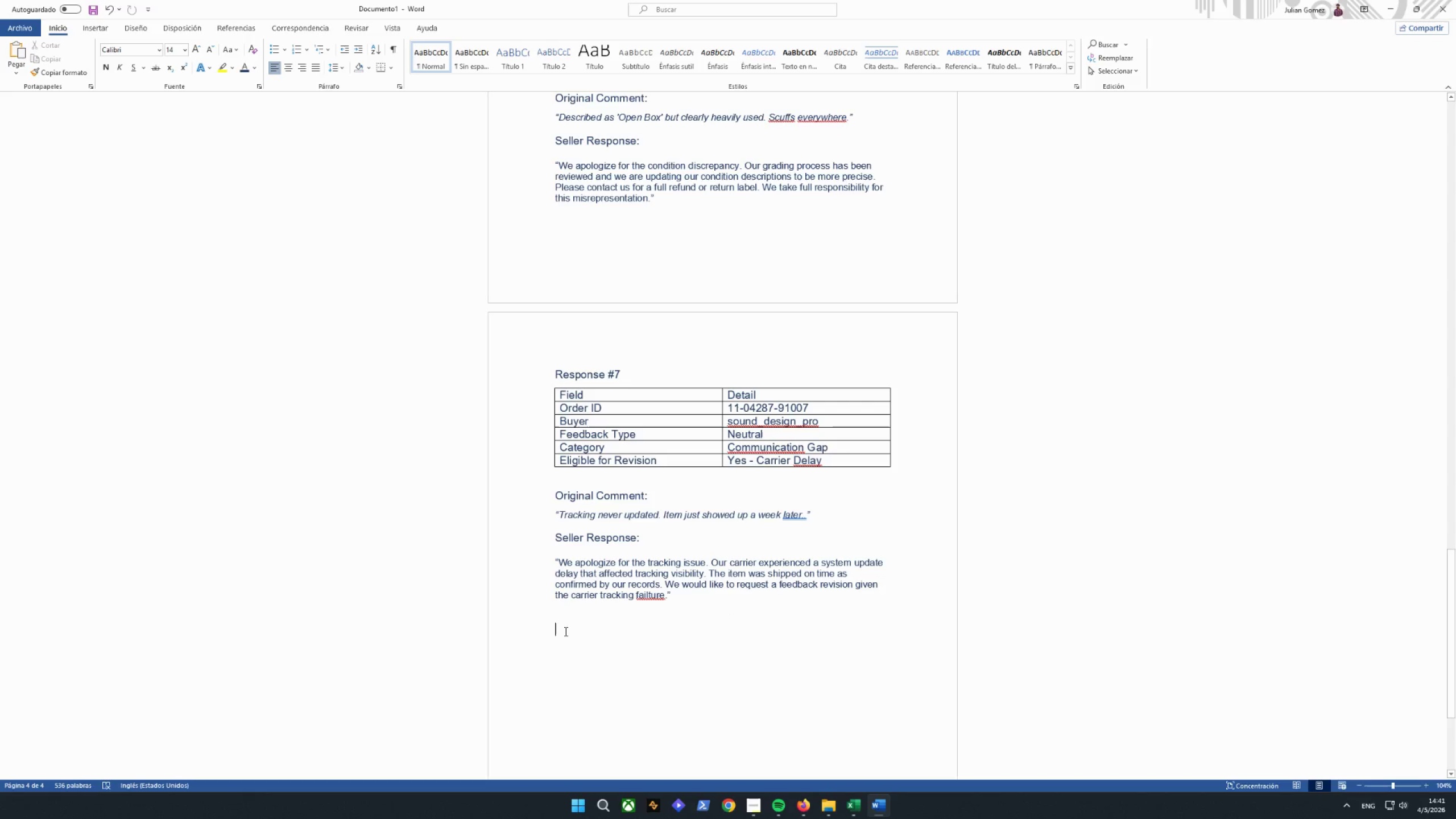 
key(Control+ControlLeft)
 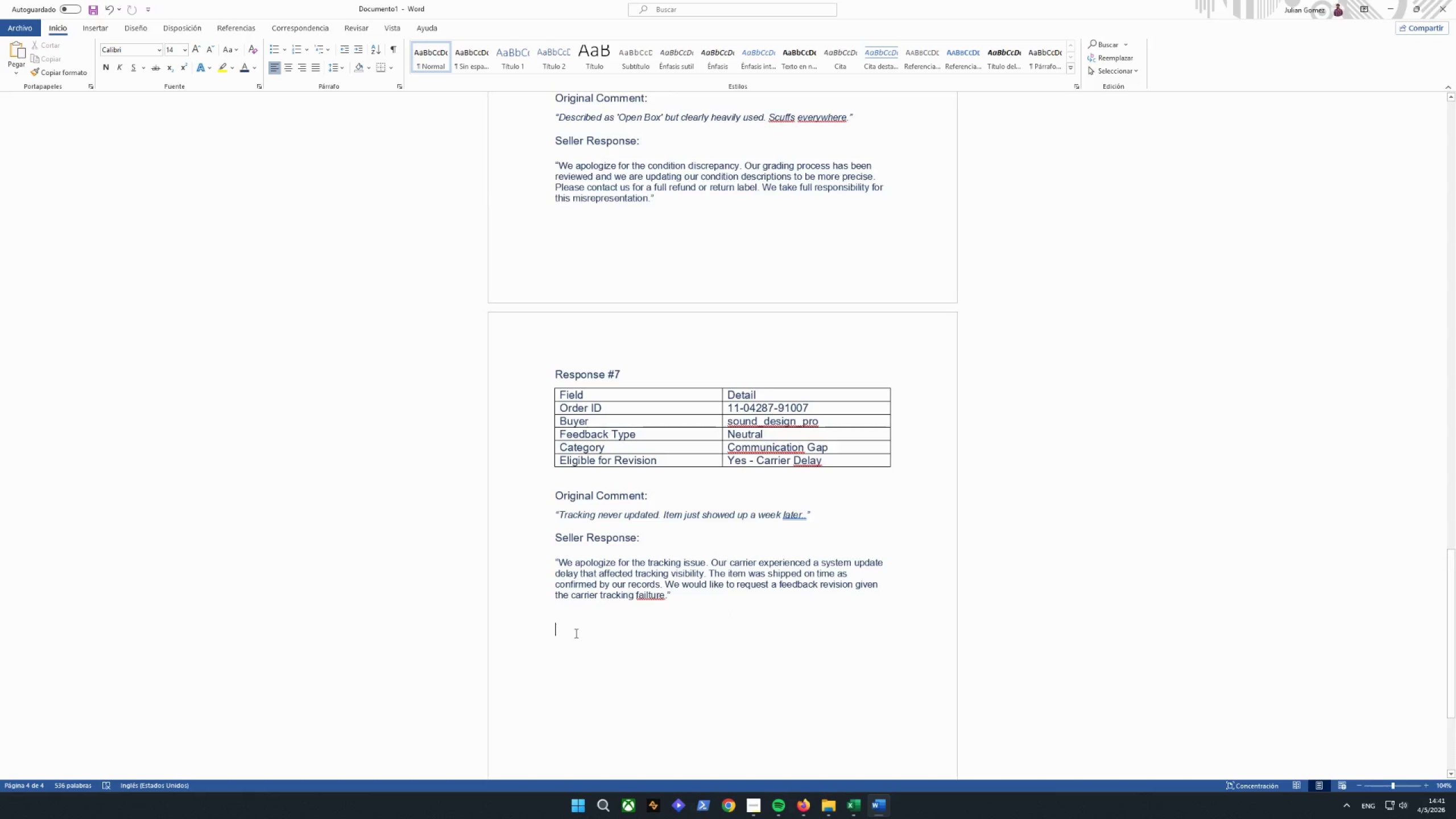 
key(Control+V)
 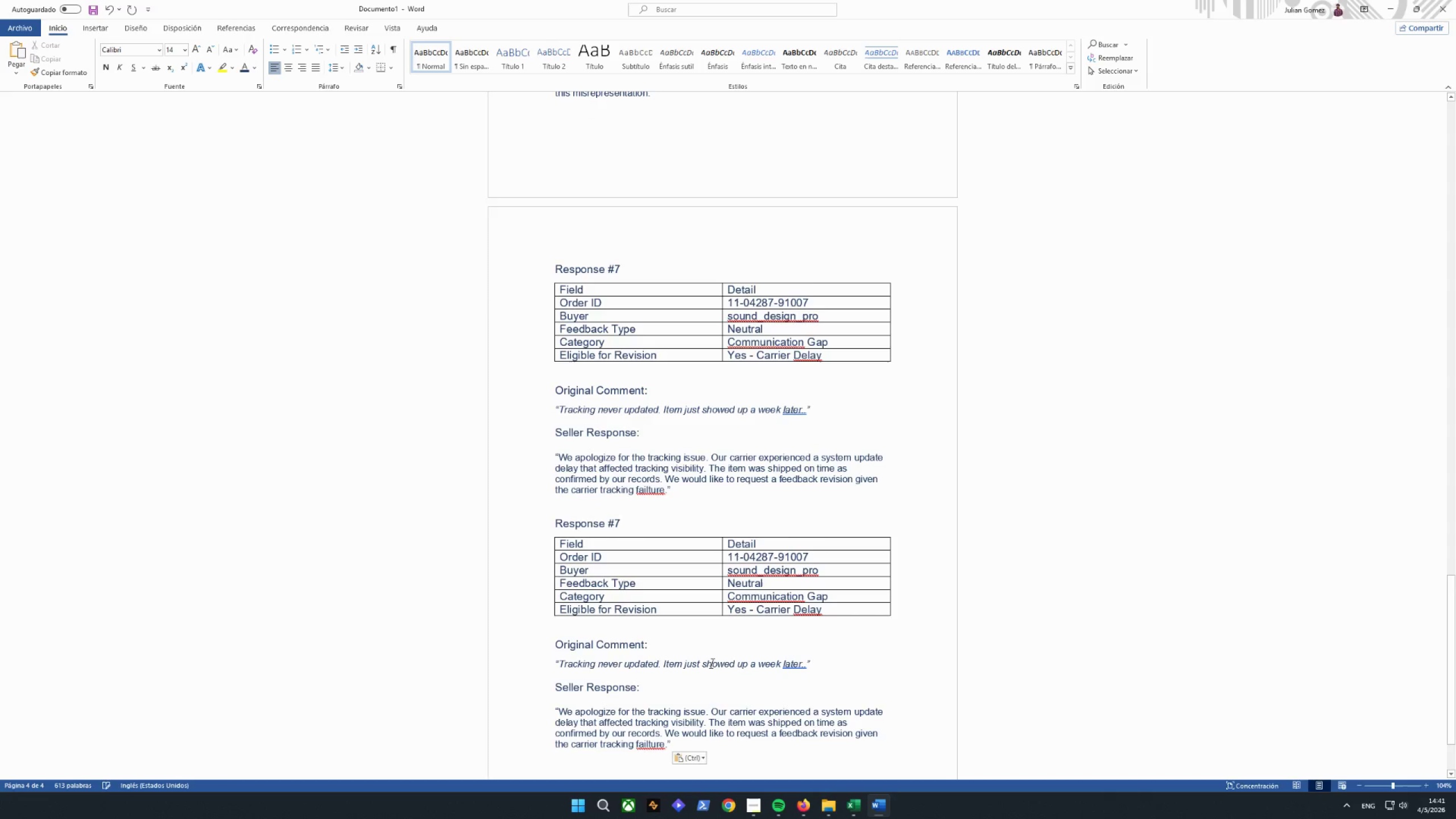 
scroll: coordinate [712, 664], scroll_direction: down, amount: 7.0
 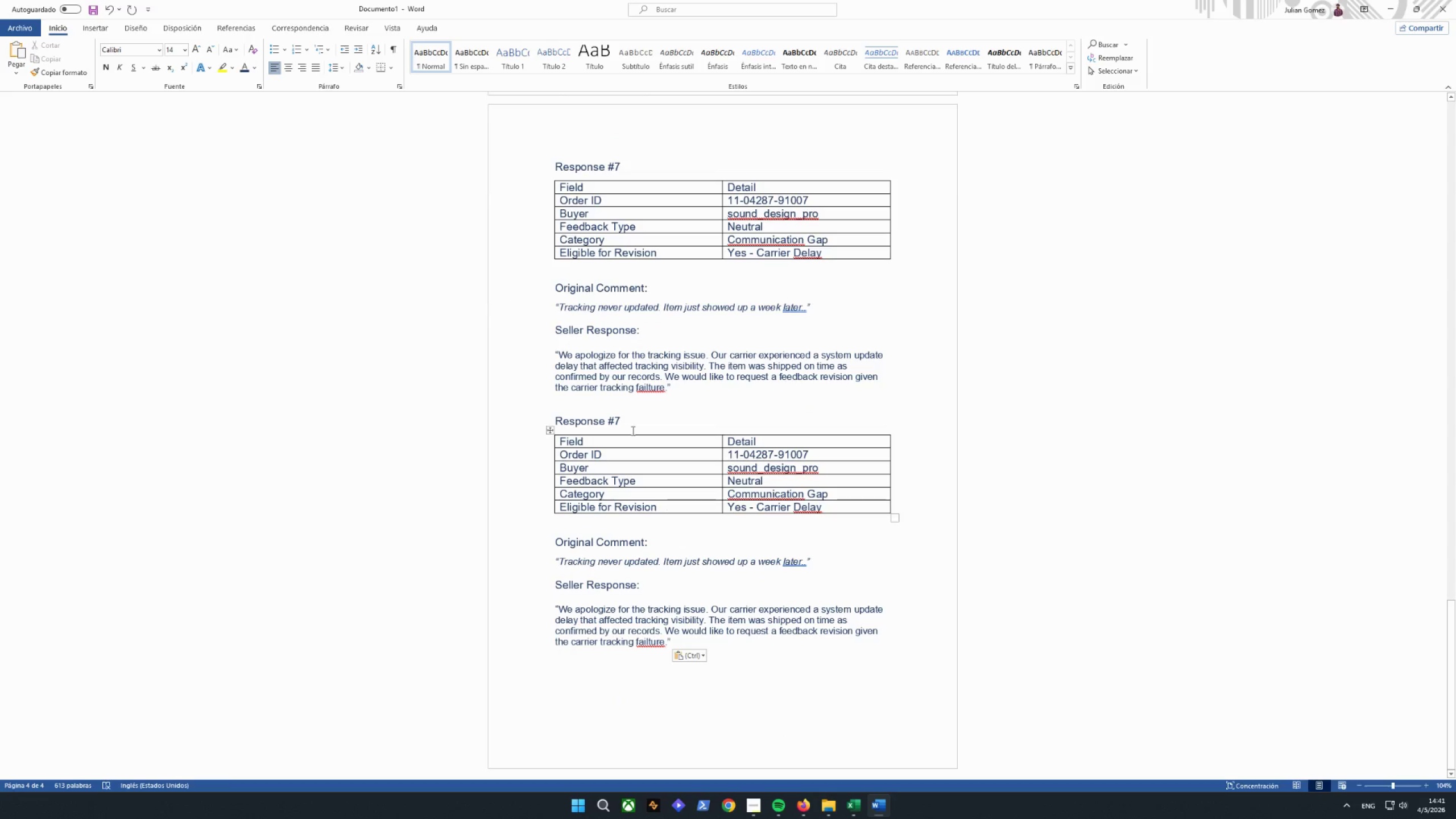 
left_click([625, 419])
 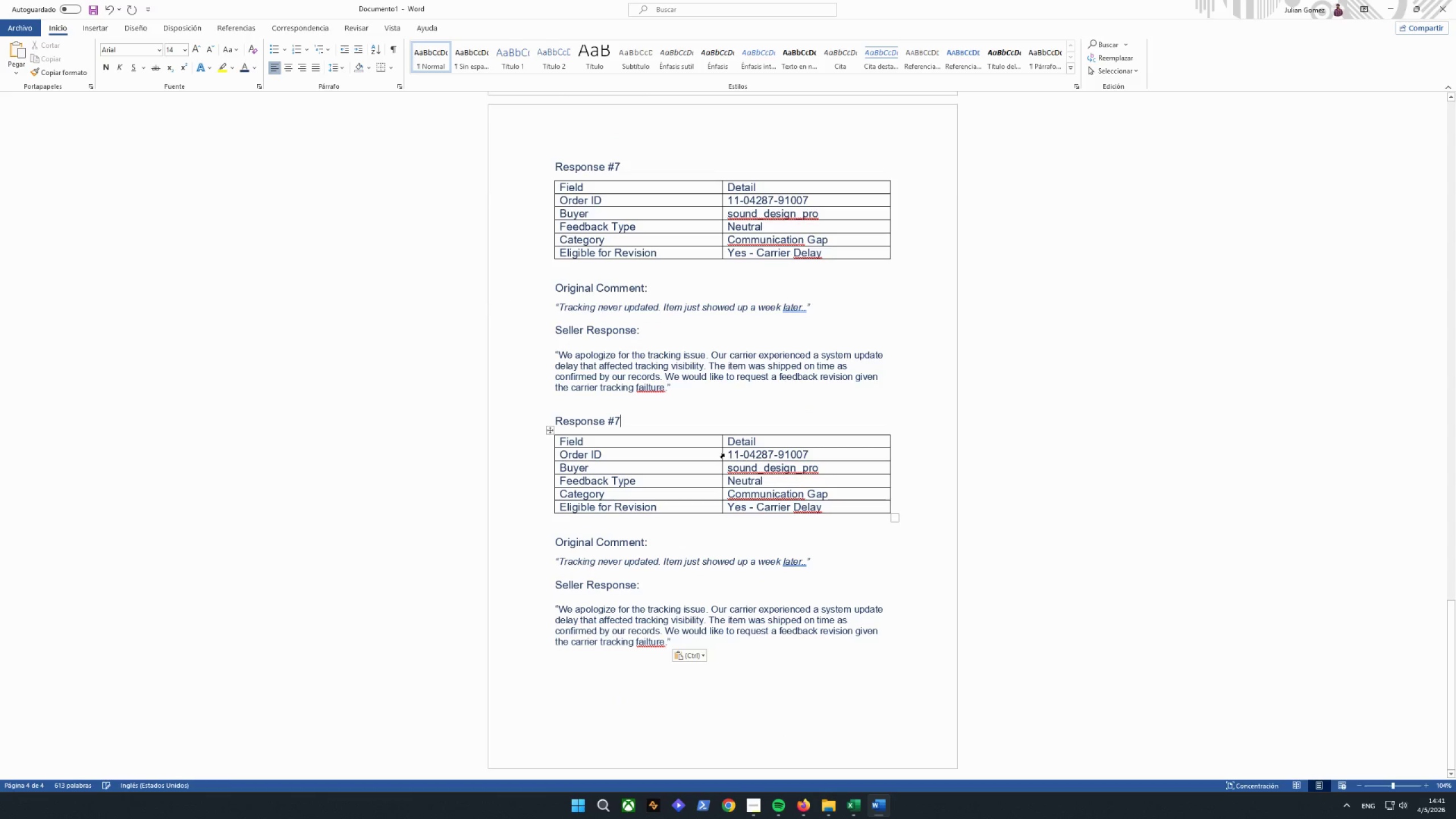 
key(Backspace)
 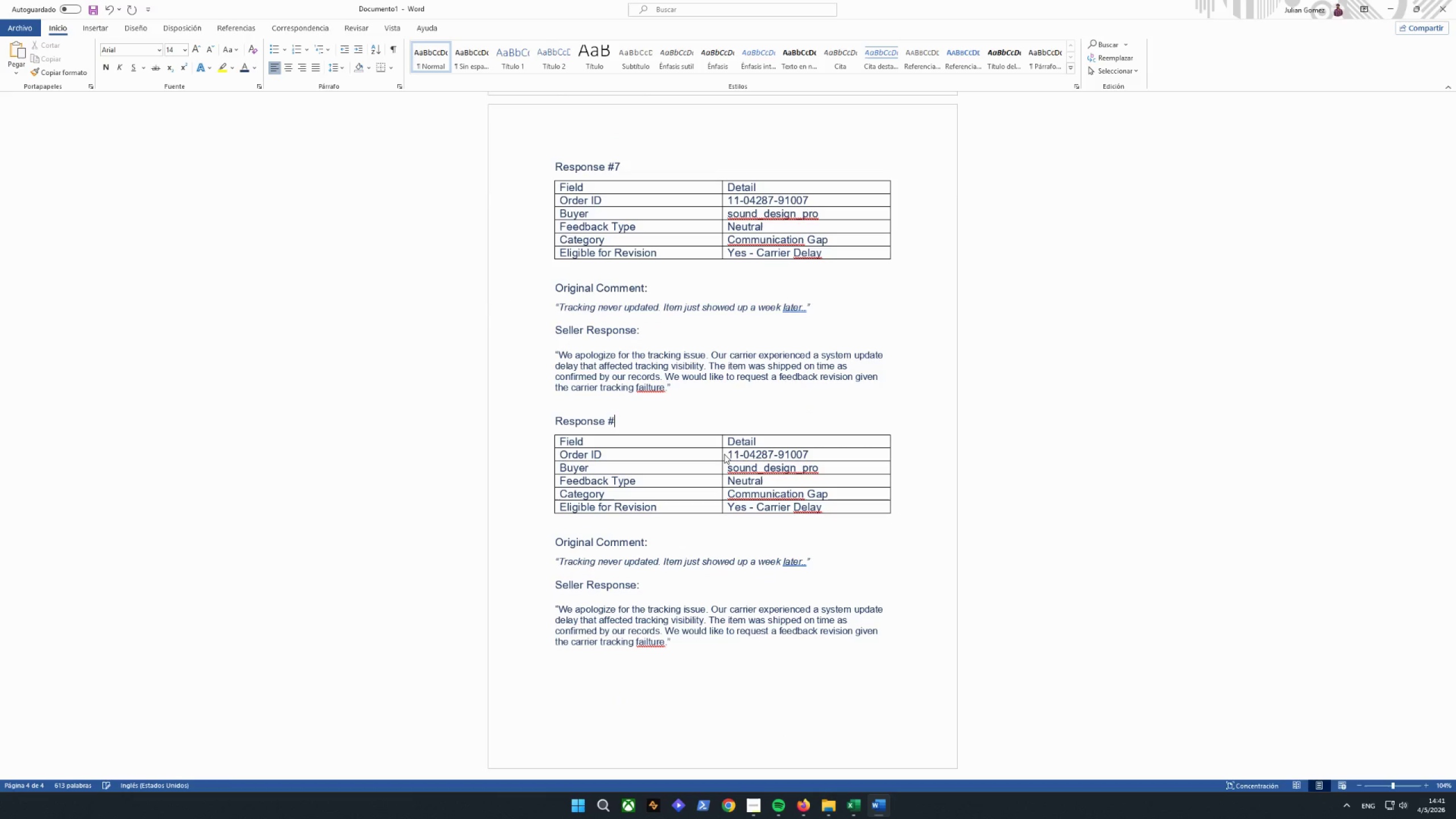 
key(8)
 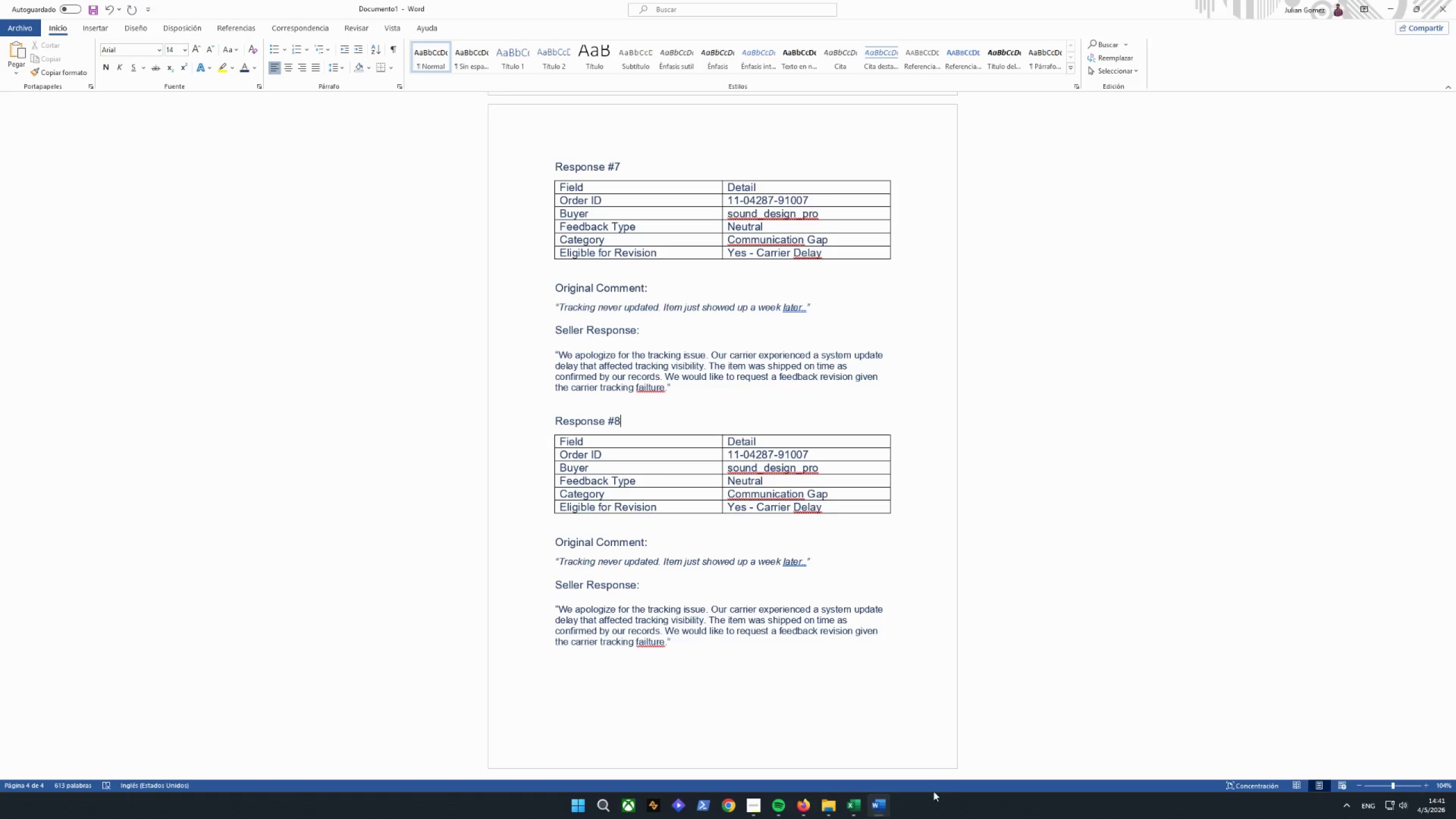 
left_click([855, 795])
 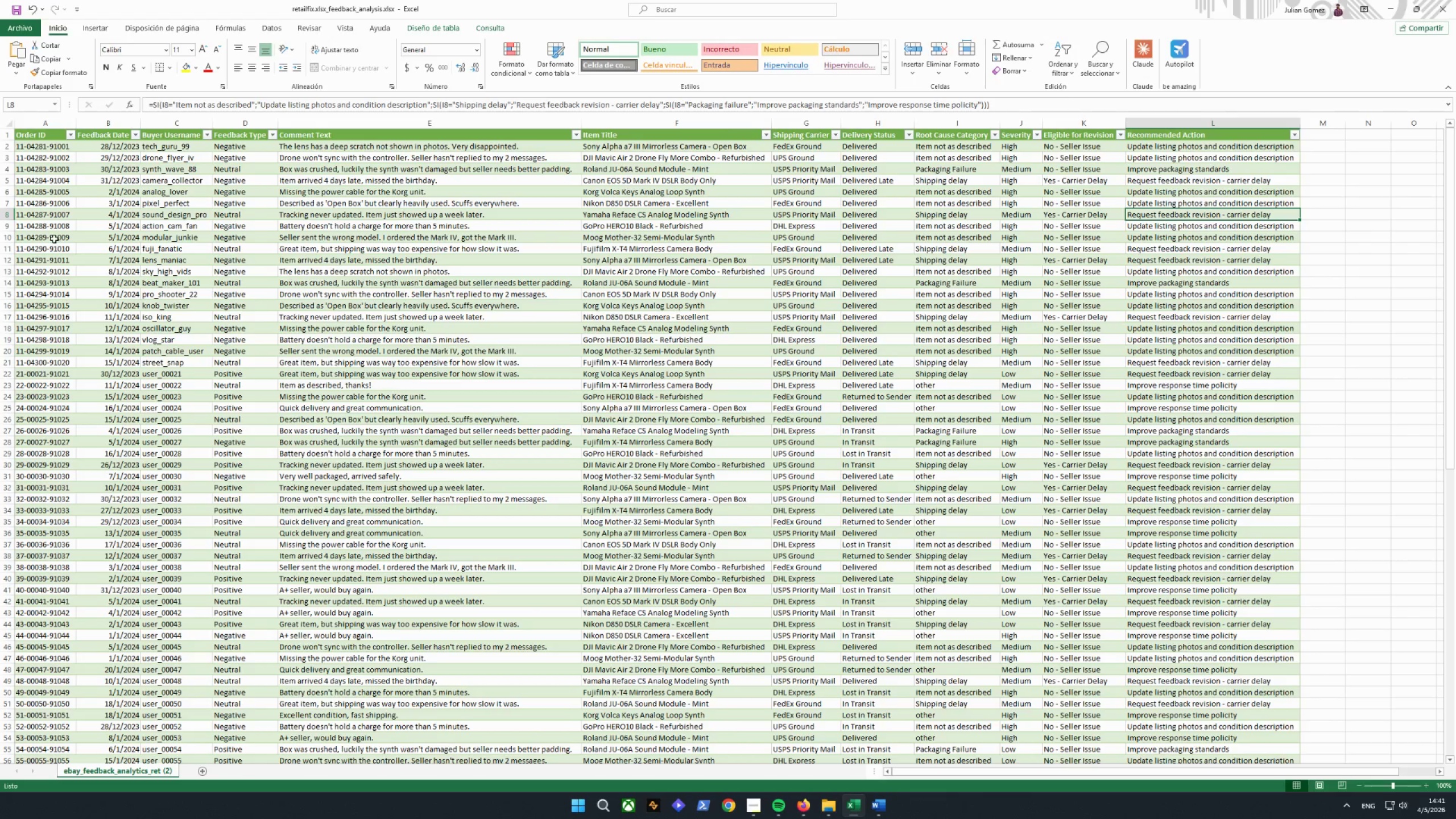 
left_click([57, 228])
 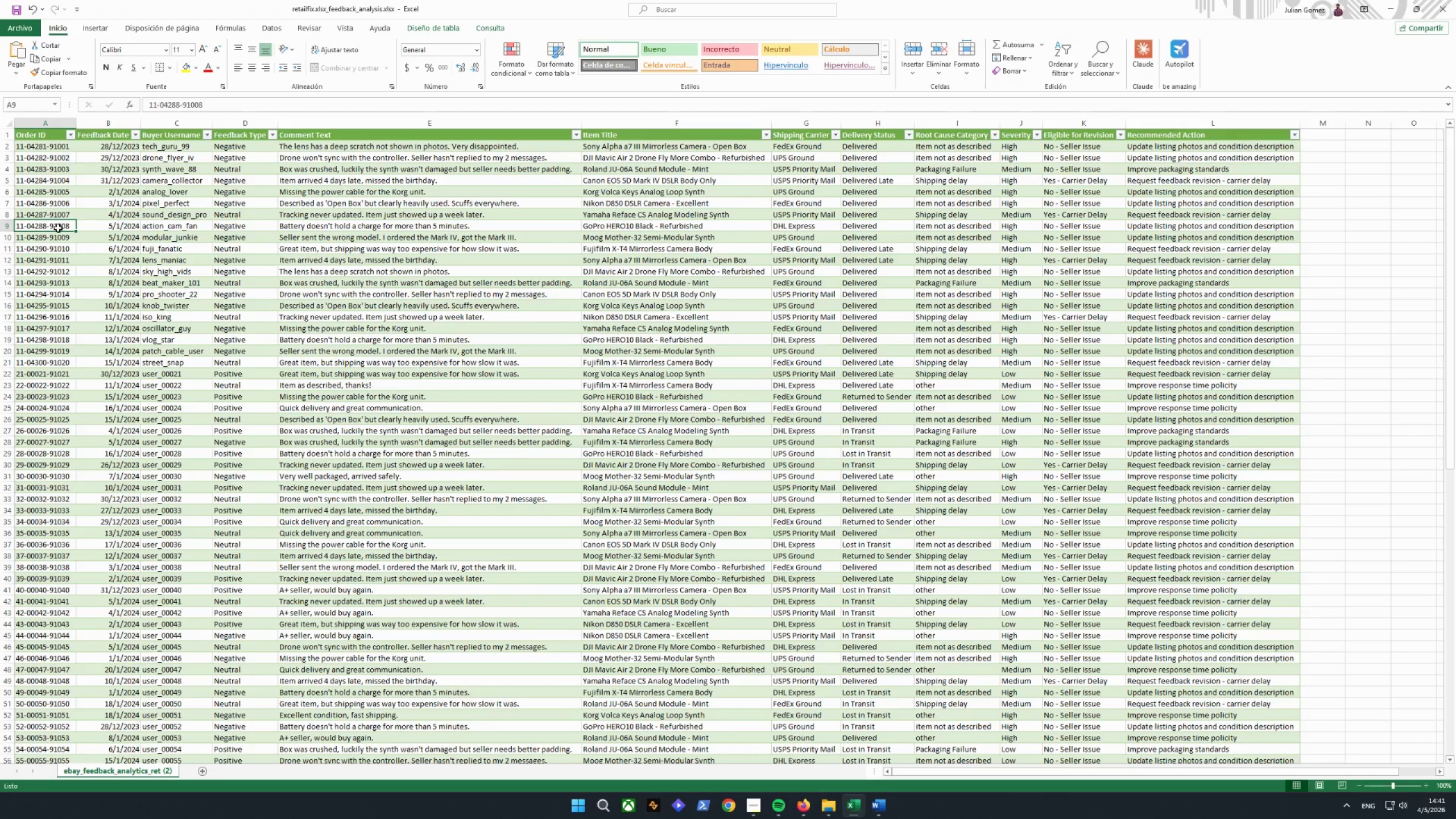 
key(Control+ControlLeft)
 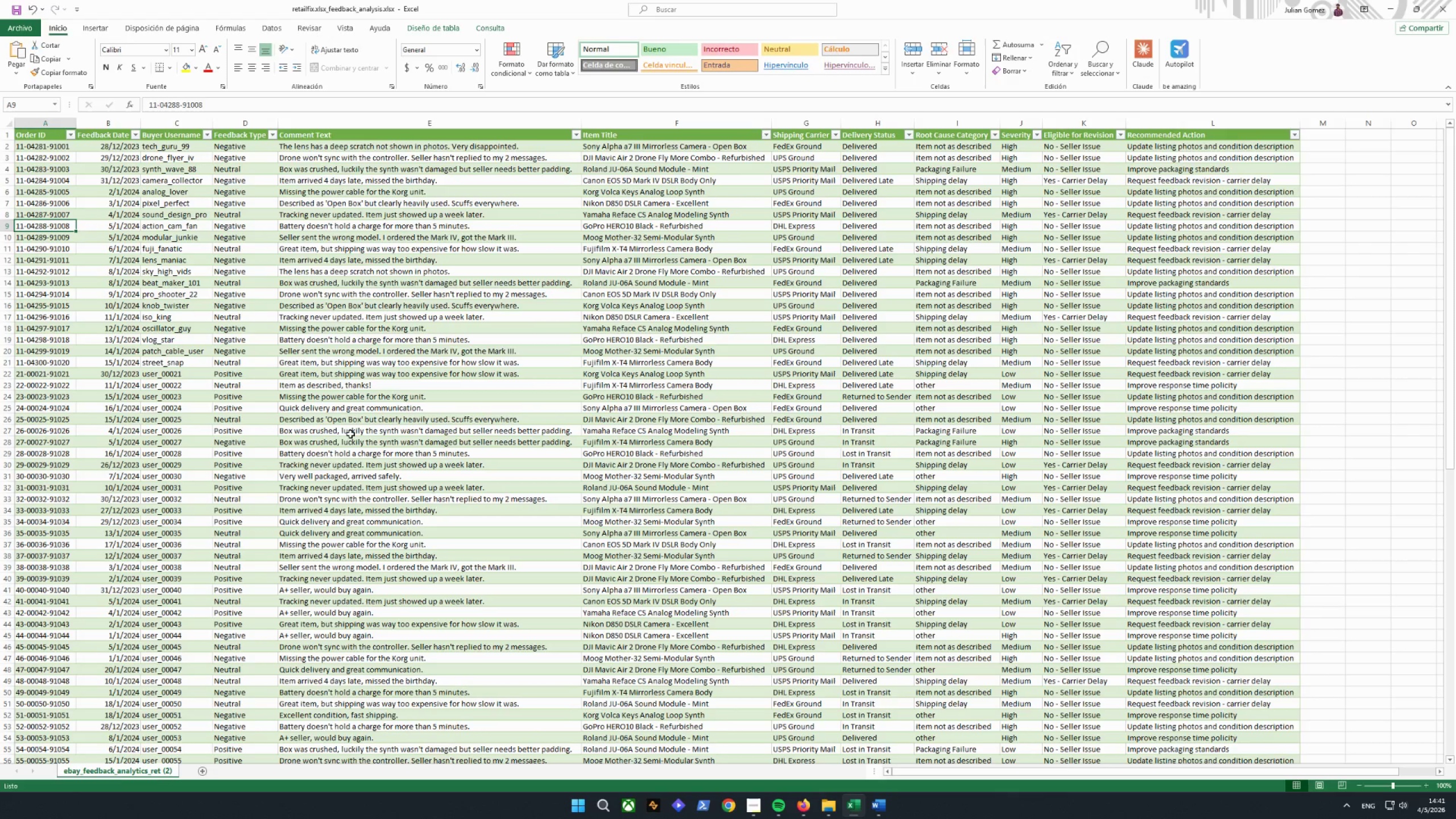 
key(Control+C)
 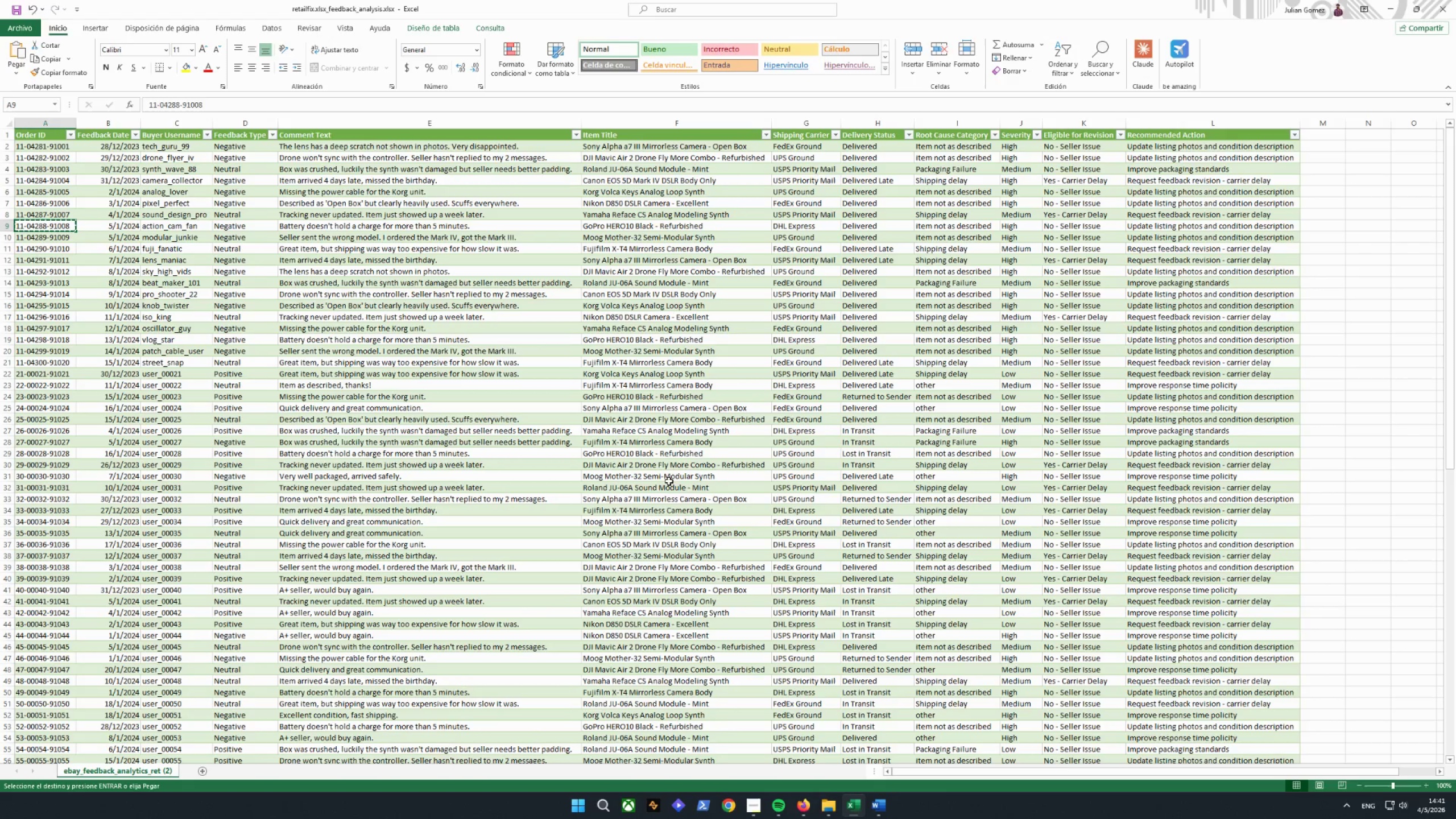 
left_click([887, 805])
 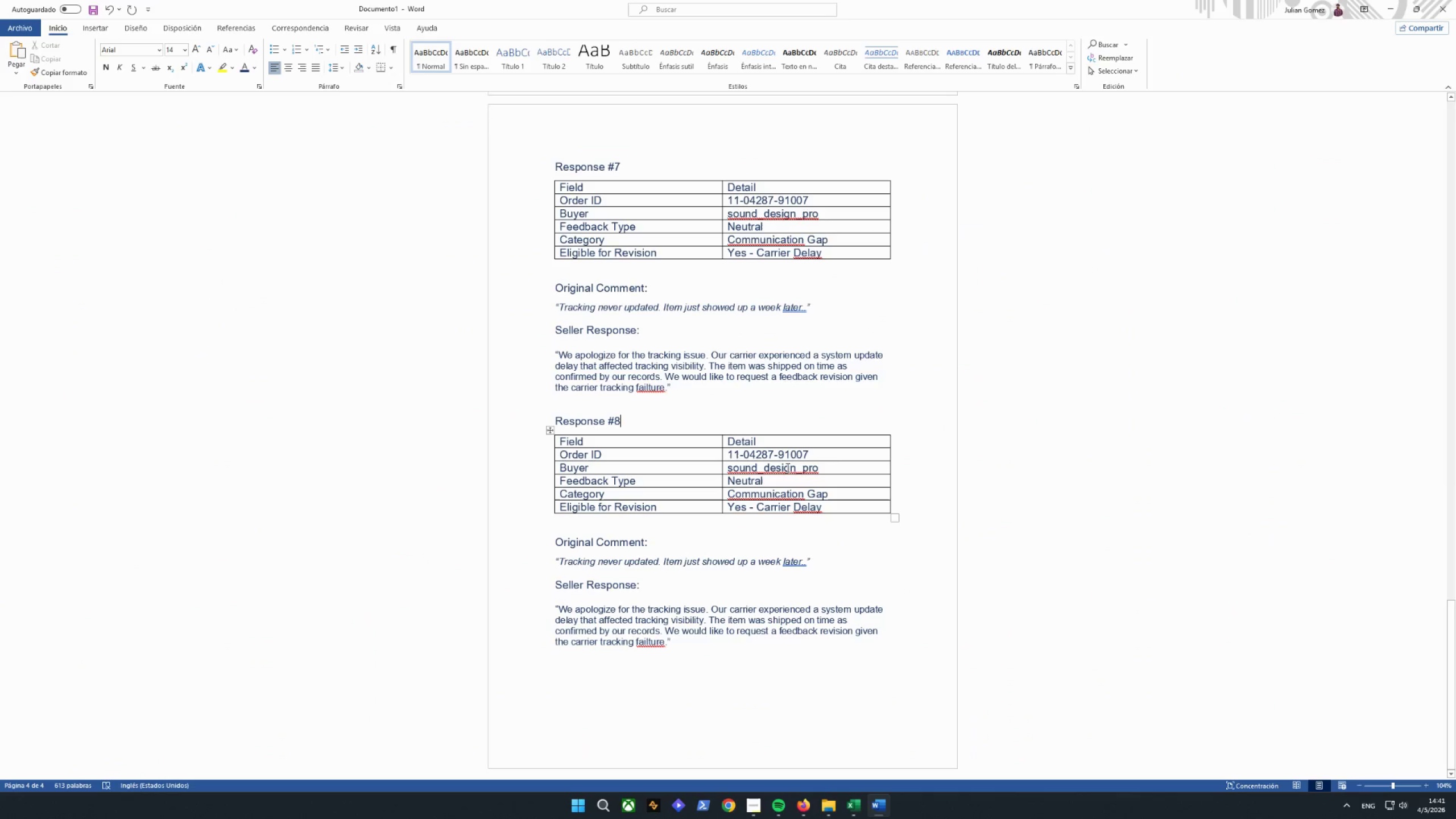 
left_click_drag(start_coordinate=[833, 456], to_coordinate=[760, 452])
 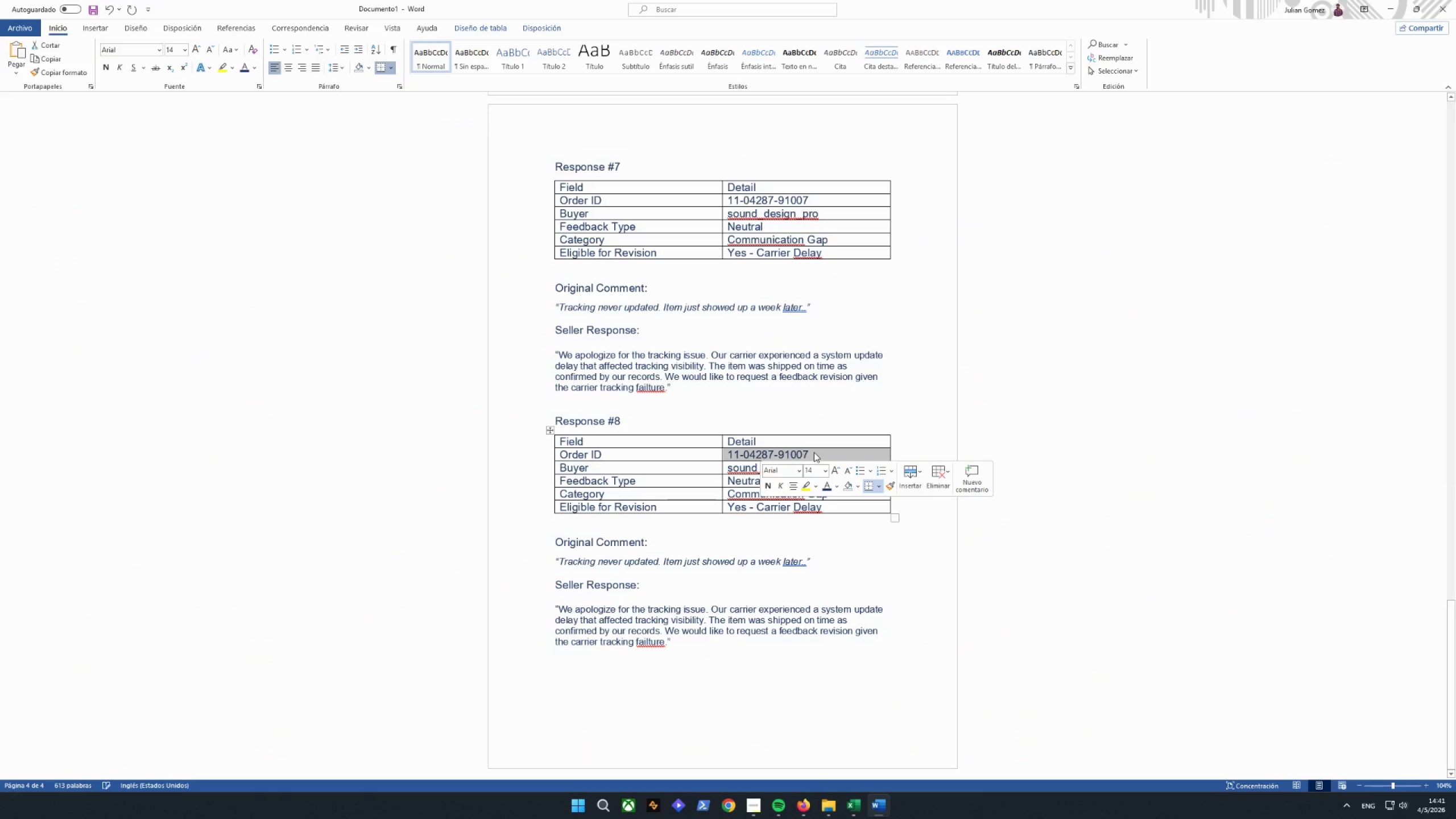 
left_click([816, 452])
 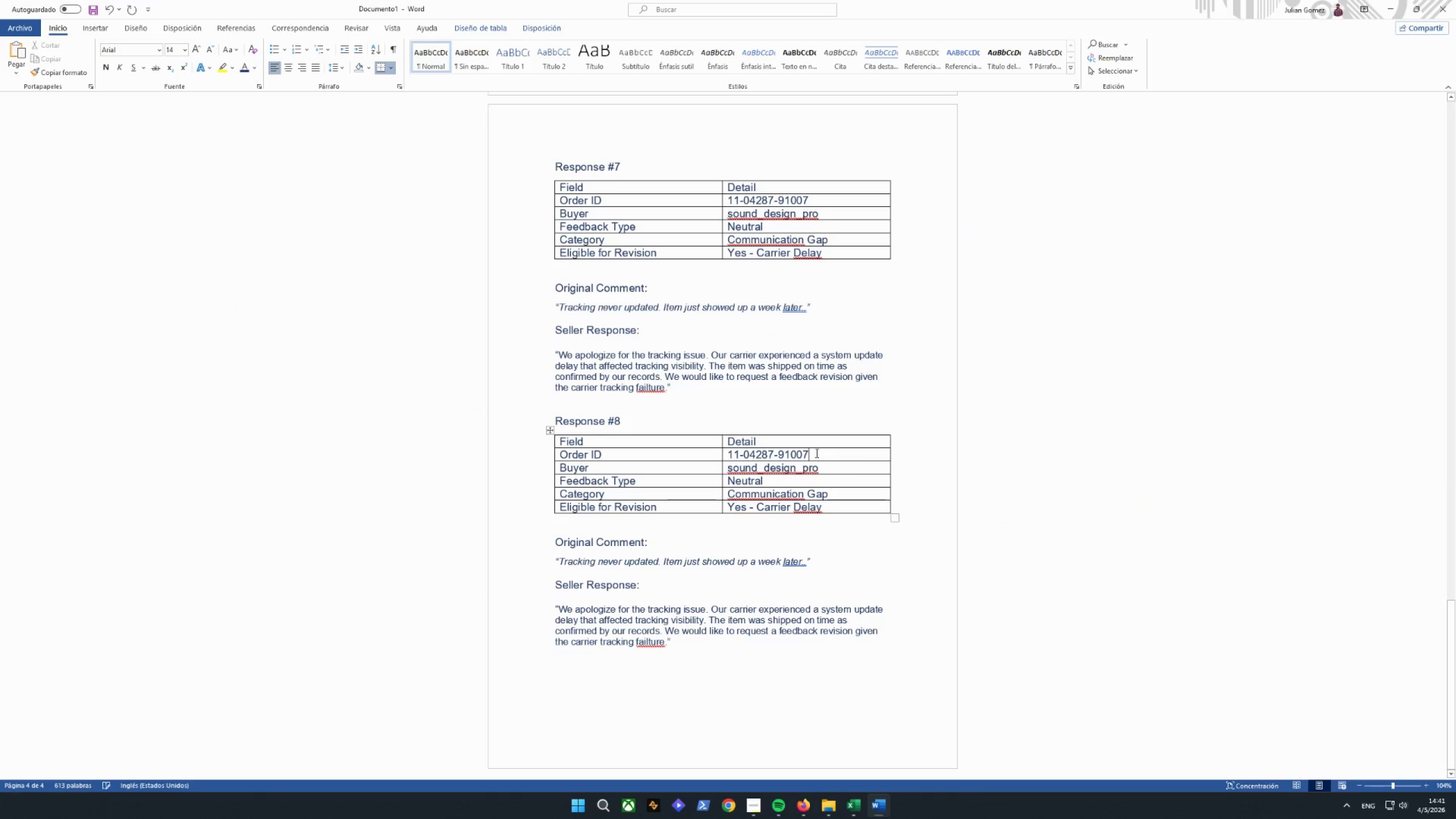 
left_click_drag(start_coordinate=[814, 453], to_coordinate=[768, 454])
 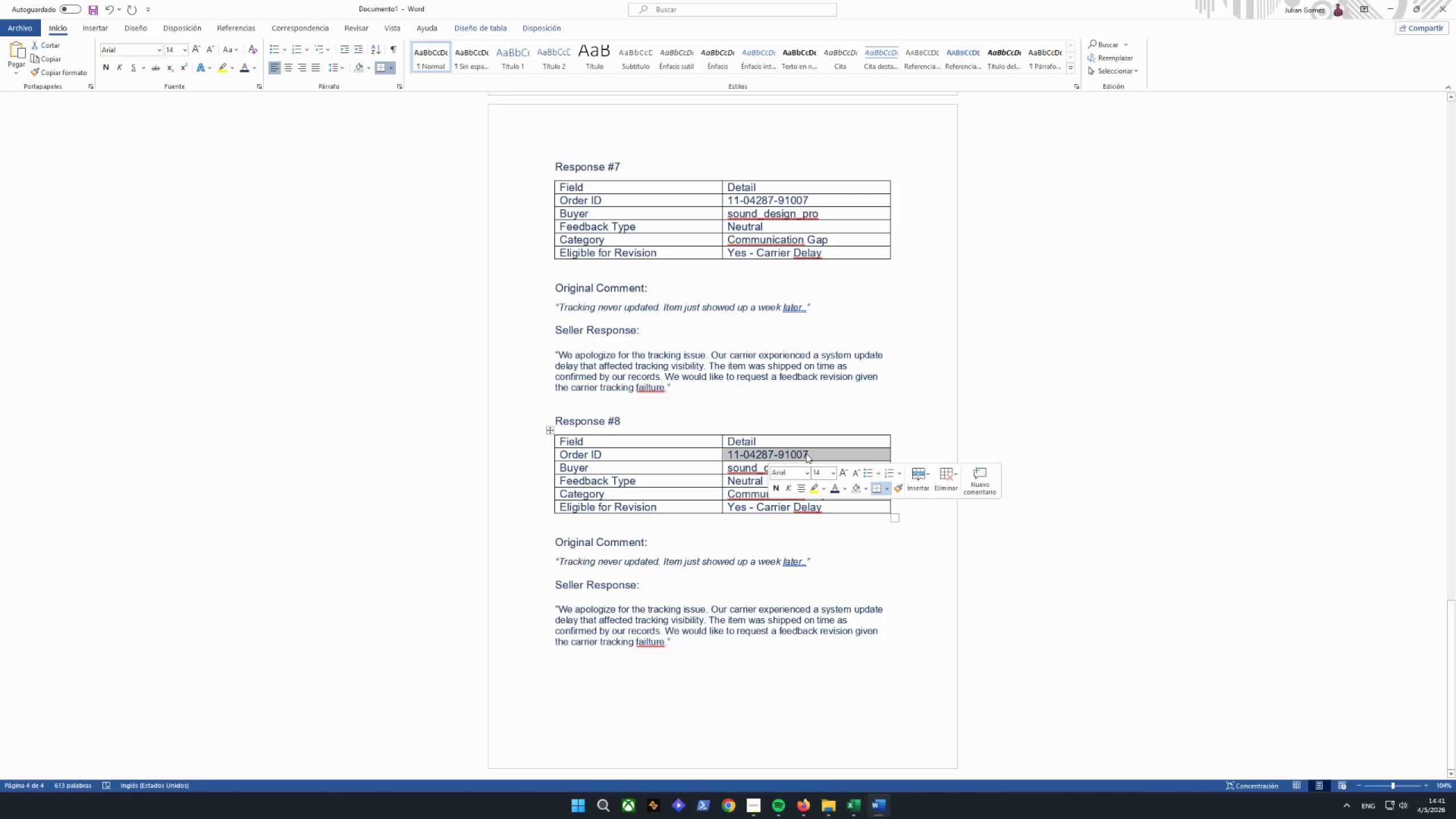 
left_click([813, 450])
 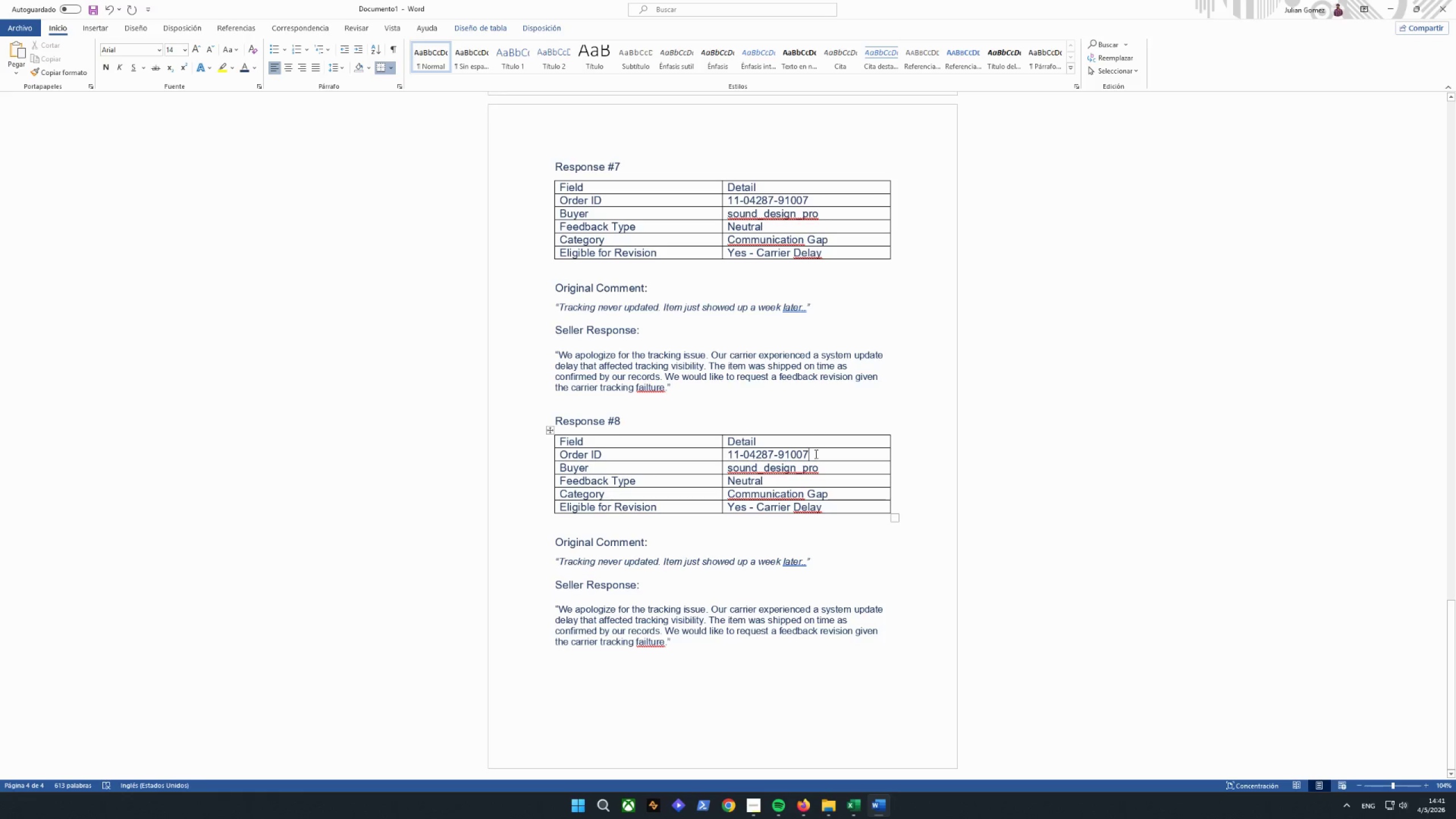 
left_click_drag(start_coordinate=[814, 454], to_coordinate=[733, 456])
 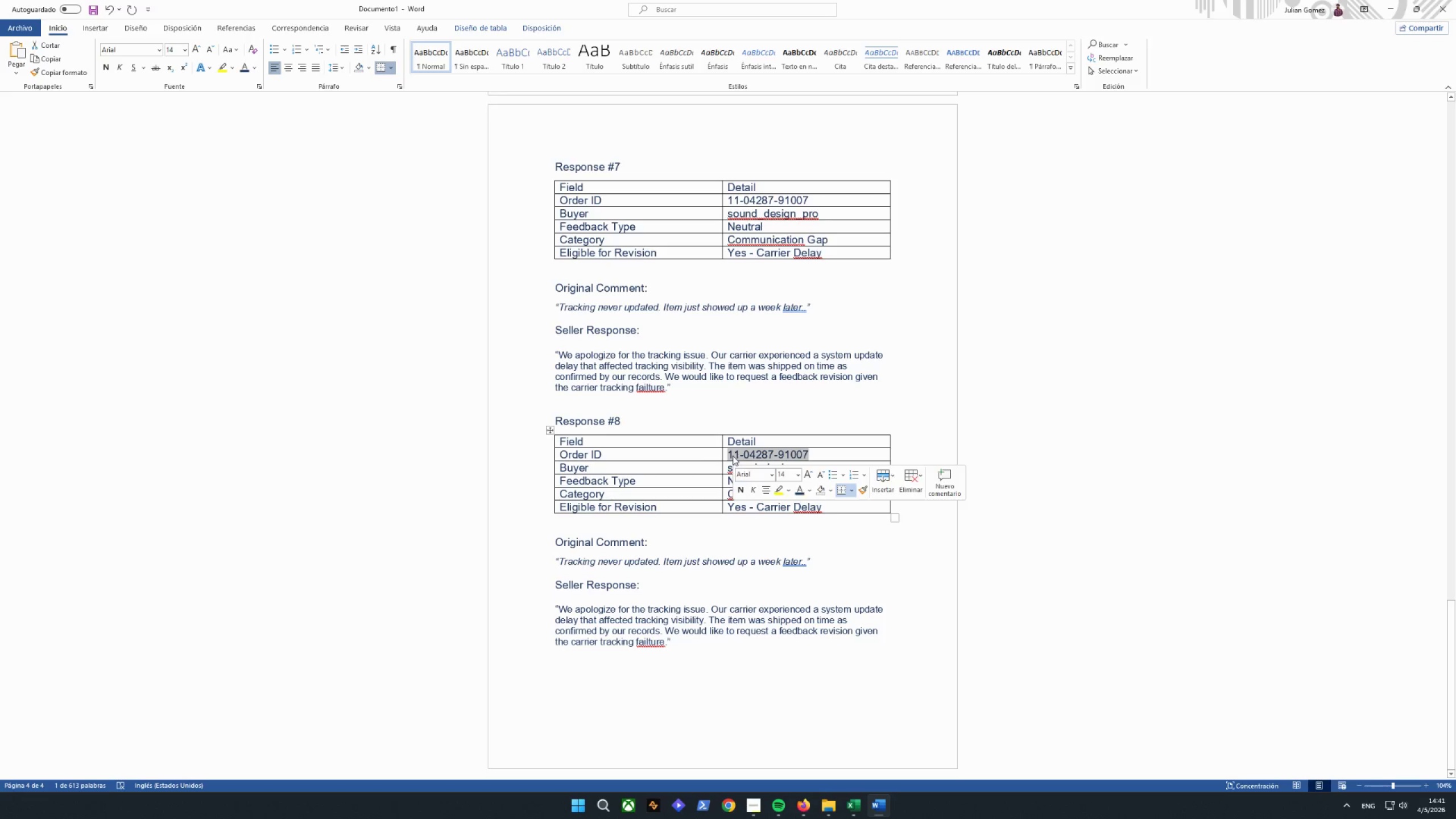 
key(Backspace)
 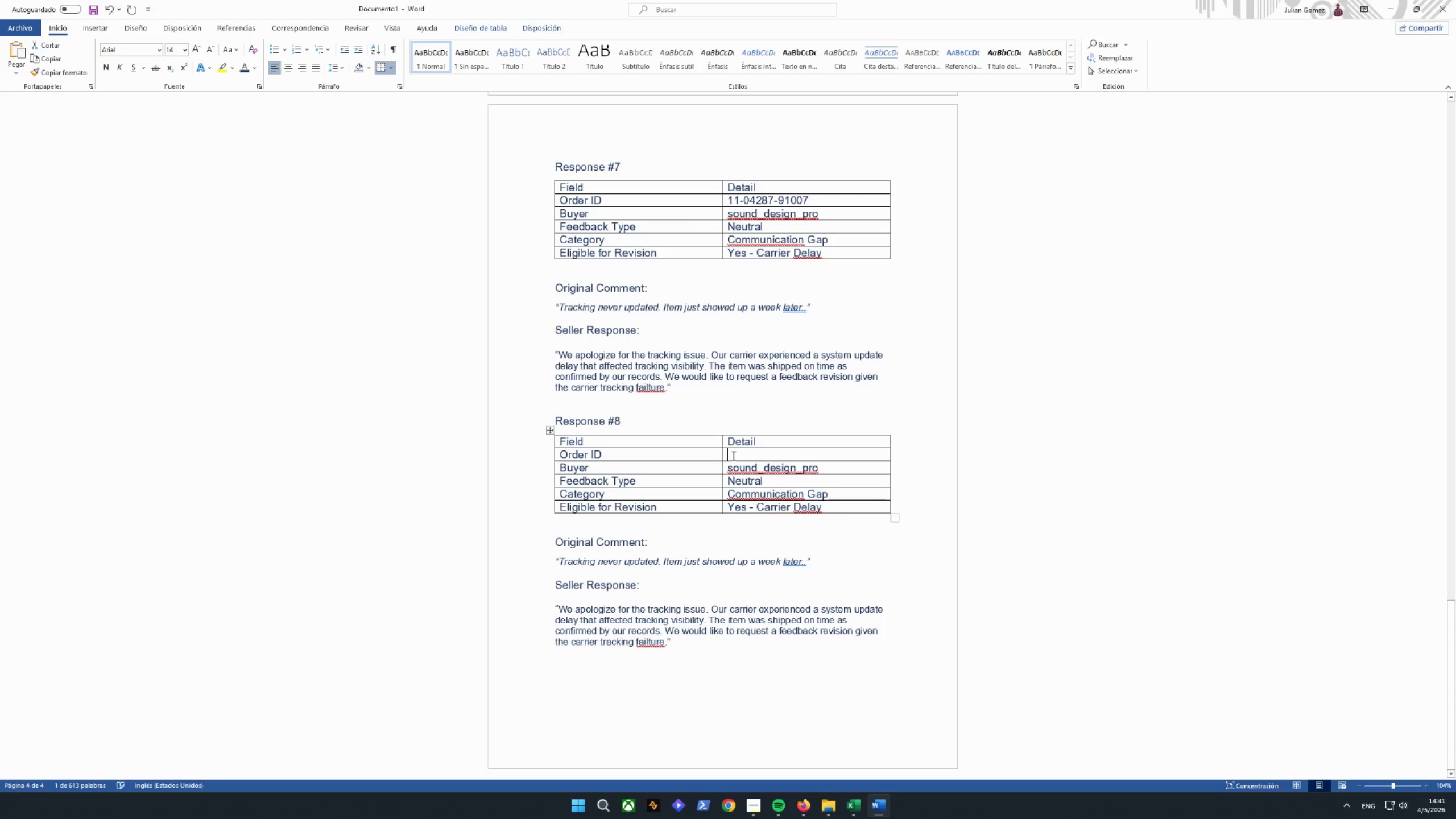 
right_click([733, 456])
 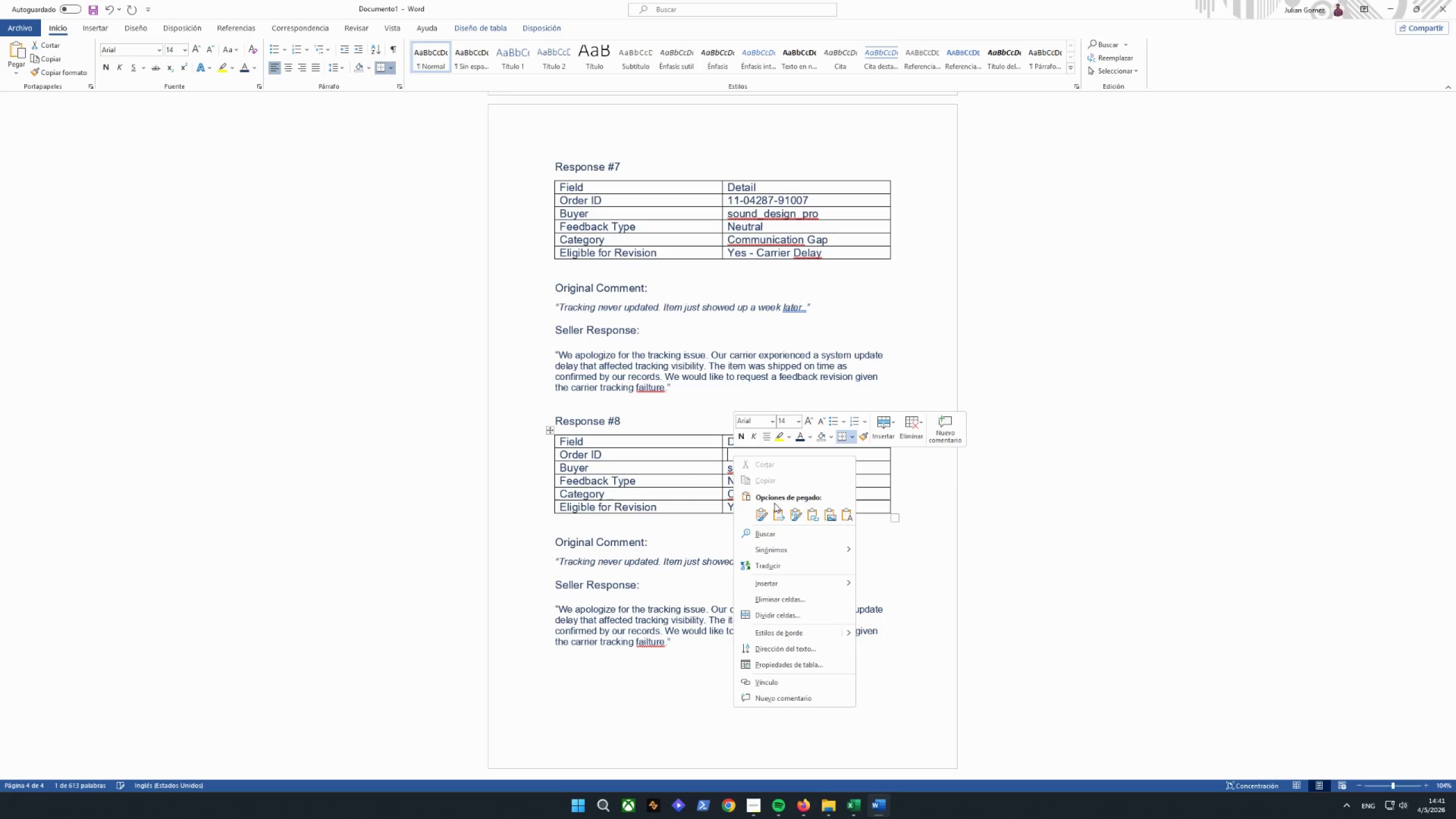 
left_click([778, 506])
 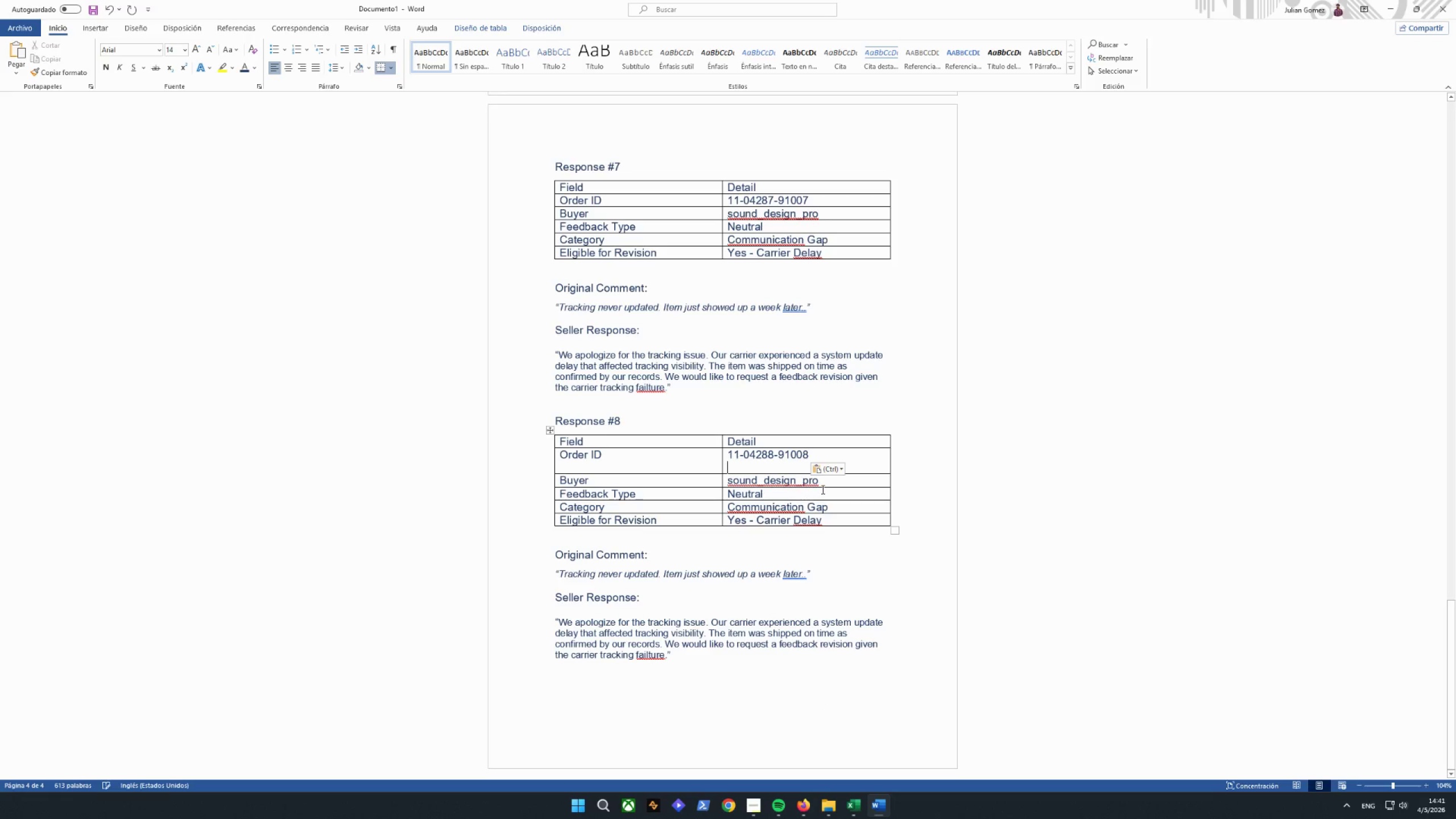 
key(Backspace)
 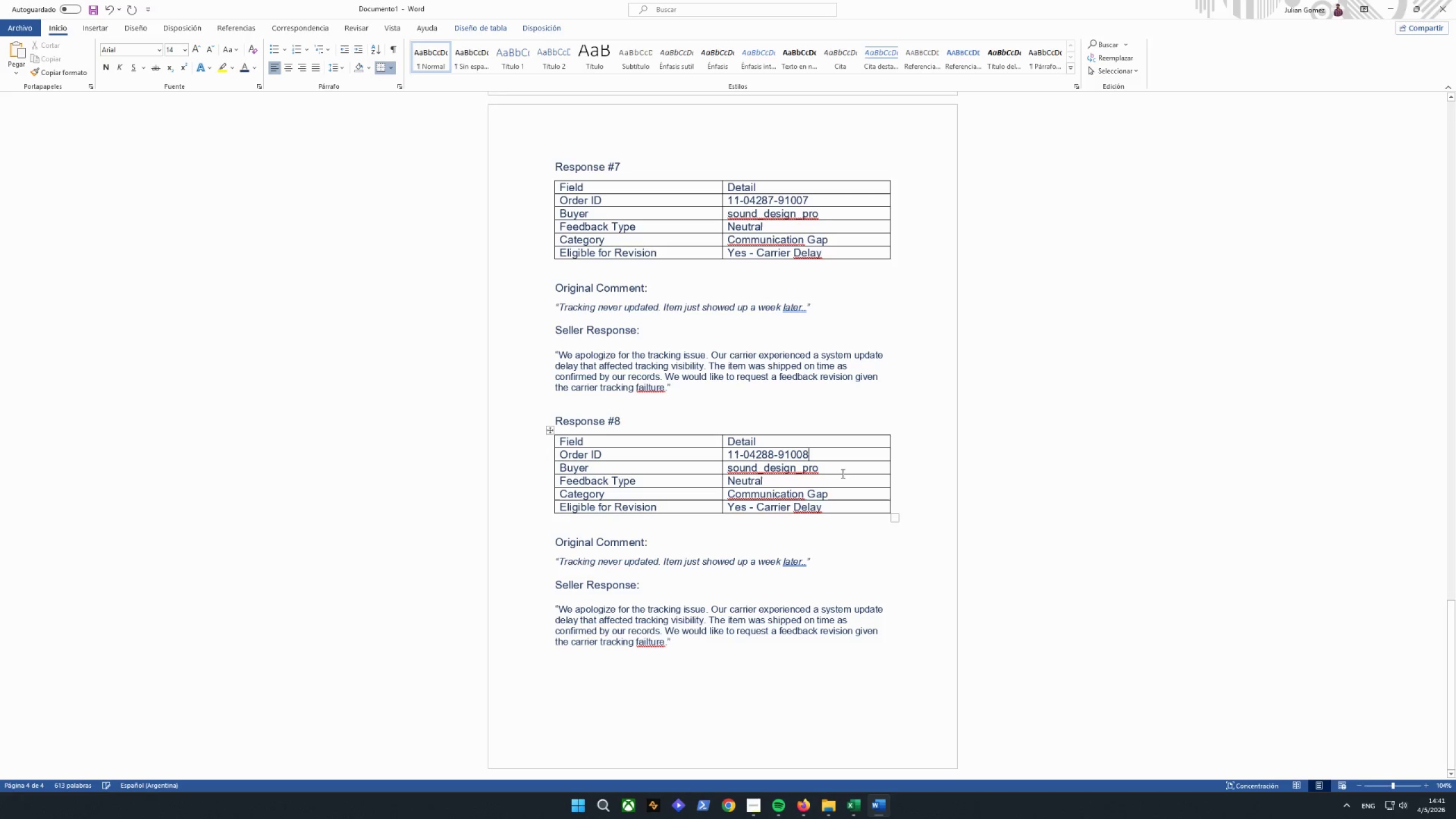 
left_click([843, 472])
 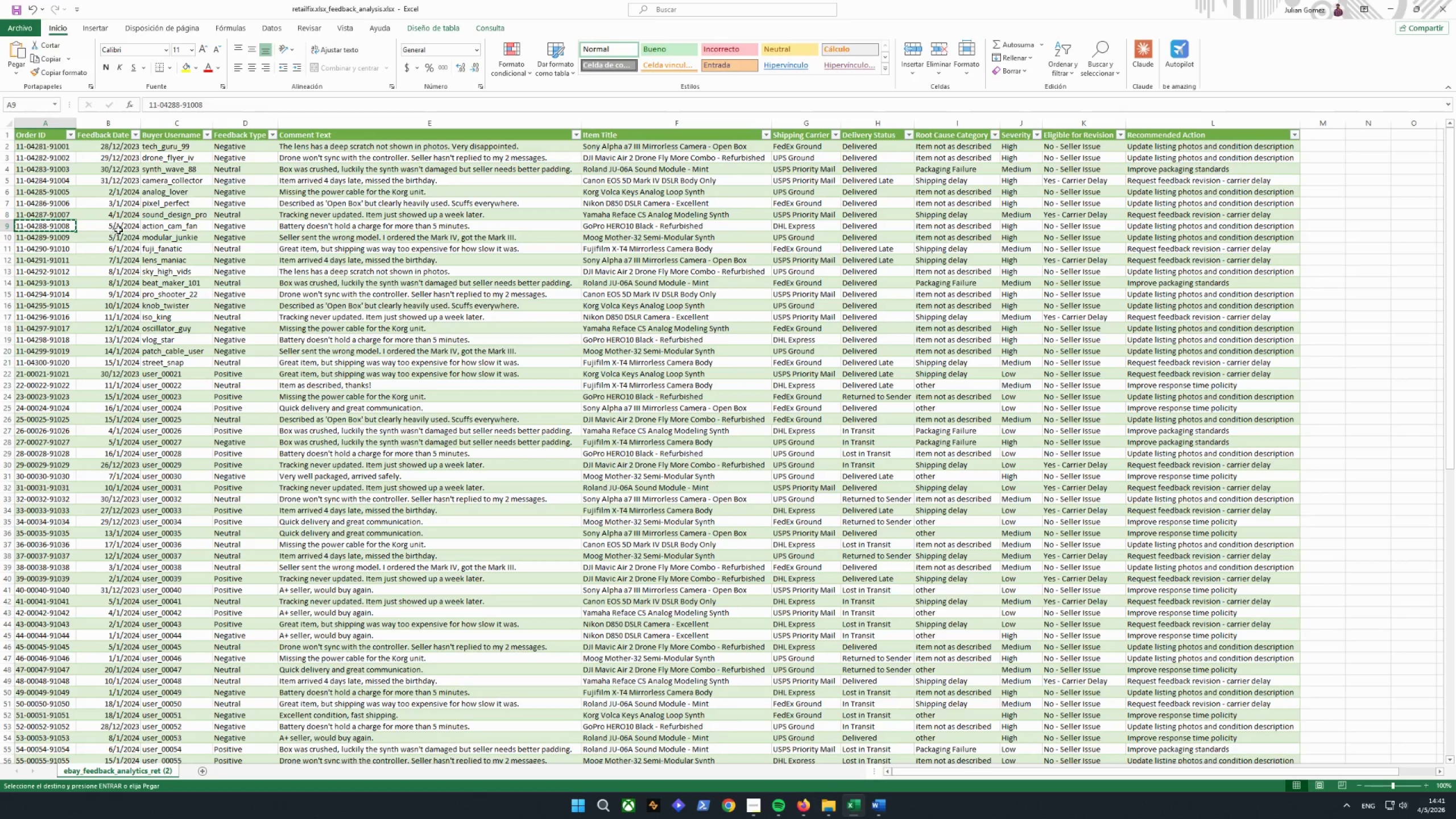 
left_click([165, 228])
 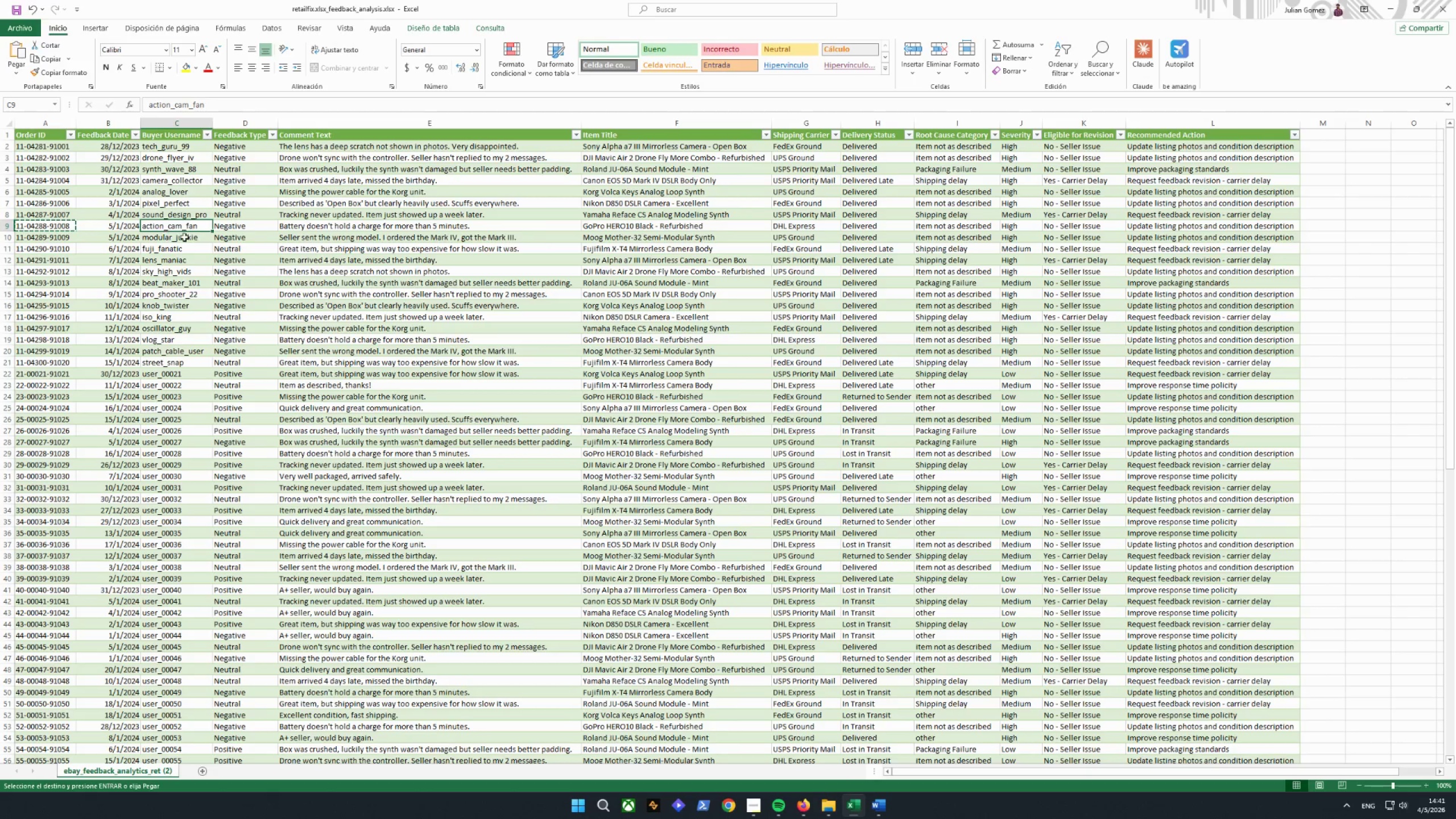 
key(Control+ControlLeft)
 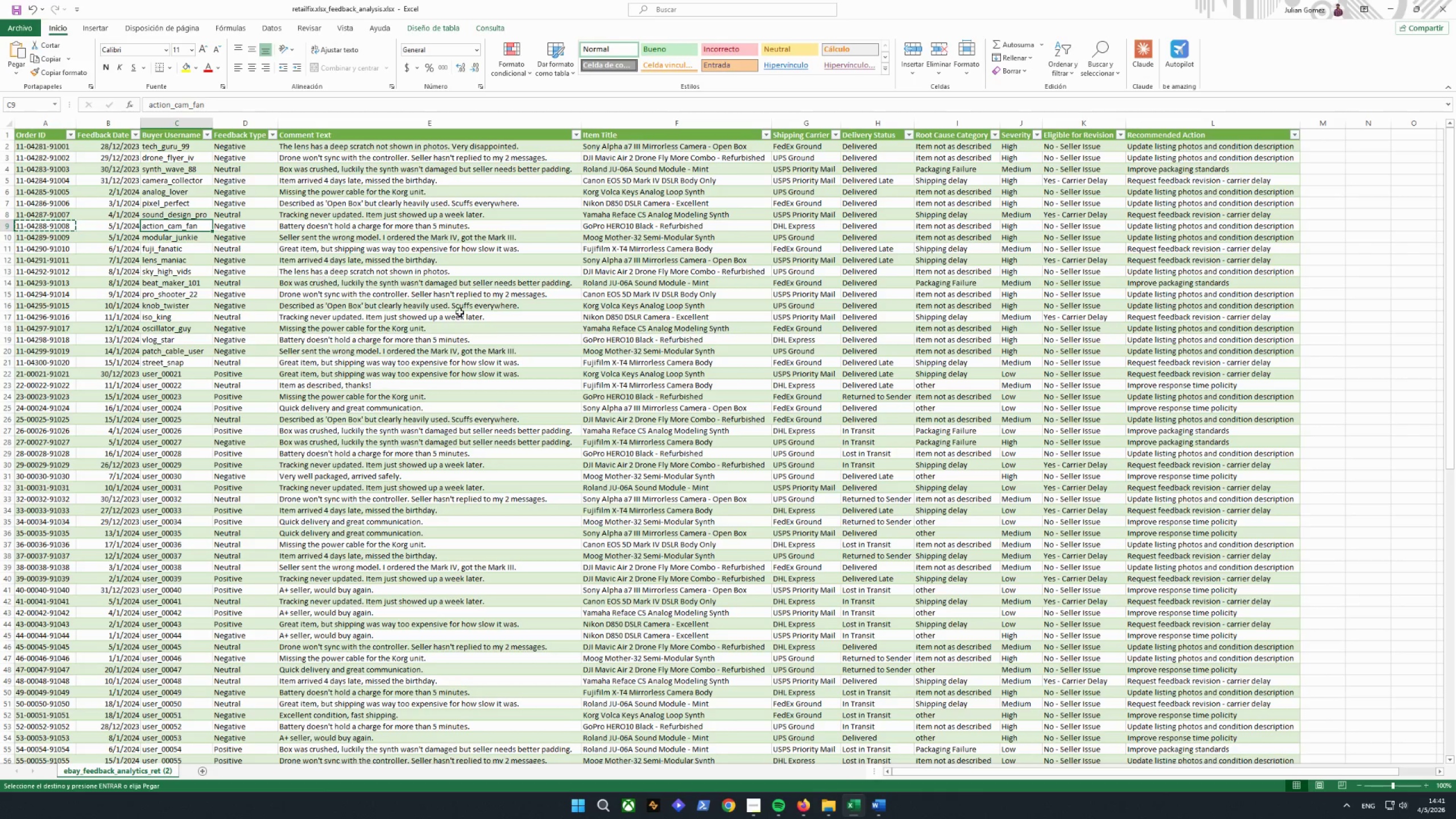 
key(Control+C)
 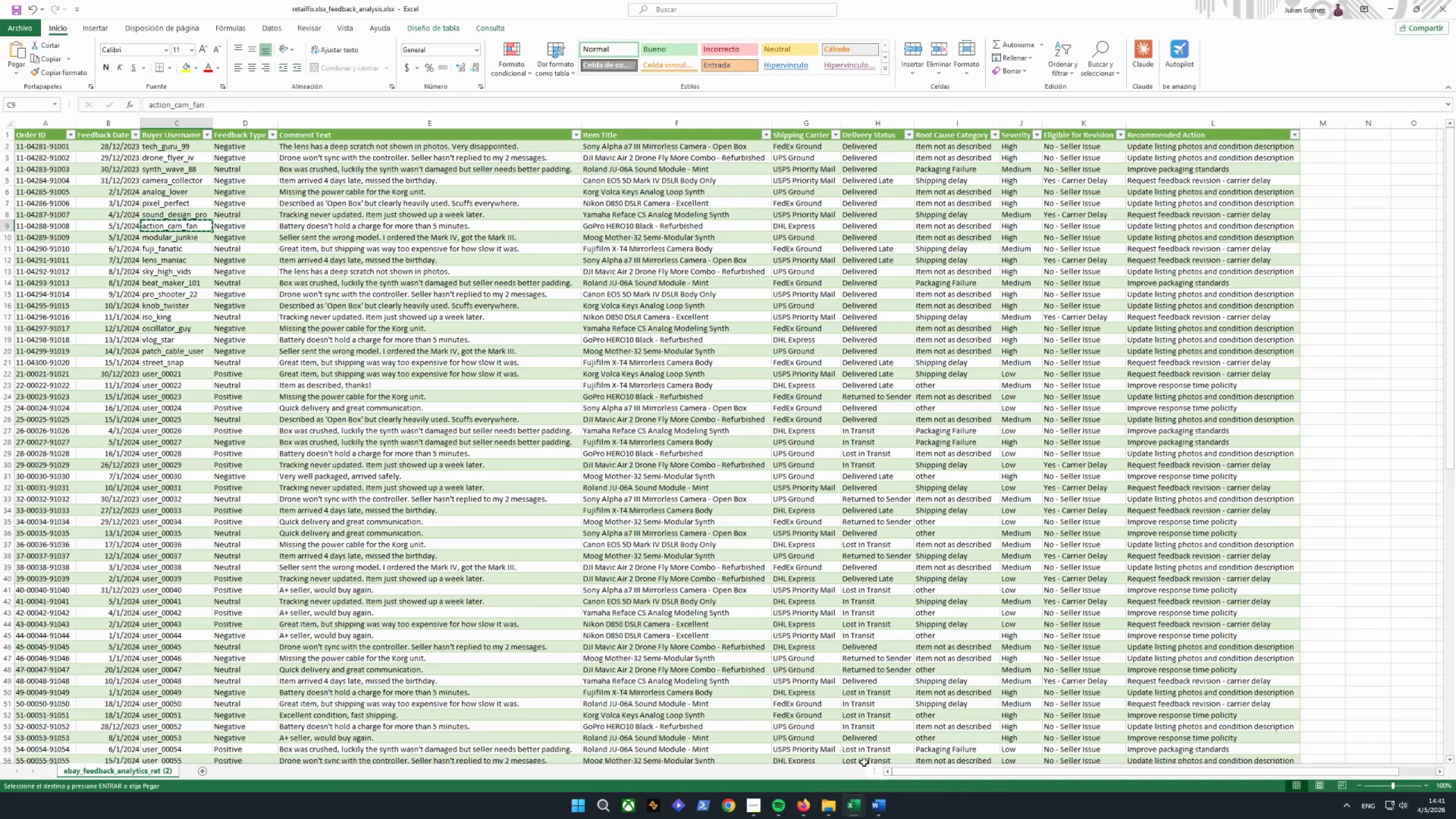 
left_click([880, 818])
 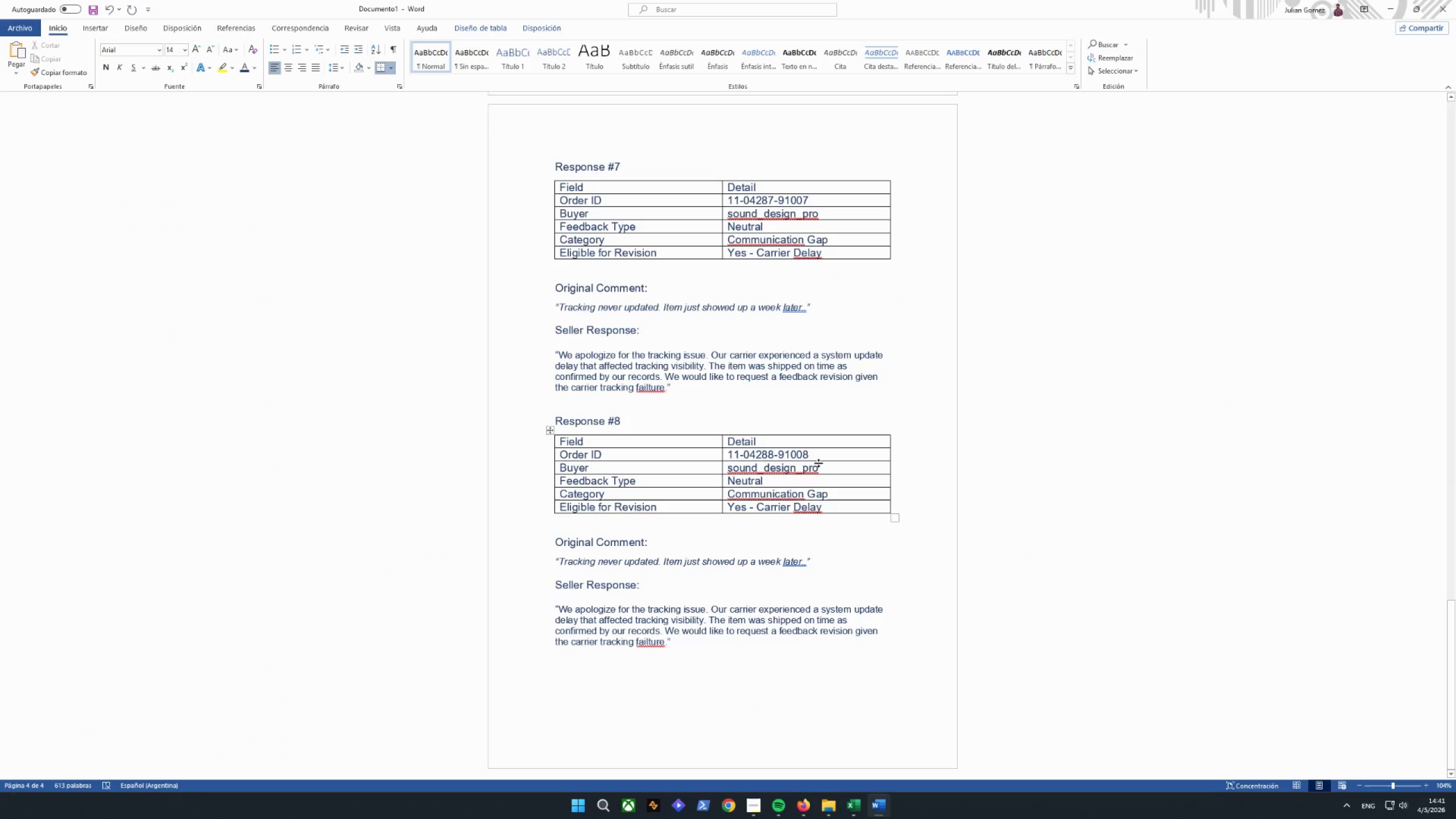 
left_click_drag(start_coordinate=[818, 470], to_coordinate=[743, 467])
 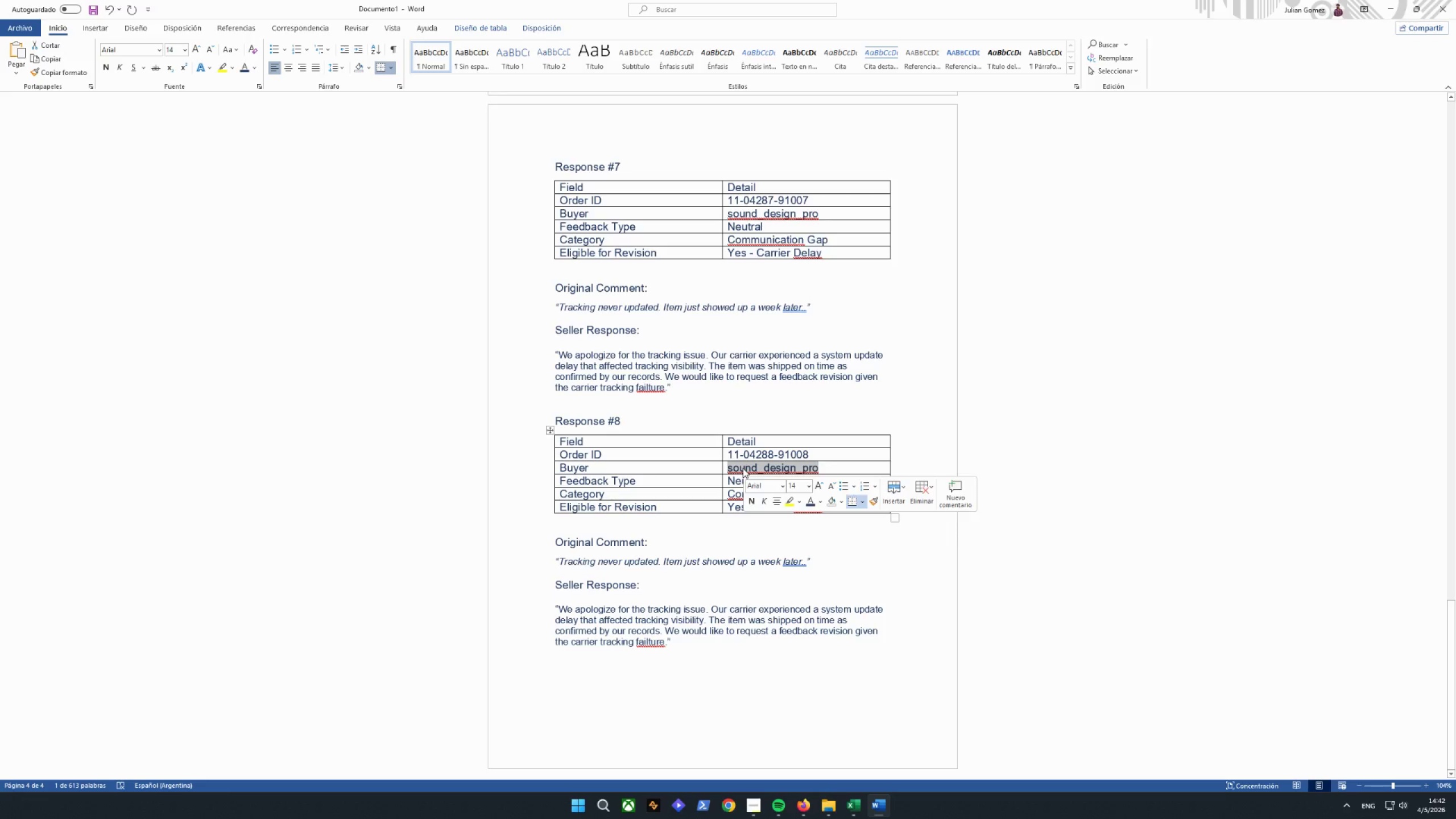 
key(Backspace)
 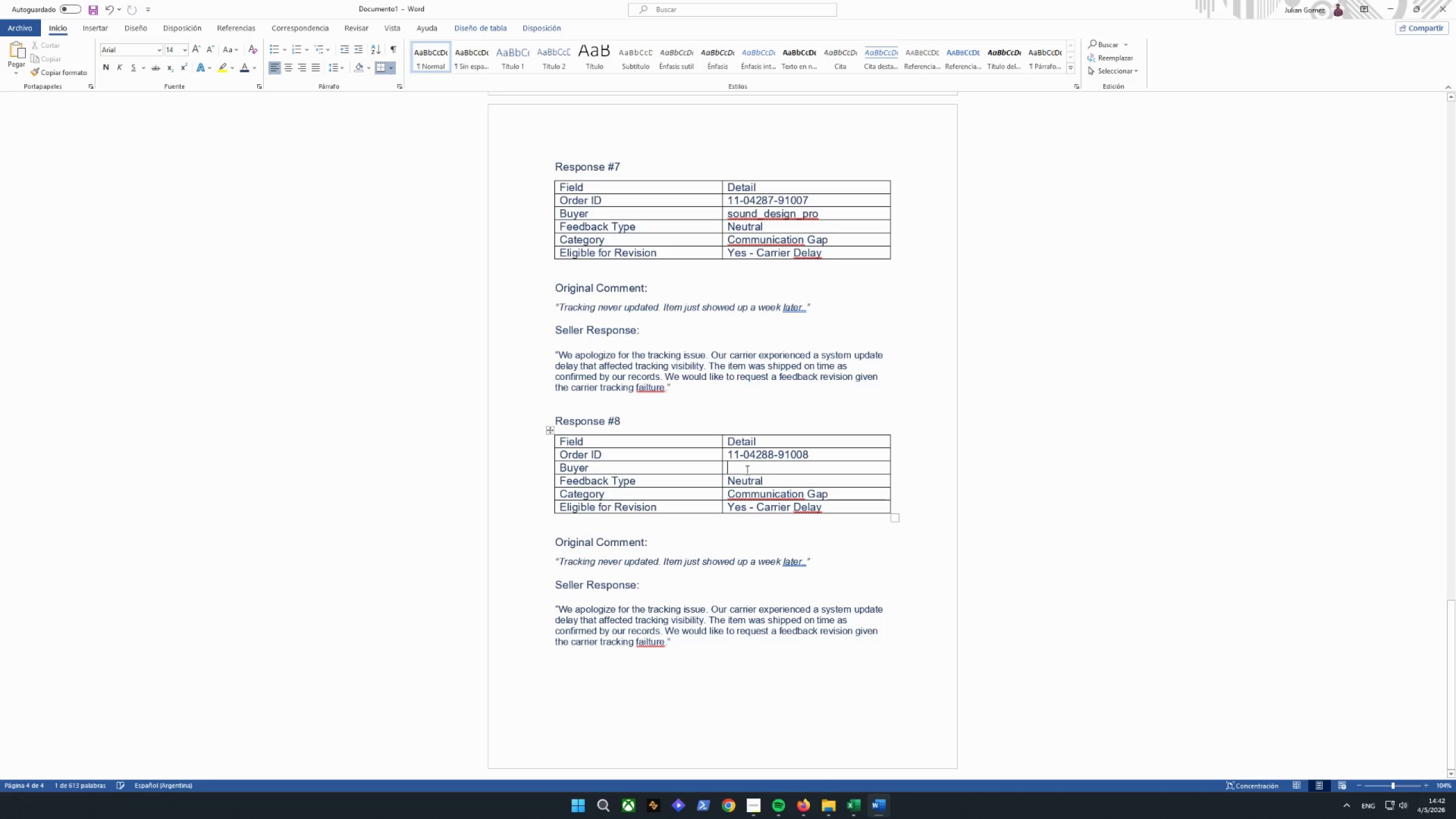 
right_click([746, 468])
 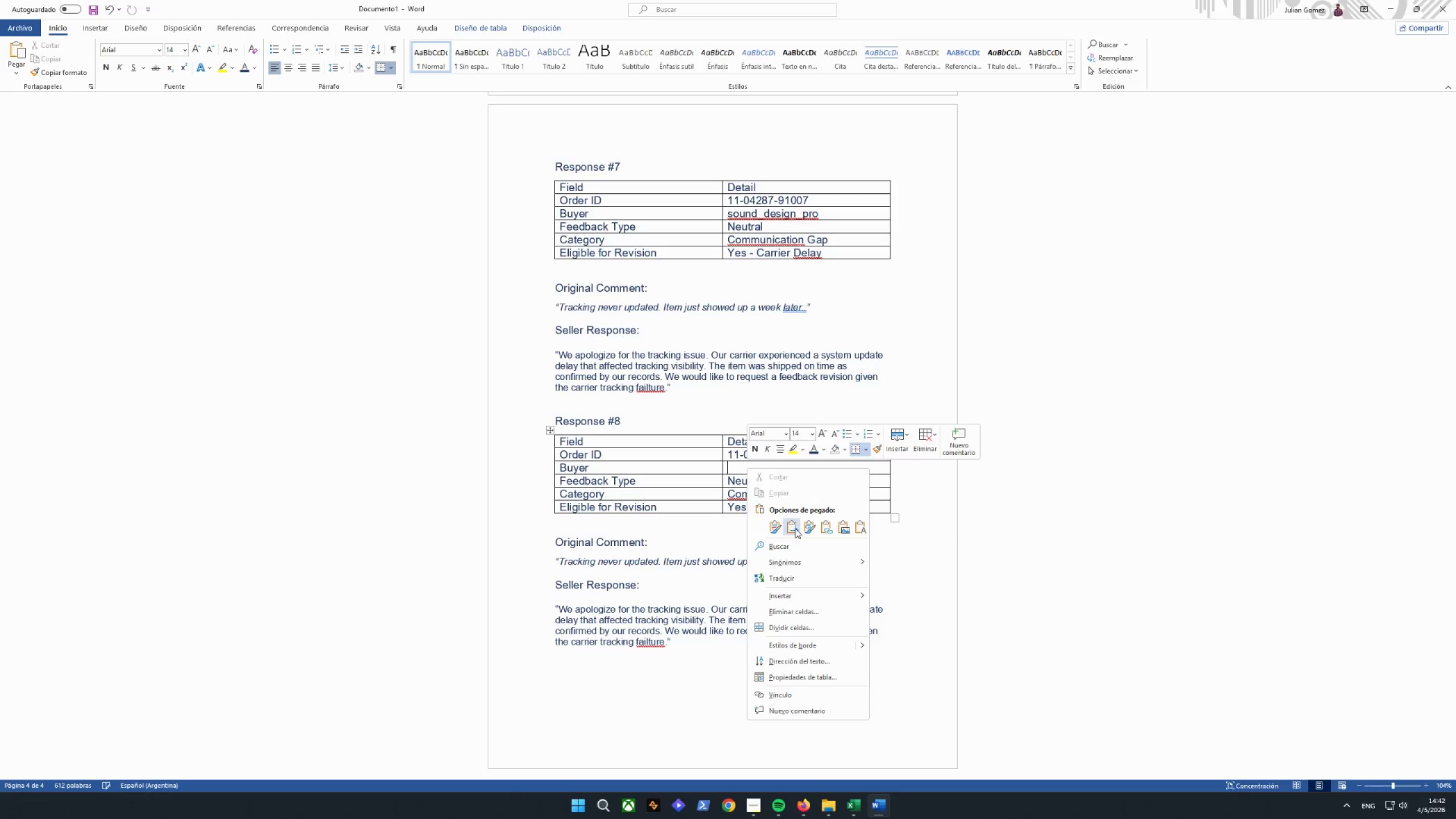 
left_click([797, 530])
 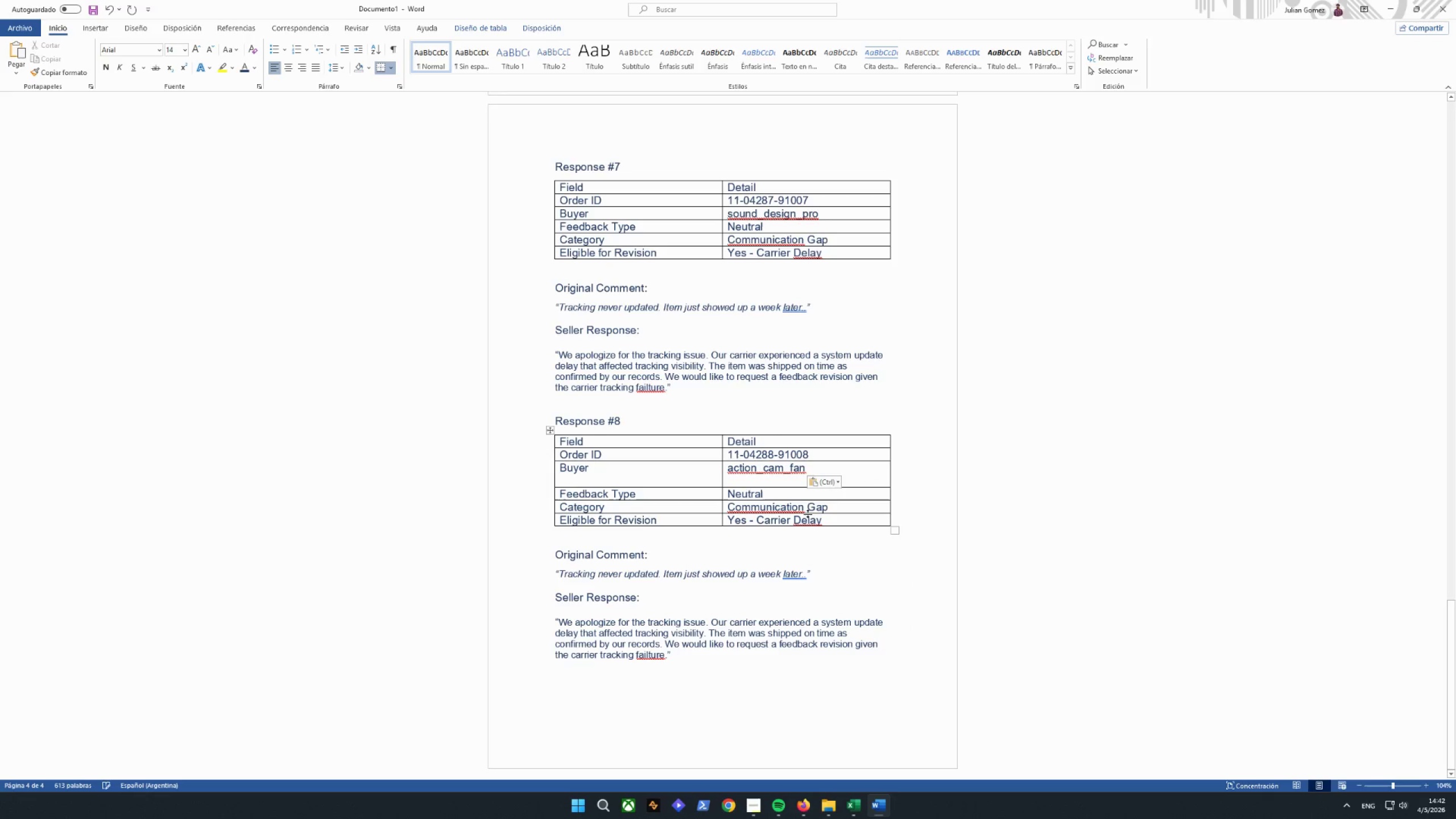 
key(Backspace)
 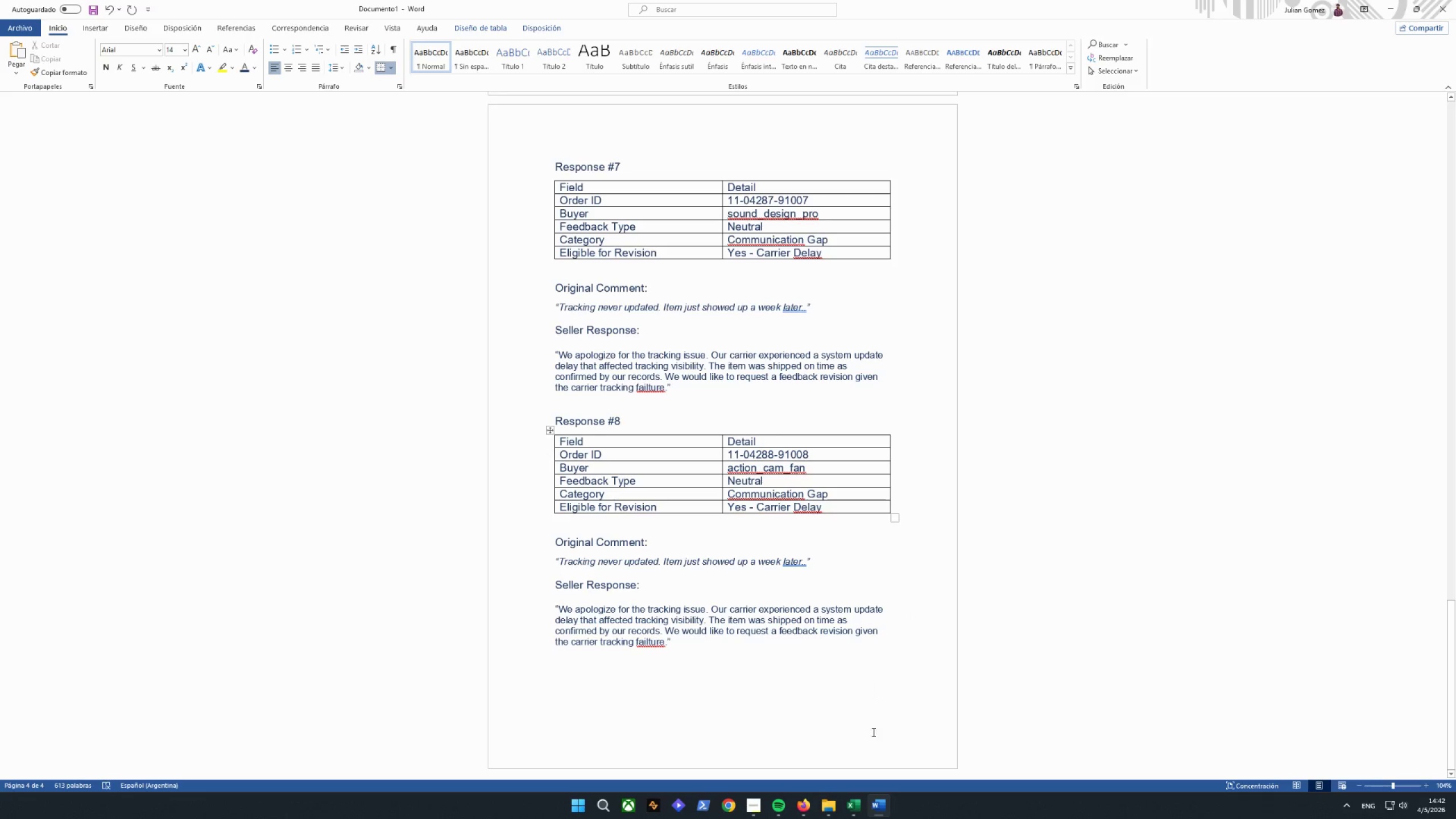 
left_click([867, 817])
 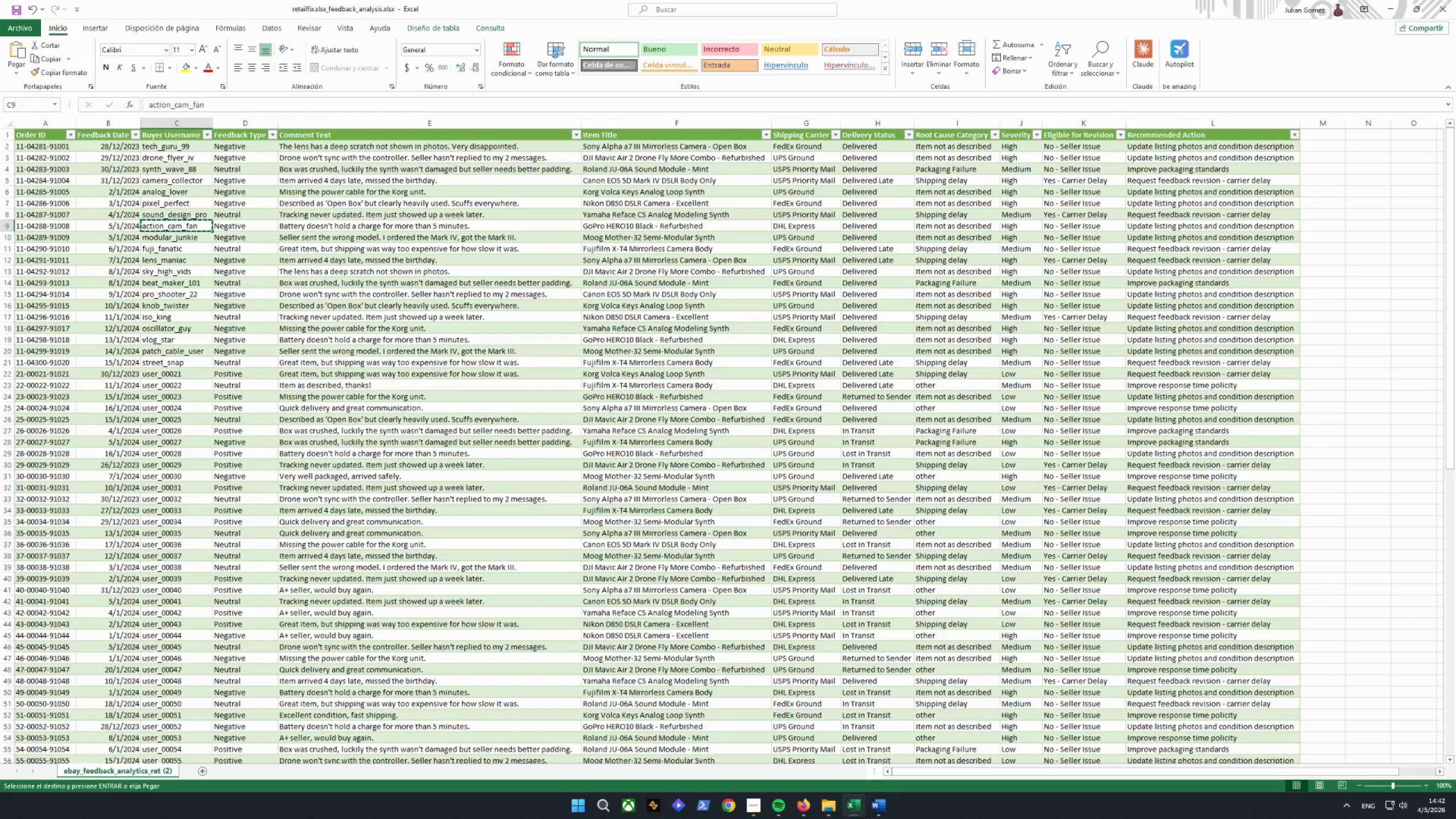 
left_click([867, 817])
 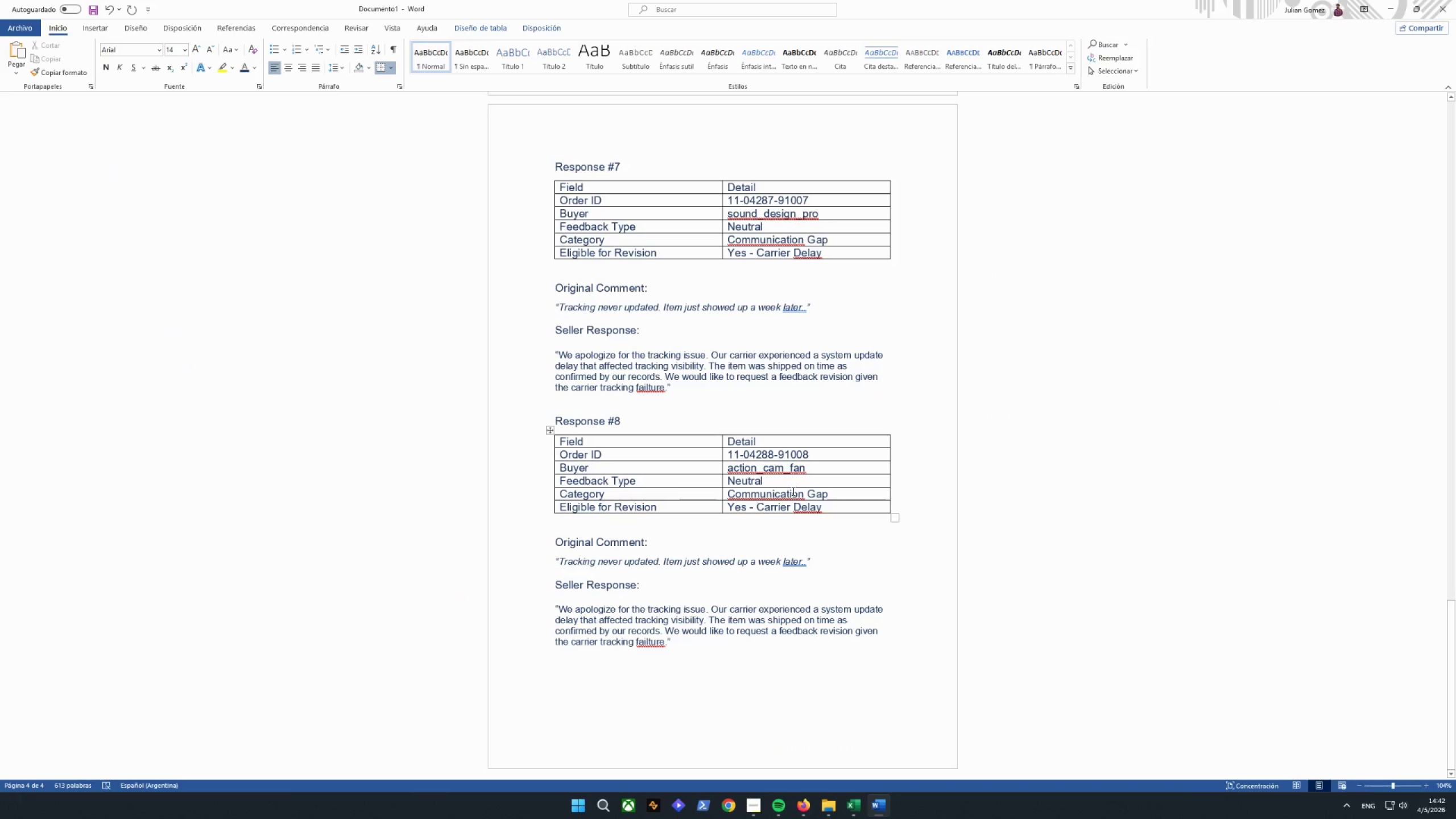 
left_click_drag(start_coordinate=[780, 482], to_coordinate=[743, 481])
 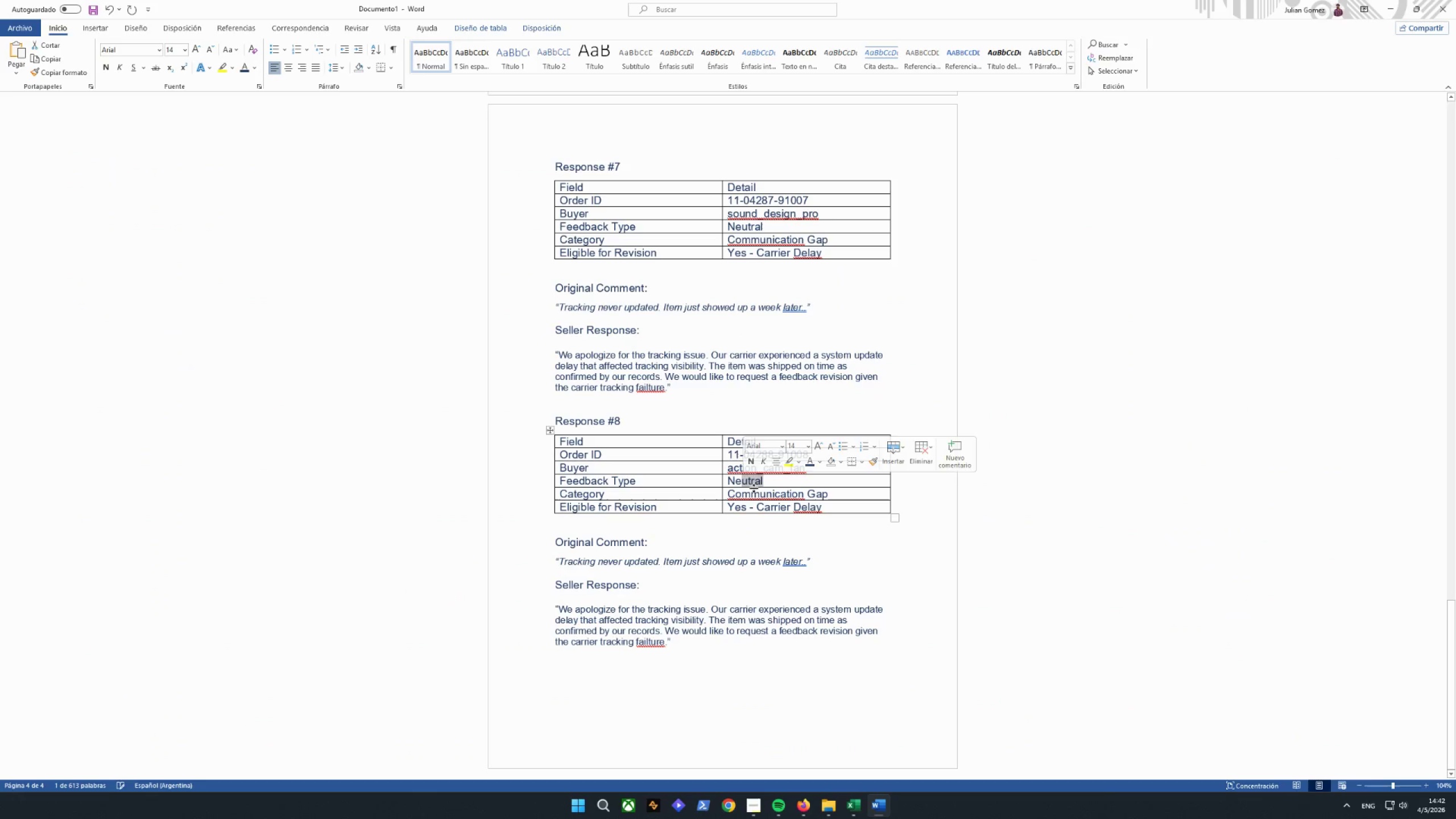 
type(gatri)
key(Backspace)
key(Backspace)
type(ive)
 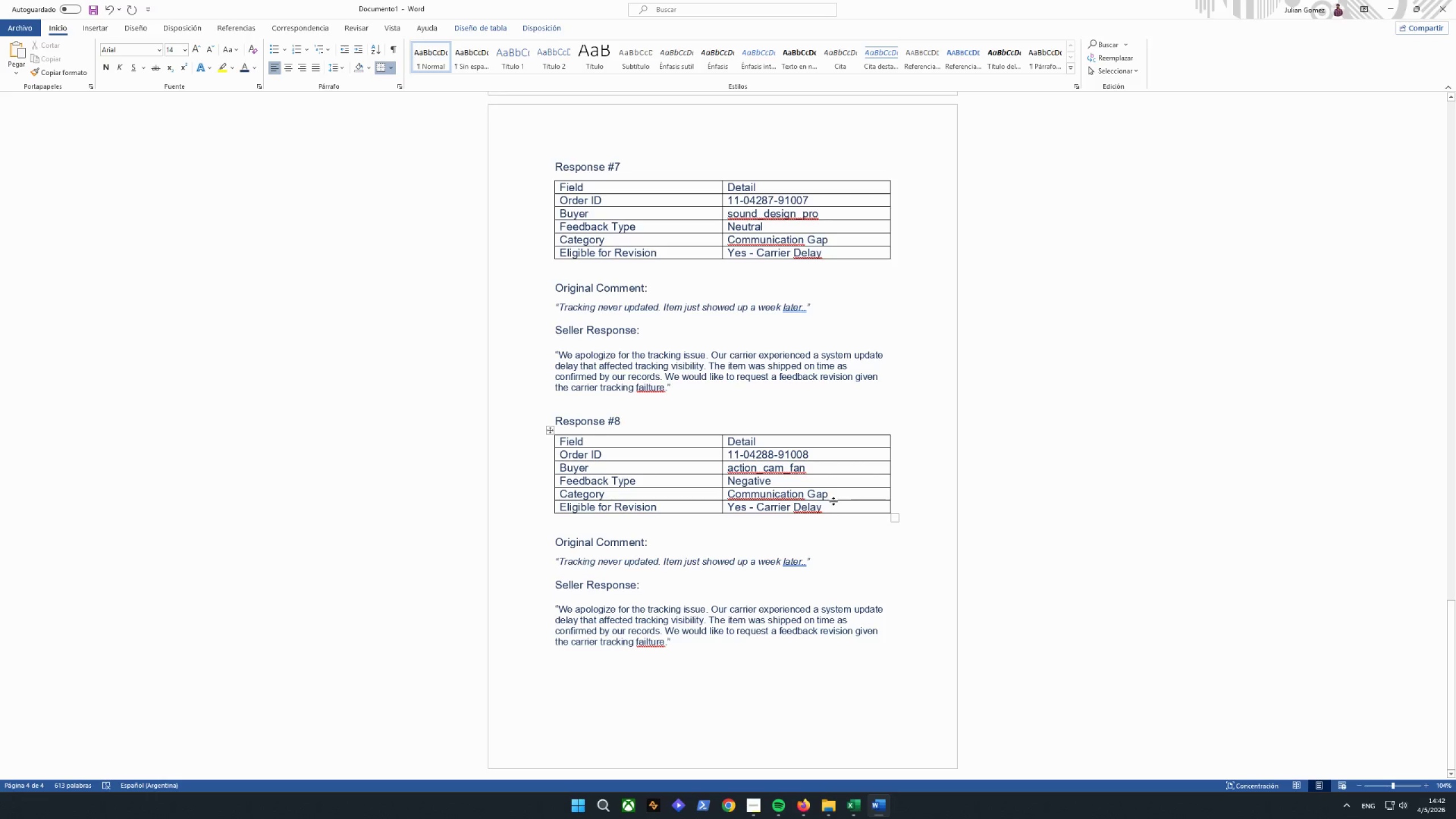 
left_click_drag(start_coordinate=[836, 496], to_coordinate=[747, 494])
 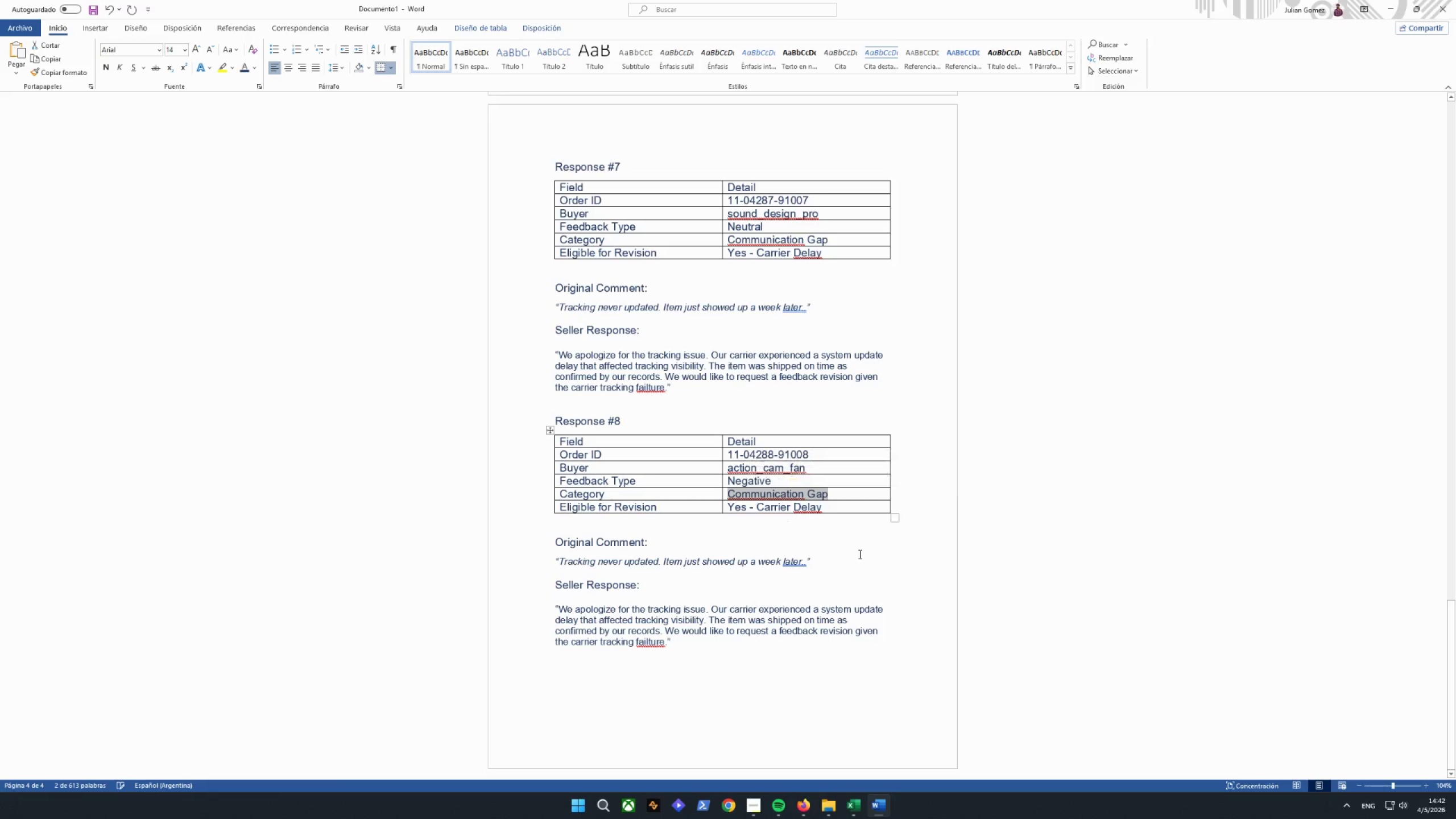 
key(Backspace)
 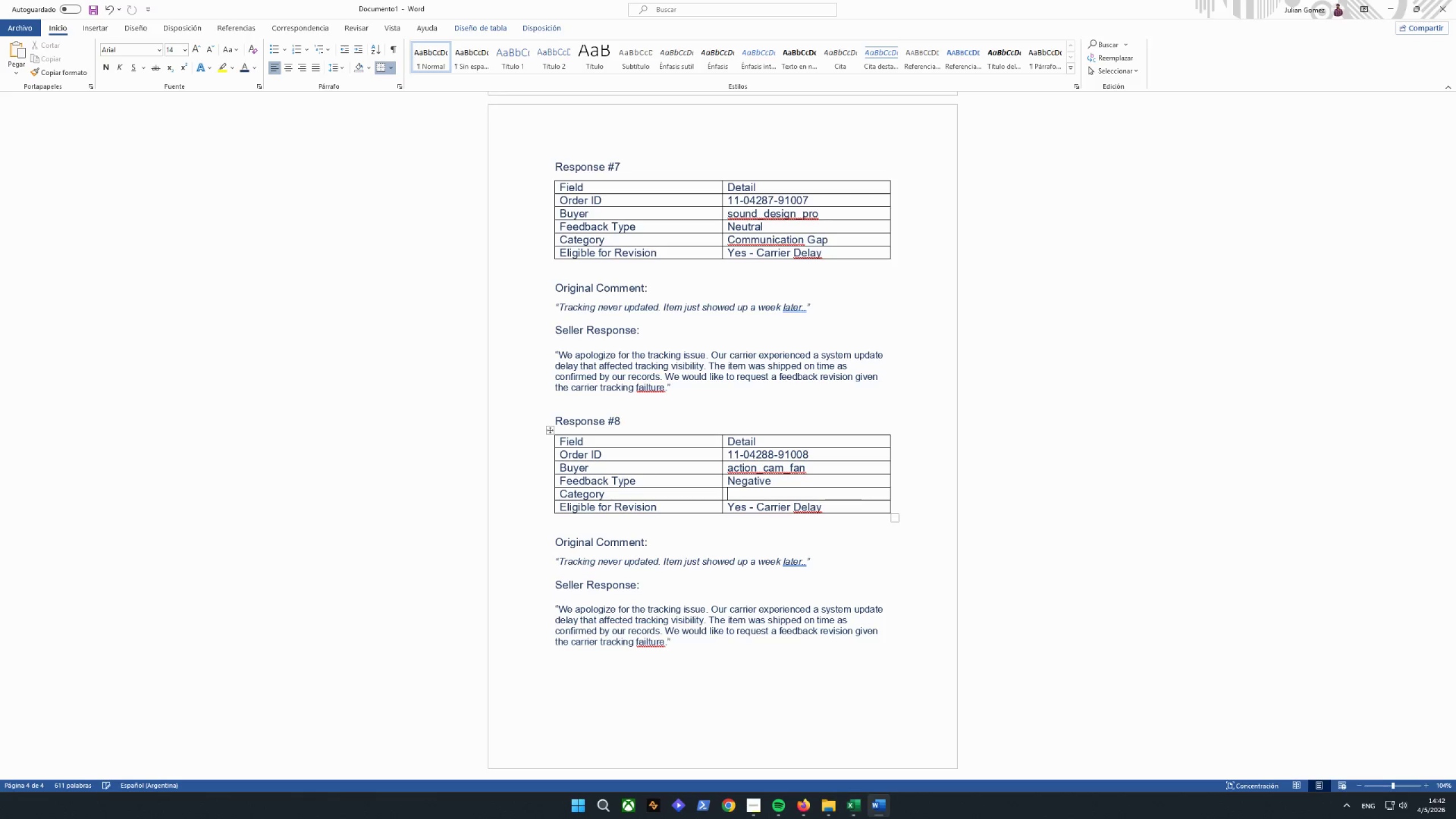 
left_click([862, 805])
 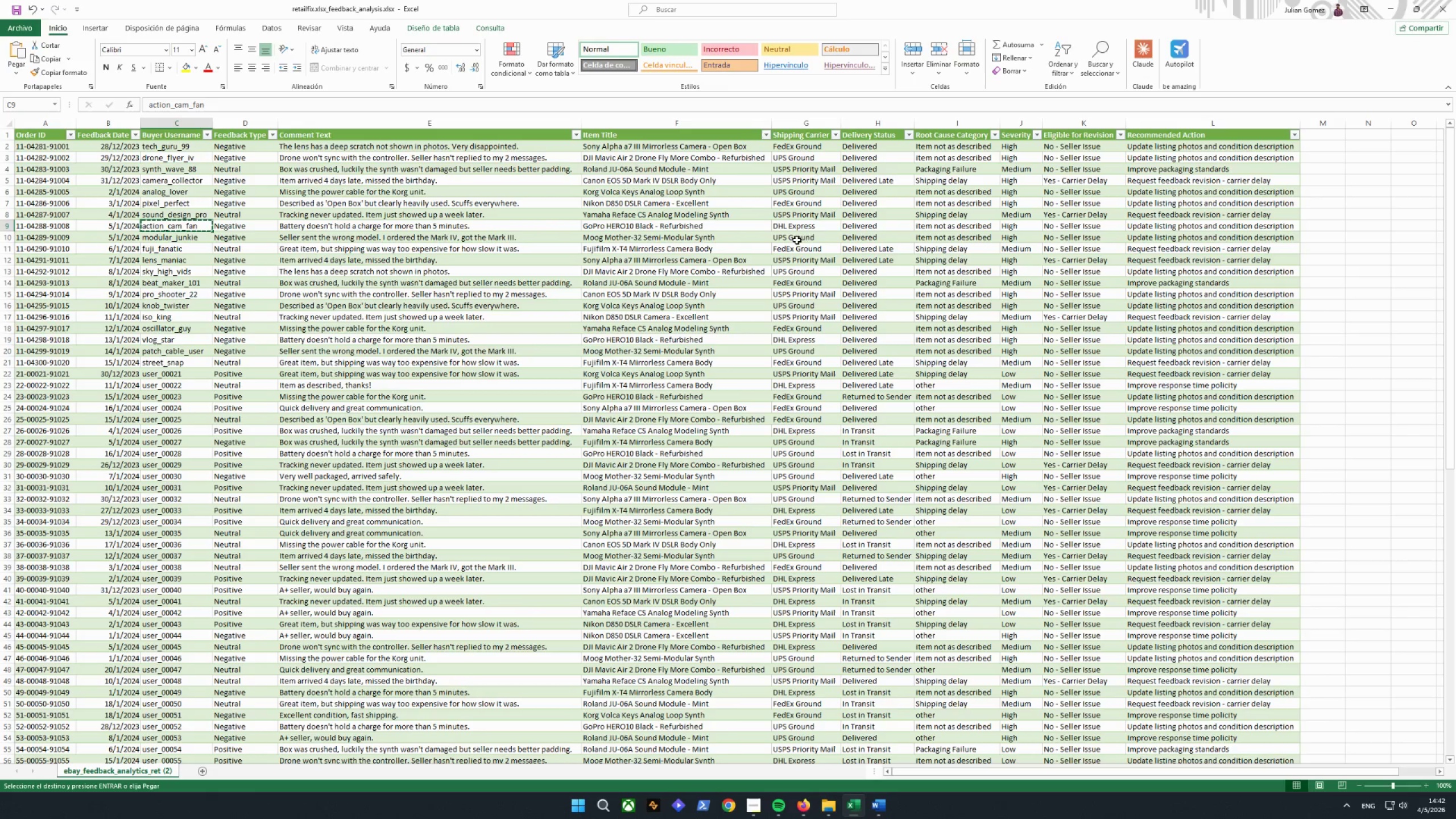 
left_click([927, 224])
 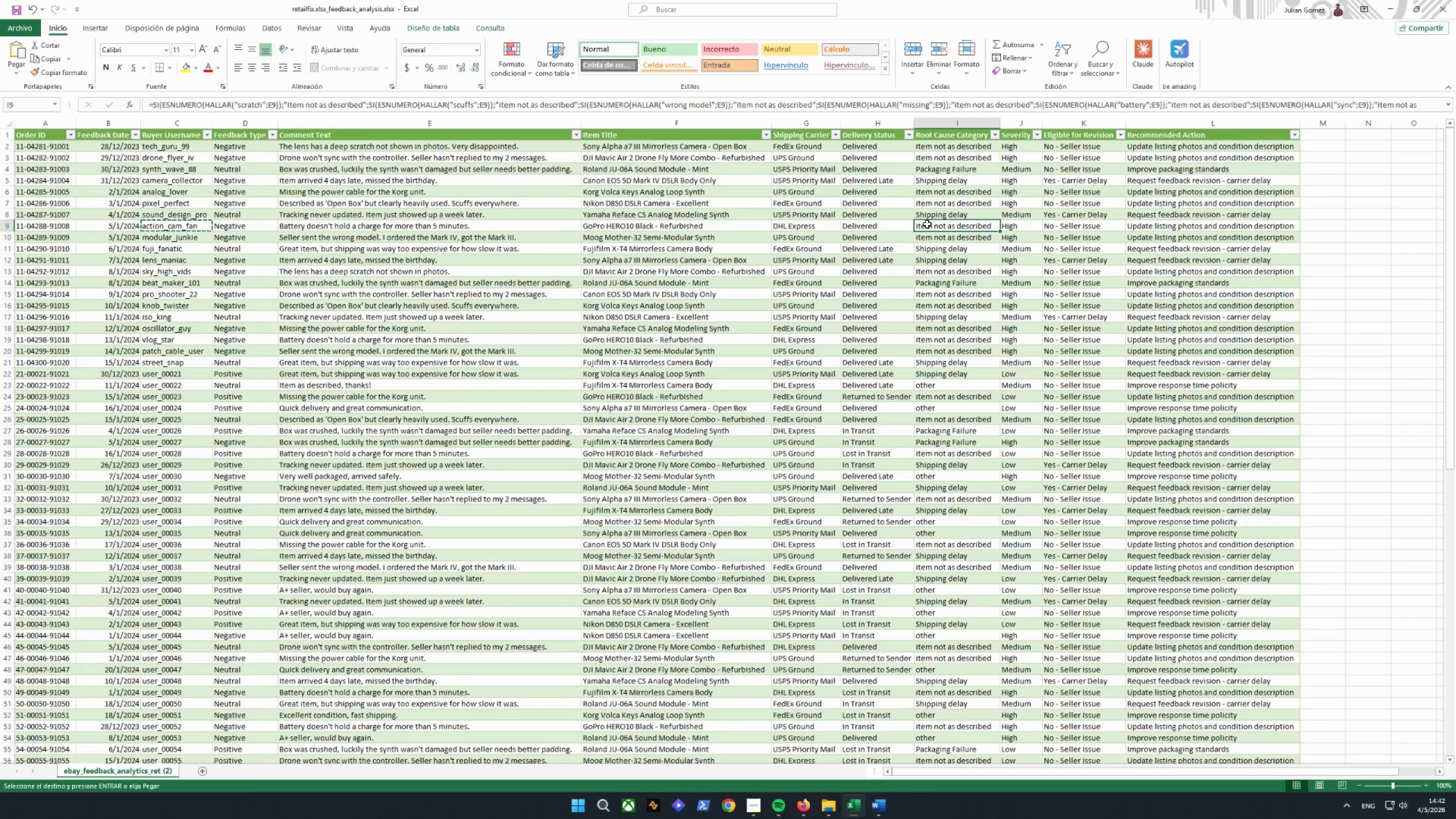 
key(Control+C)
 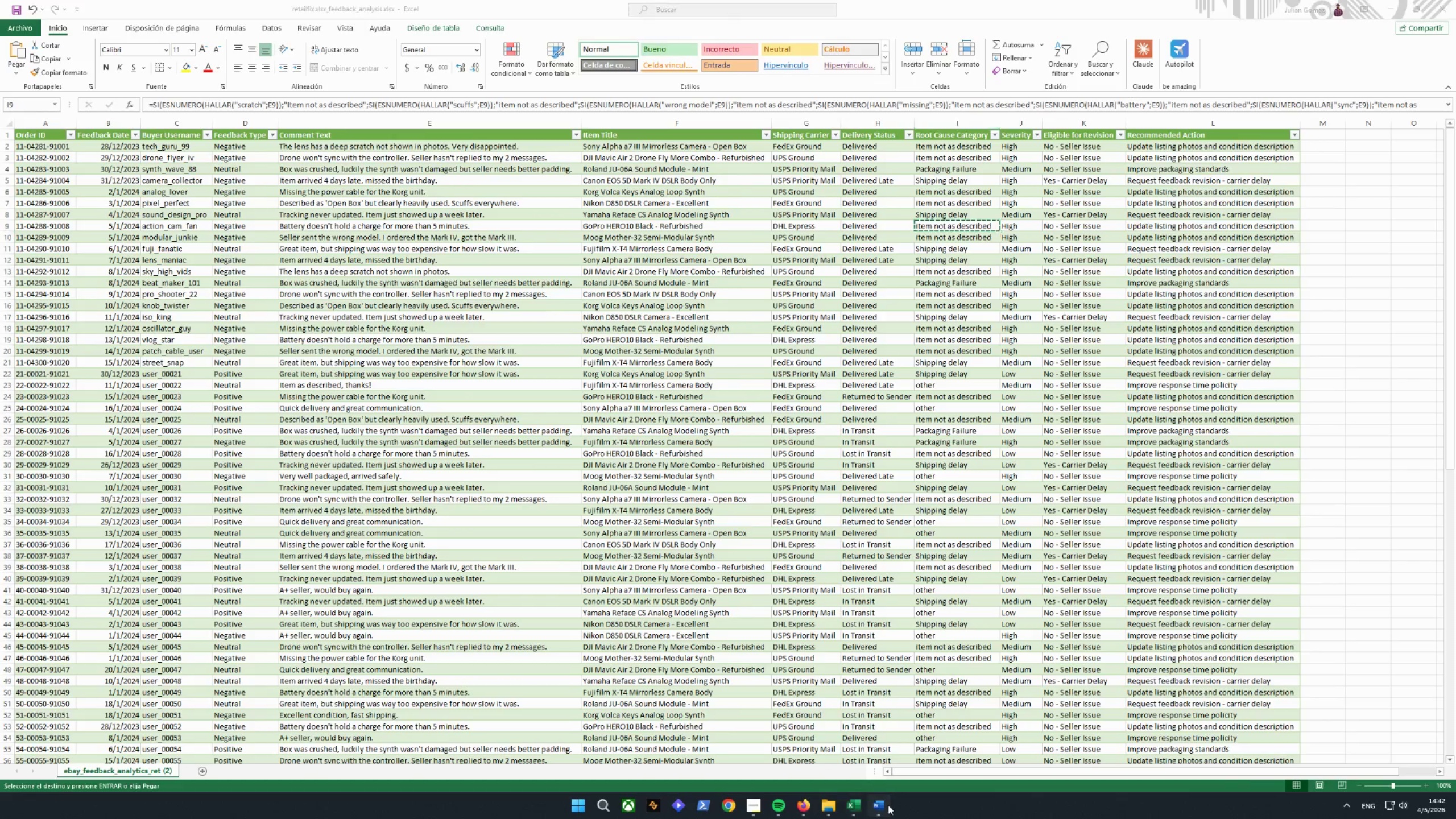 
hold_key(key=ControlLeft, duration=0.34)
 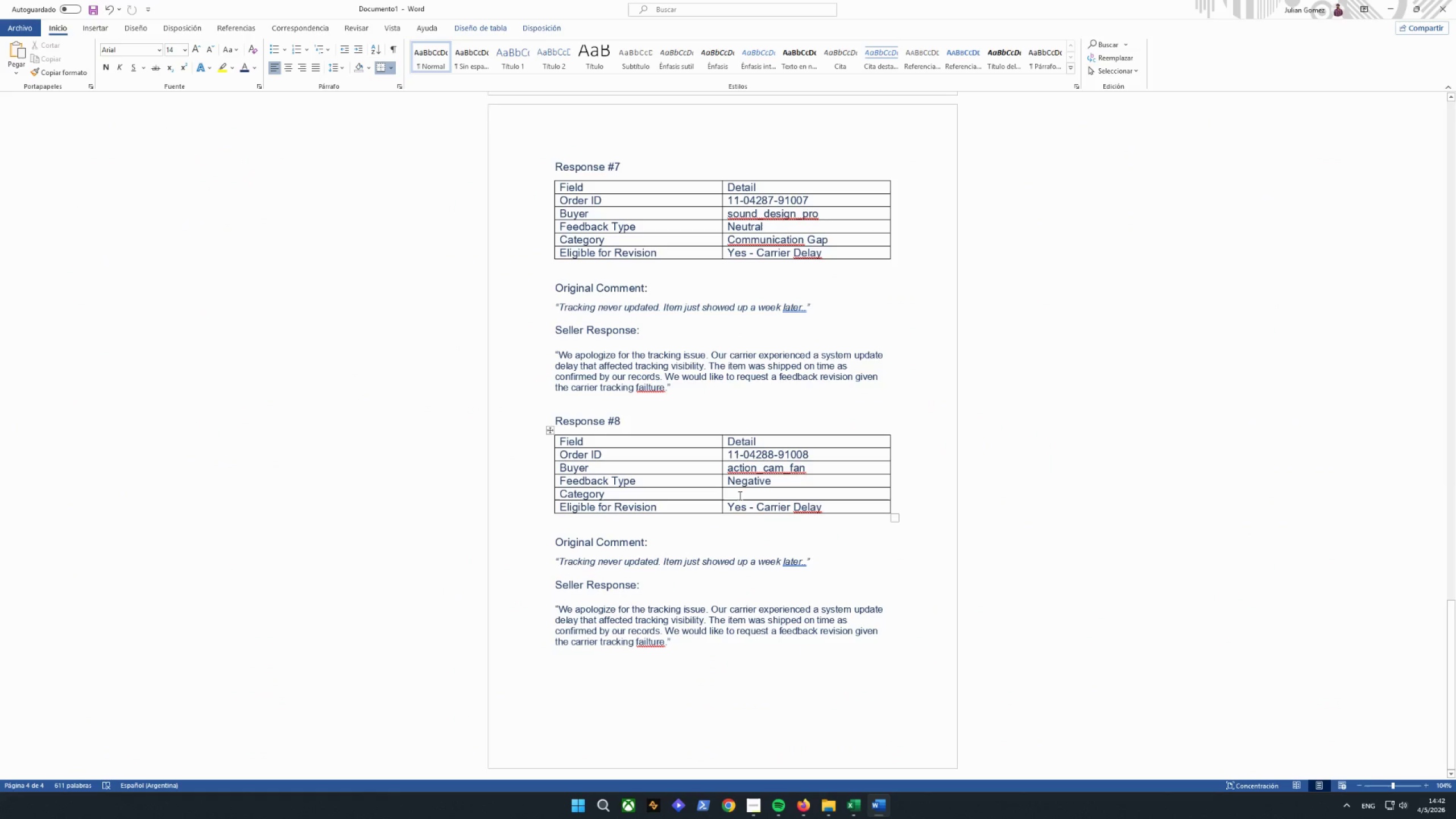 
right_click([738, 495])
 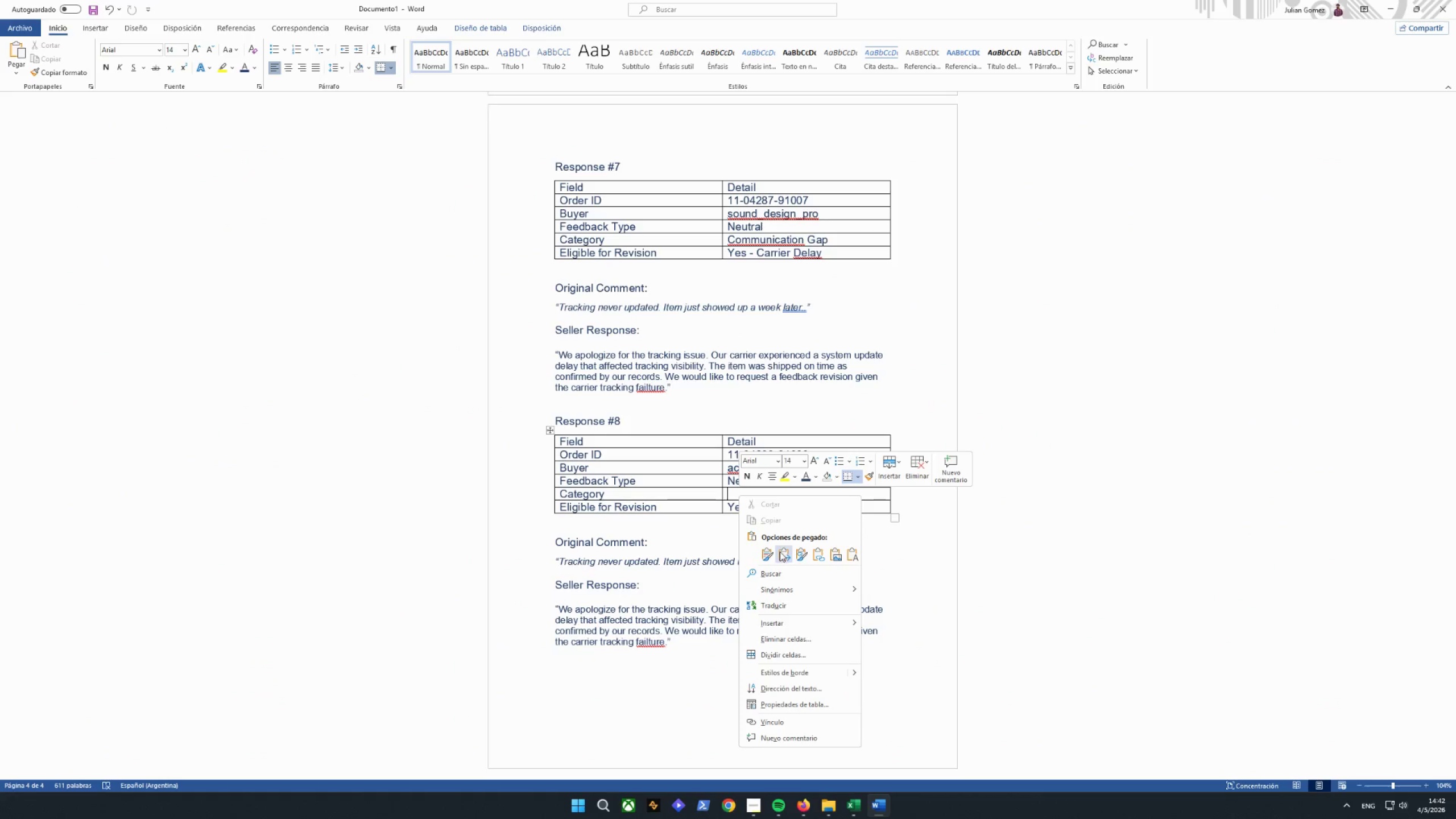 
left_click([780, 557])
 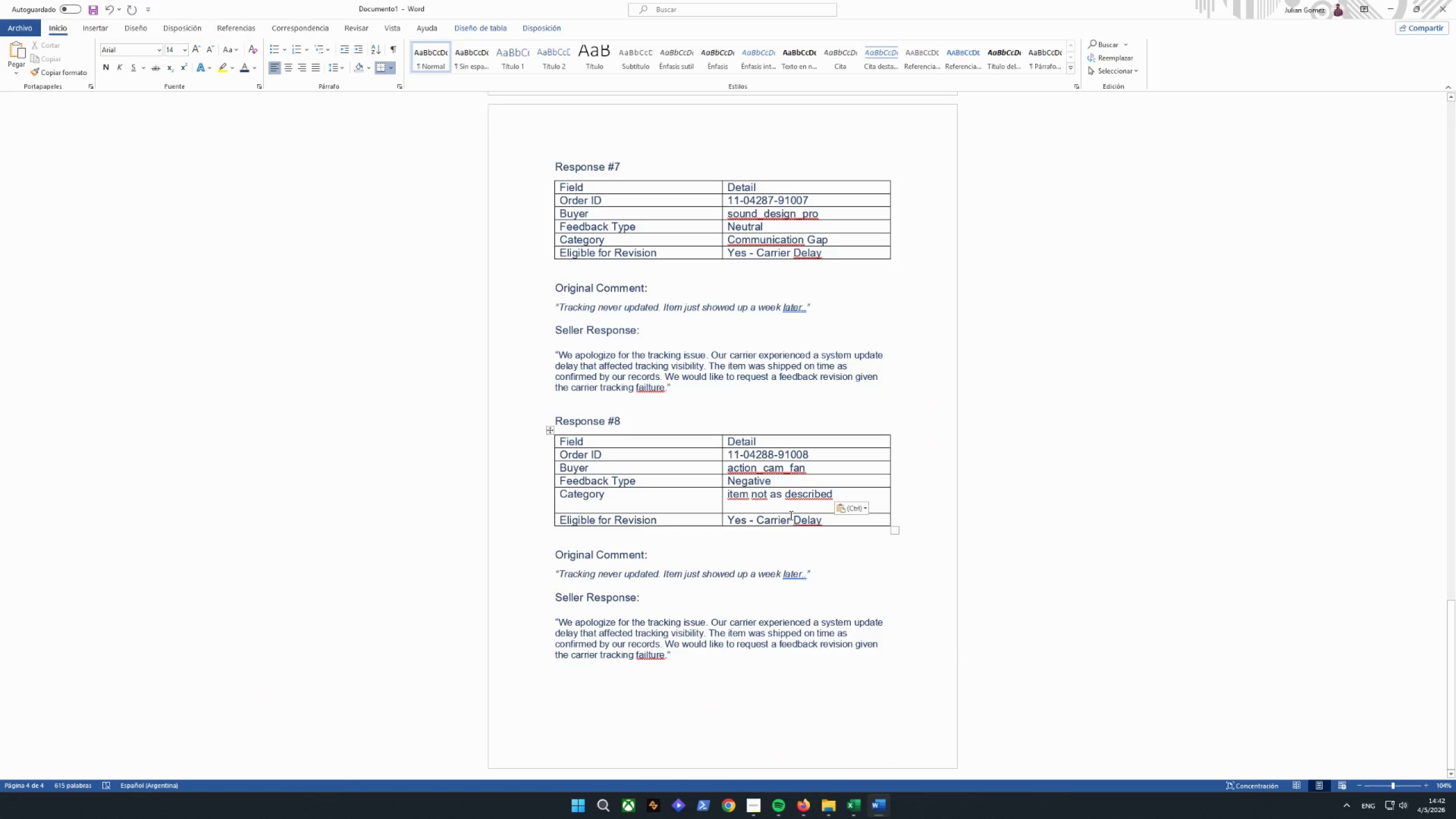 
key(Backspace)
 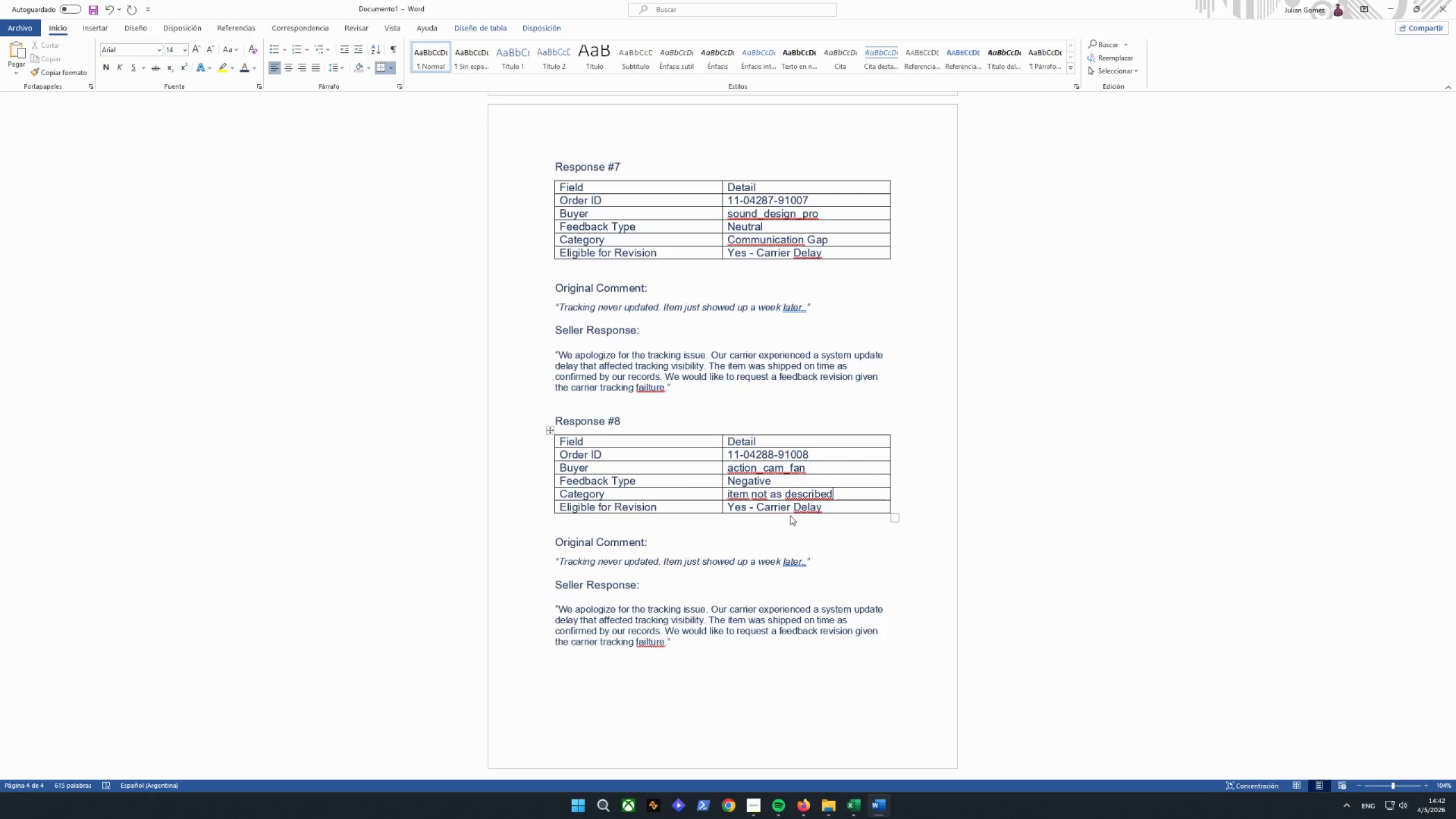 
wait(6.31)
 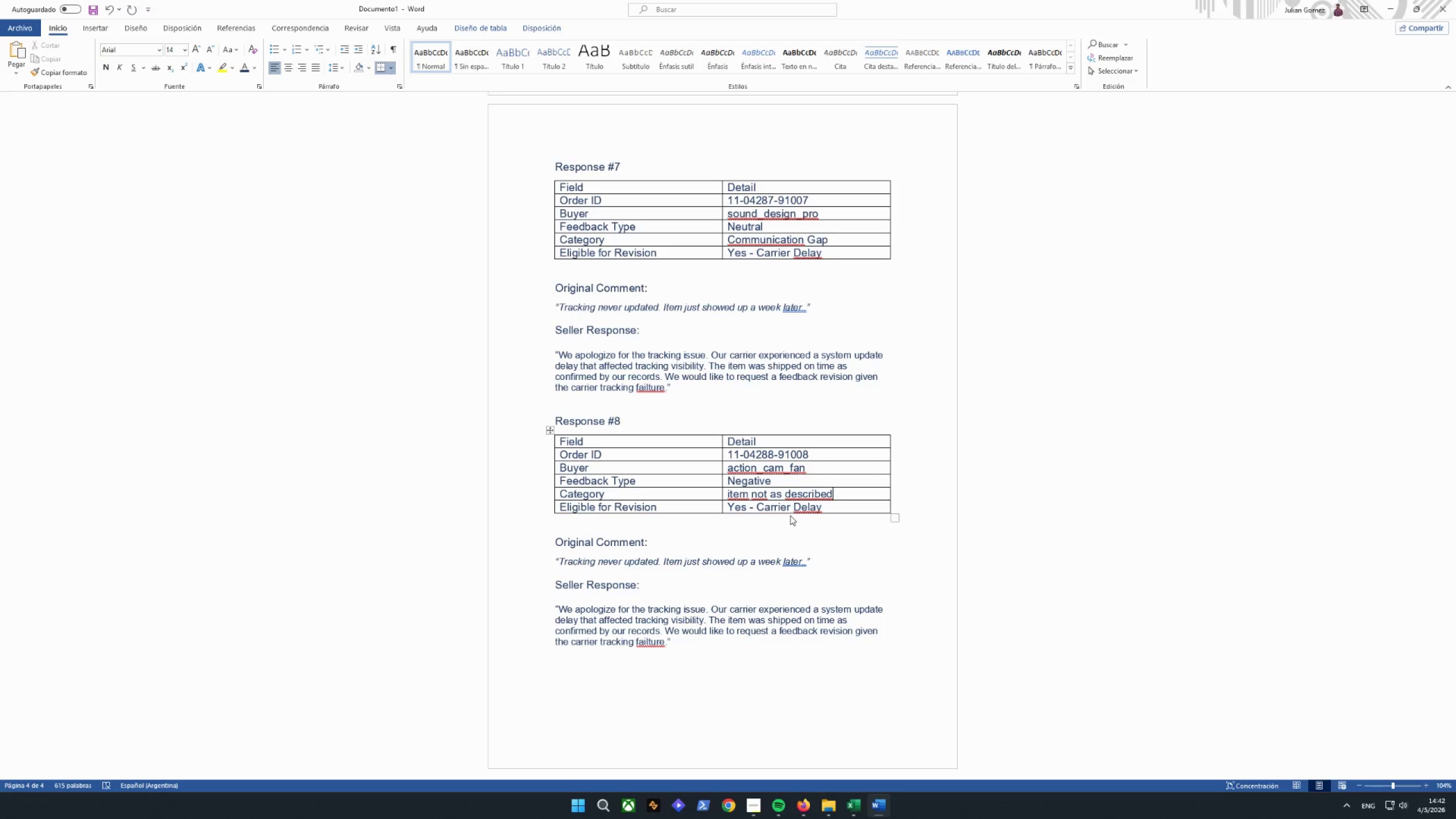 
left_click_drag(start_coordinate=[828, 509], to_coordinate=[740, 505])
 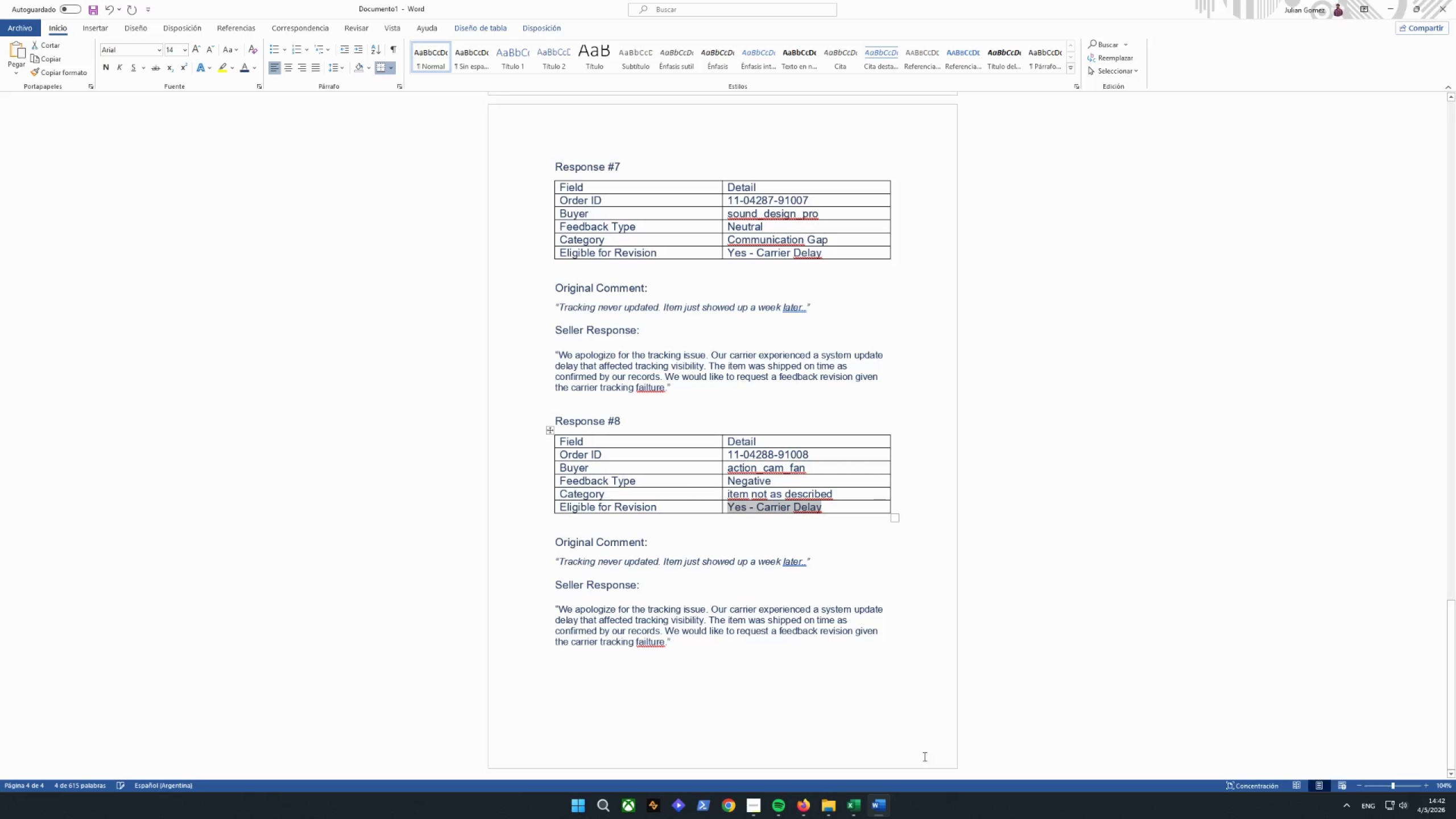 
key(Backspace)
 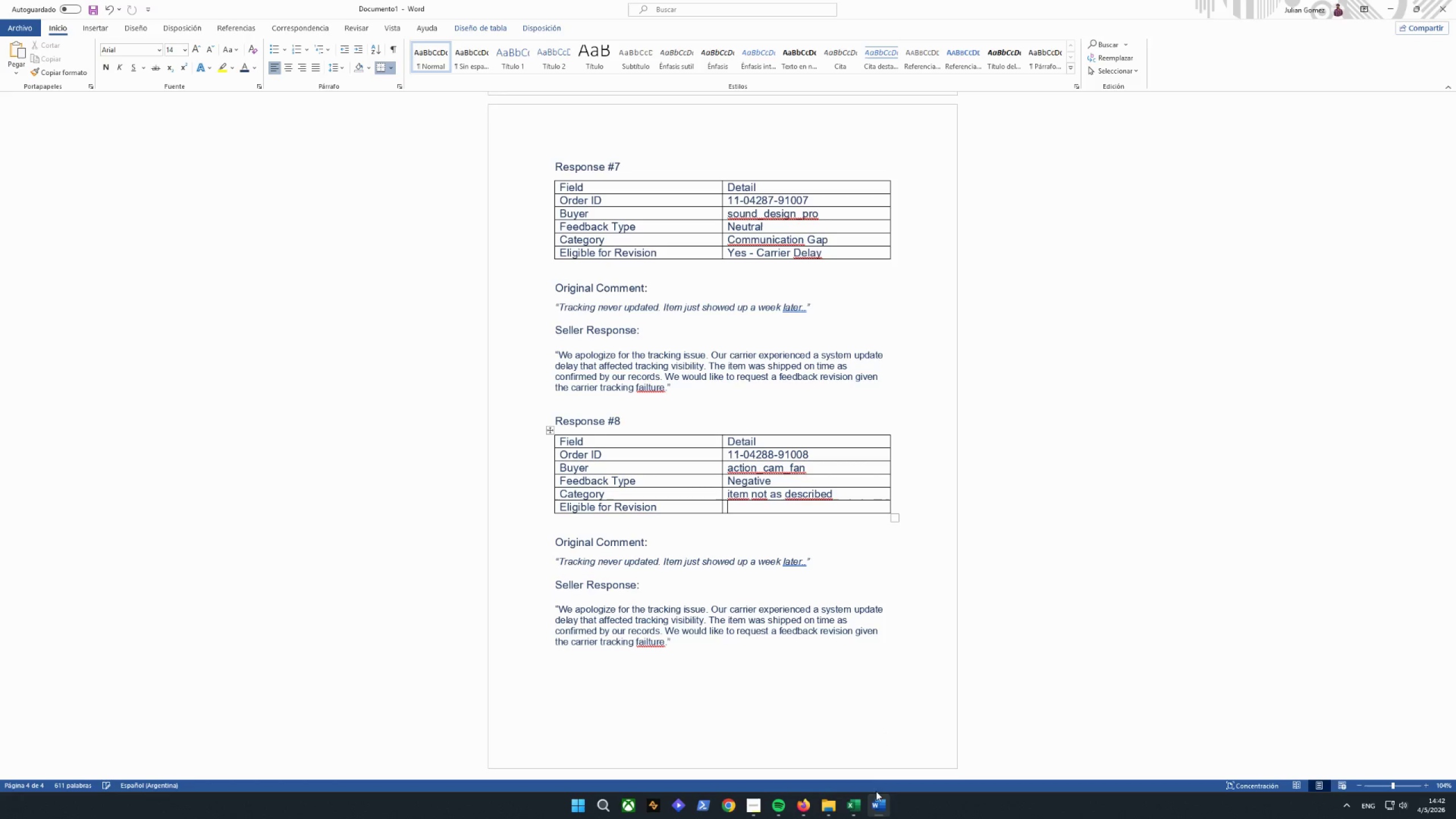 
left_click([851, 805])
 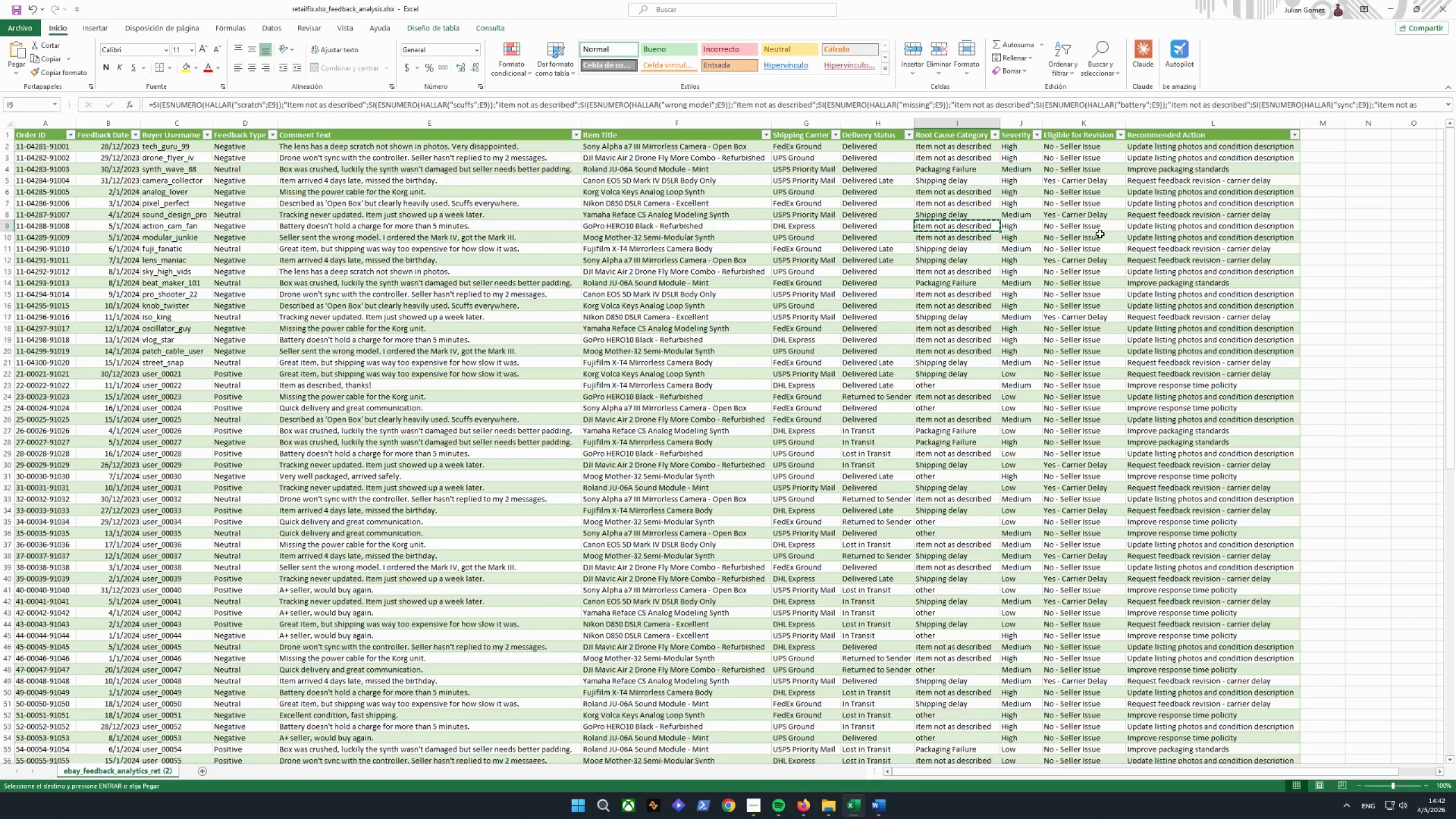 
left_click([1091, 226])
 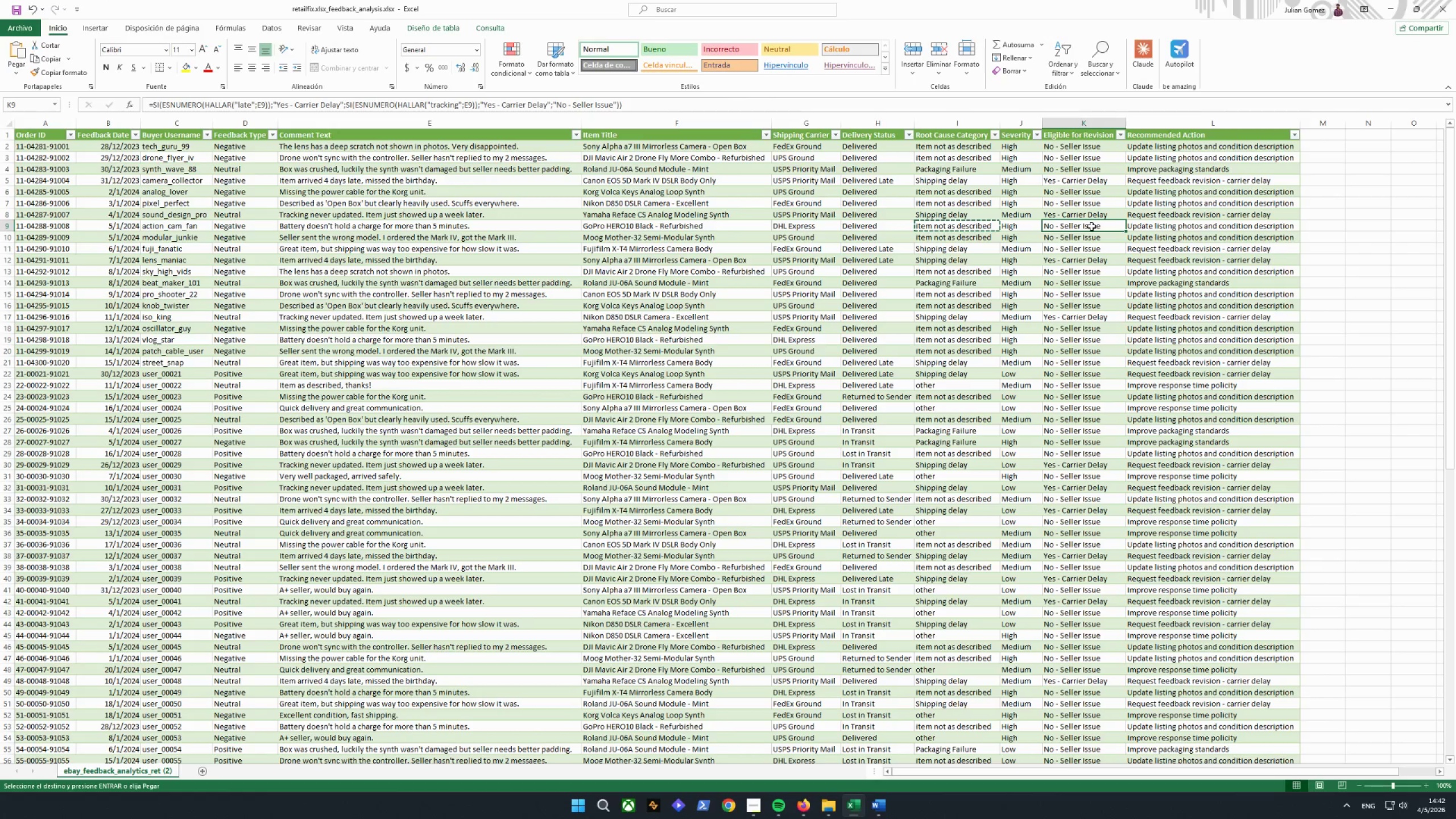 
key(Control+ControlLeft)
 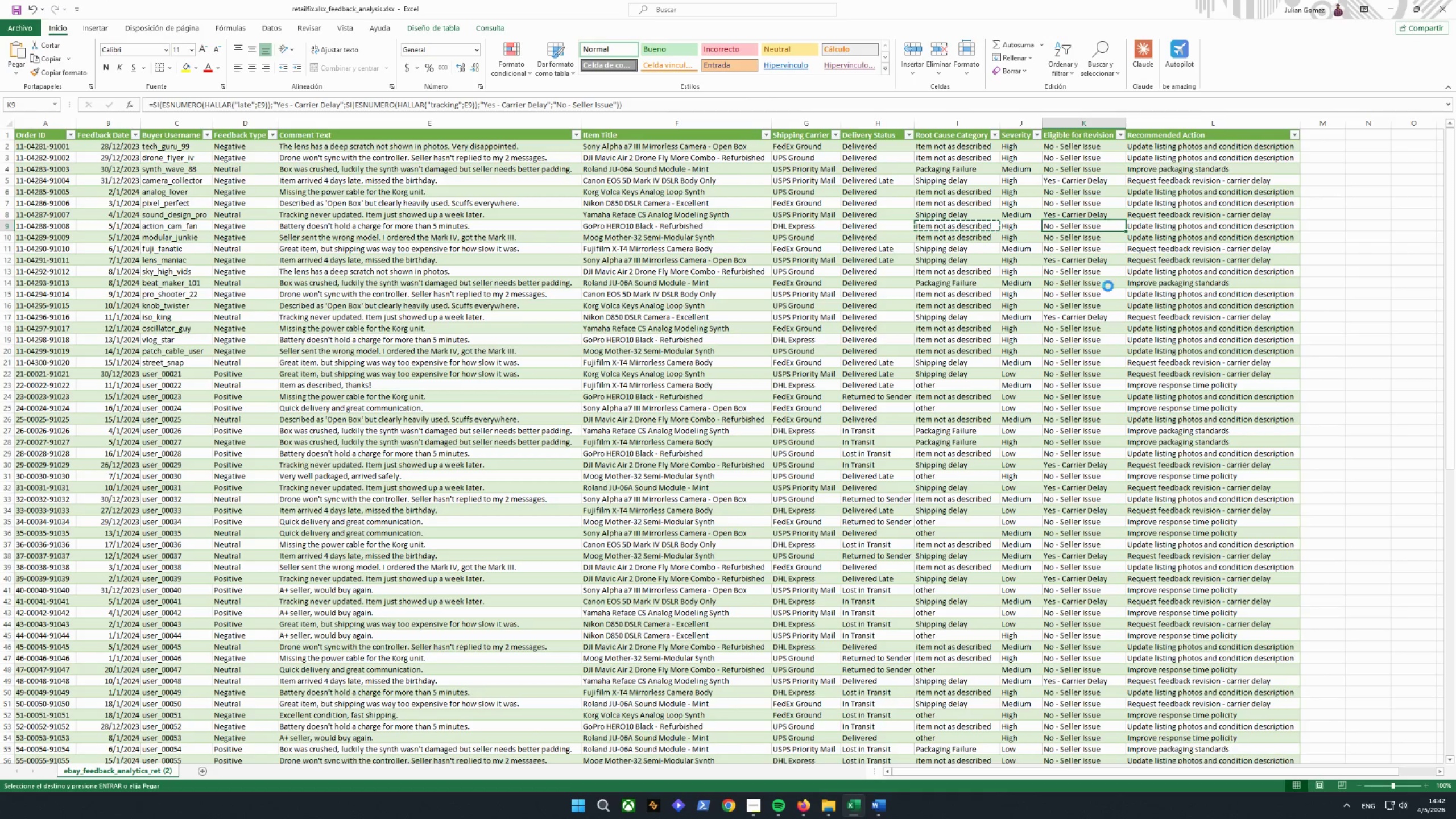 
key(Control+C)
 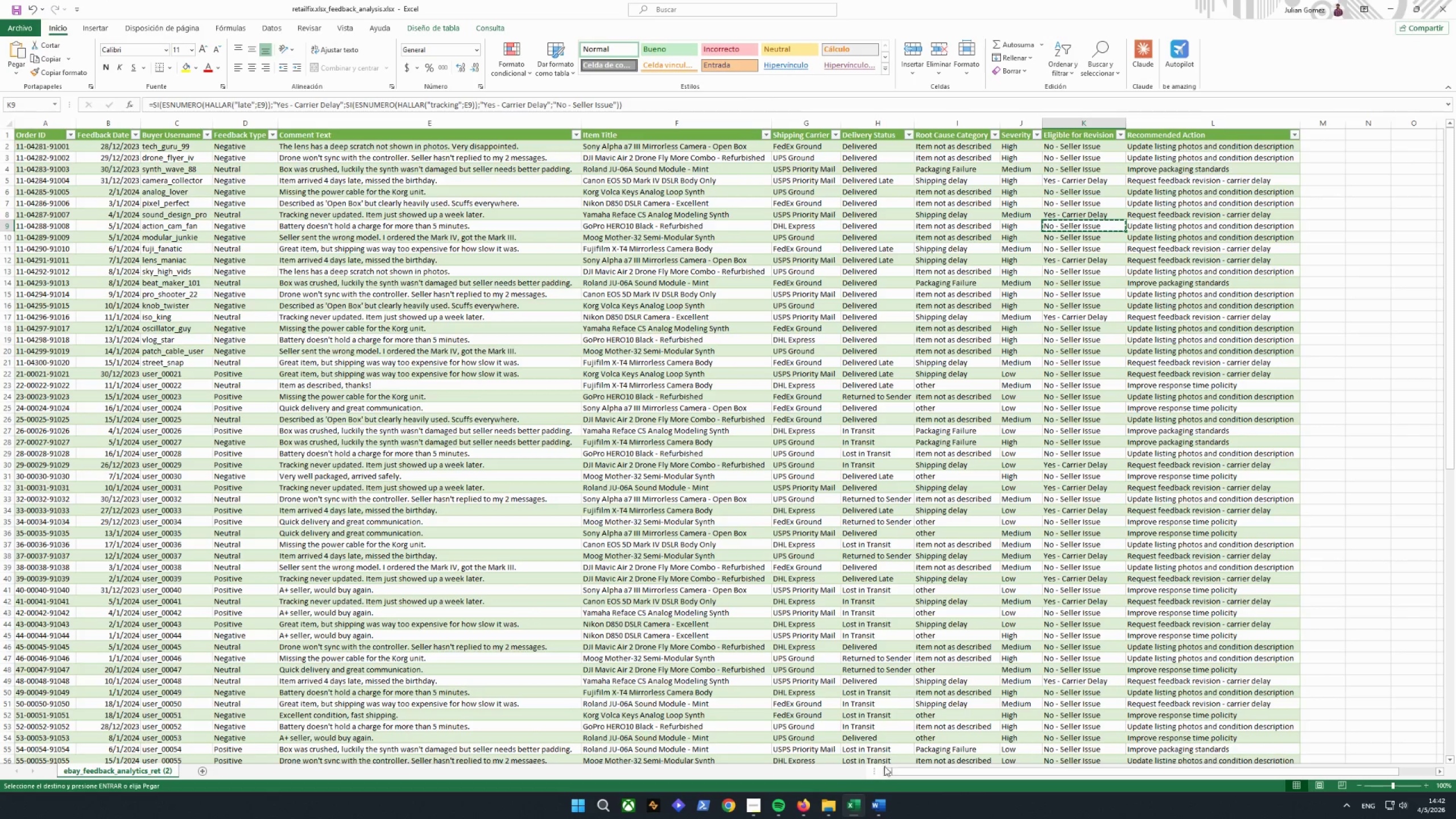 
left_click([882, 816])
 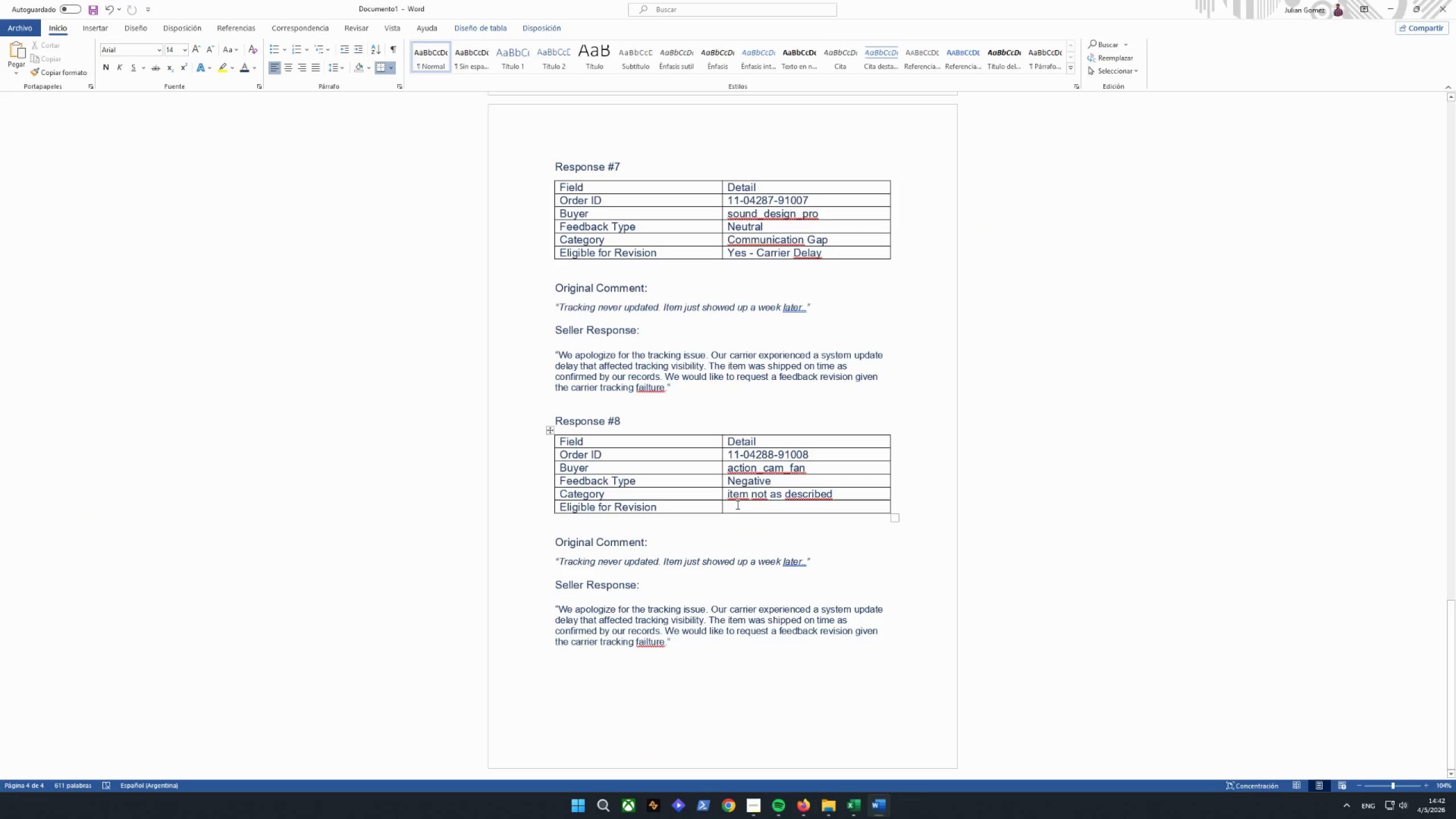 
right_click([737, 504])
 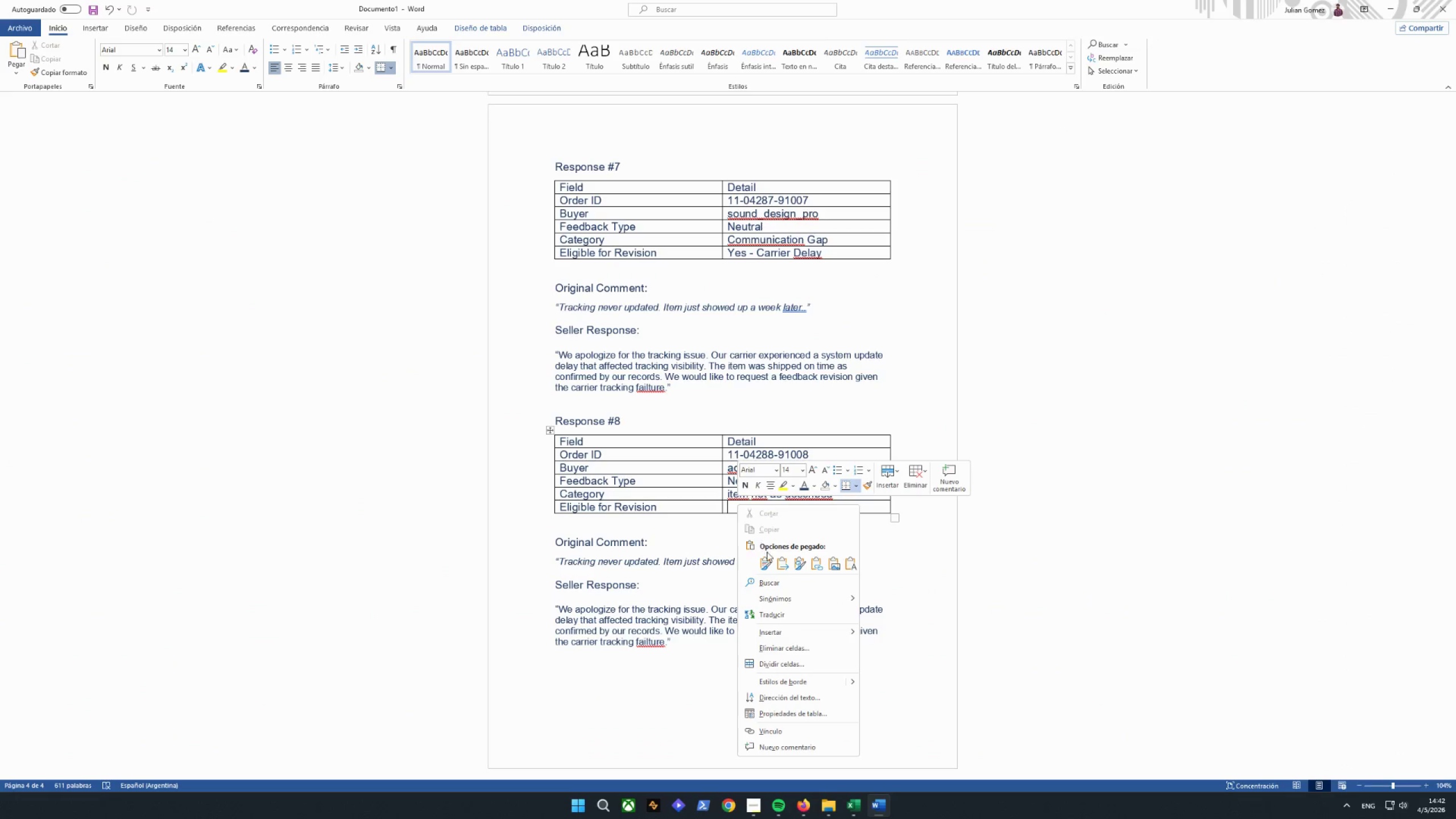 
left_click([779, 562])
 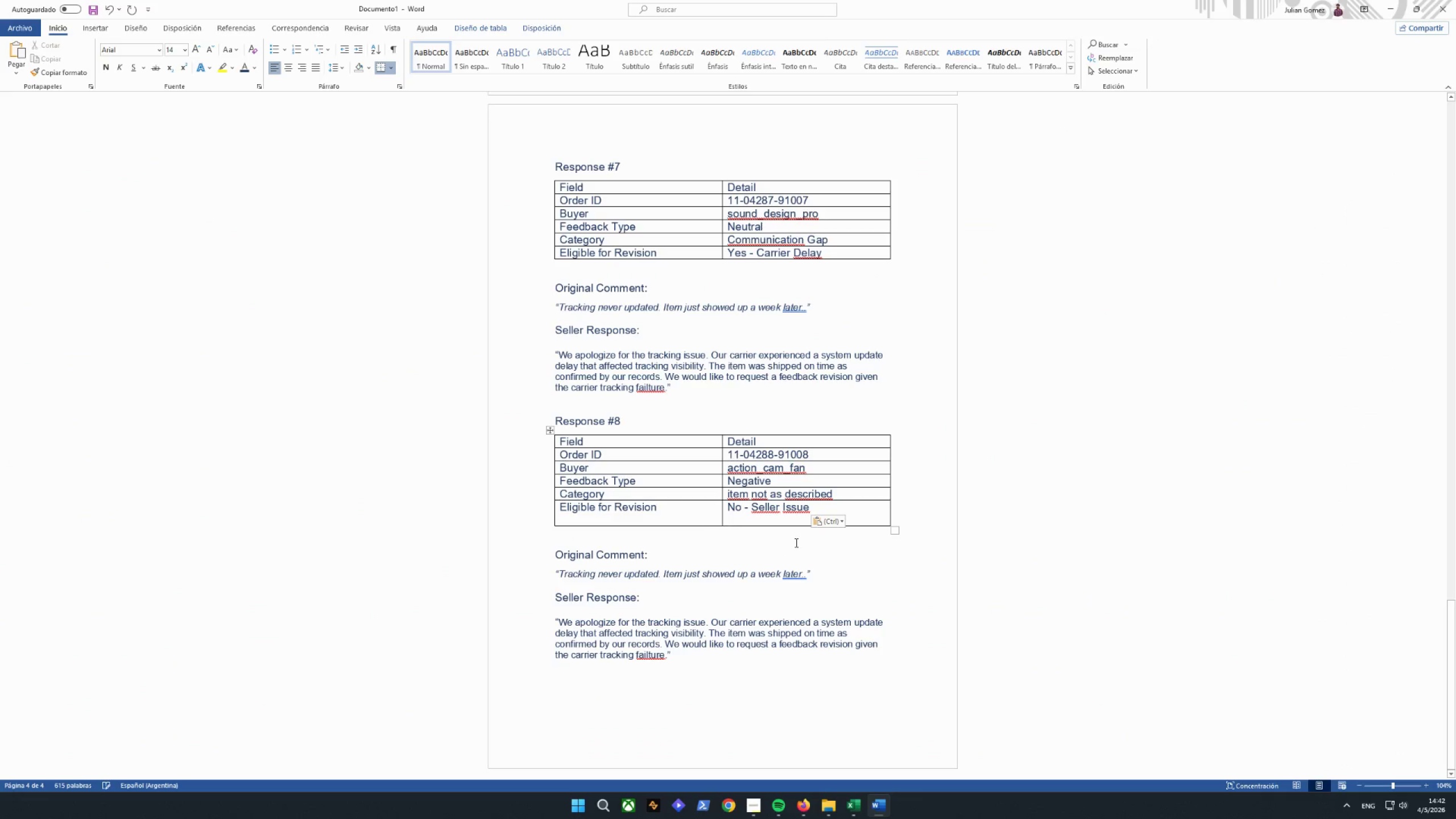 
key(Backspace)
 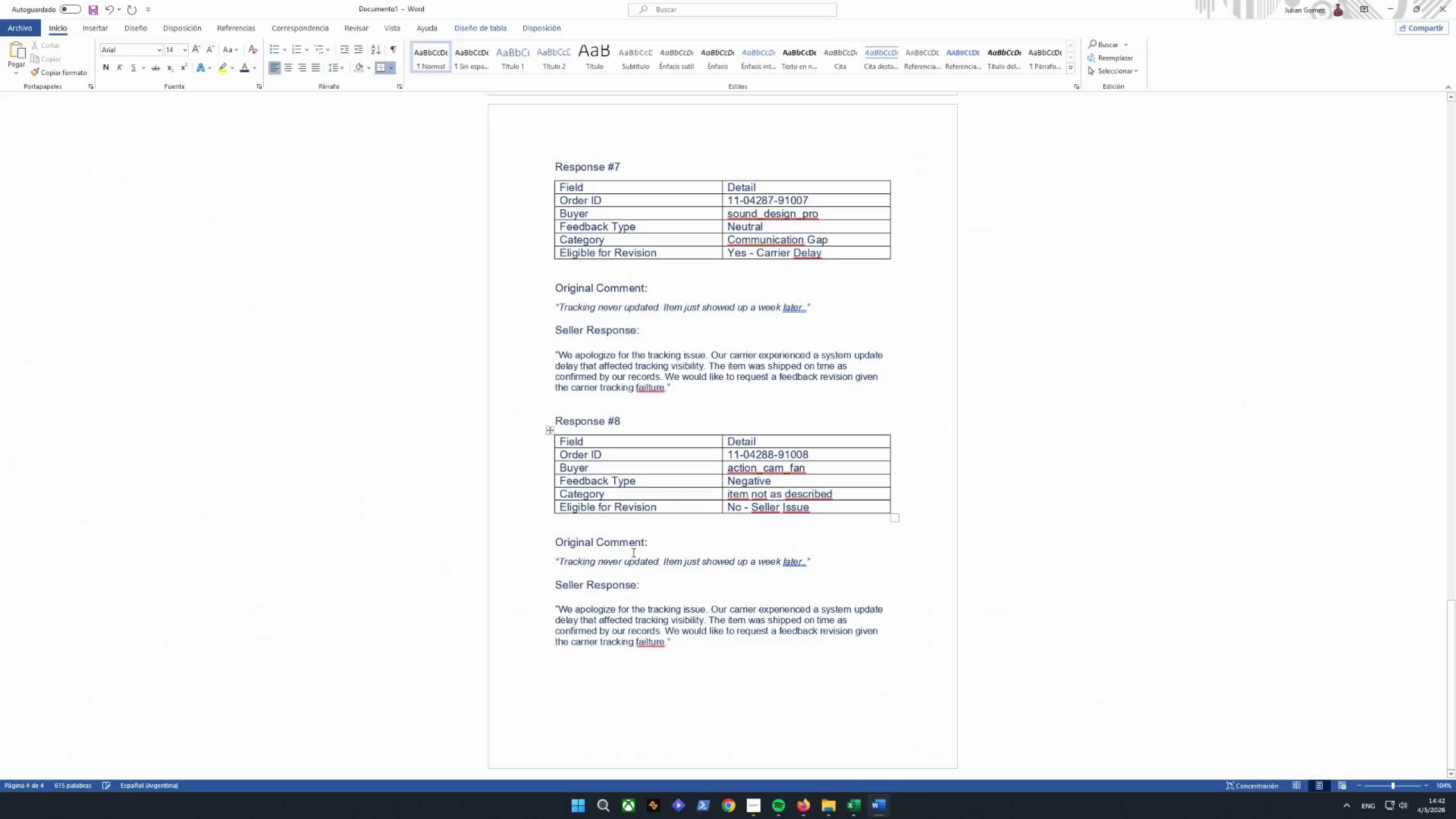 
left_click([634, 551])
 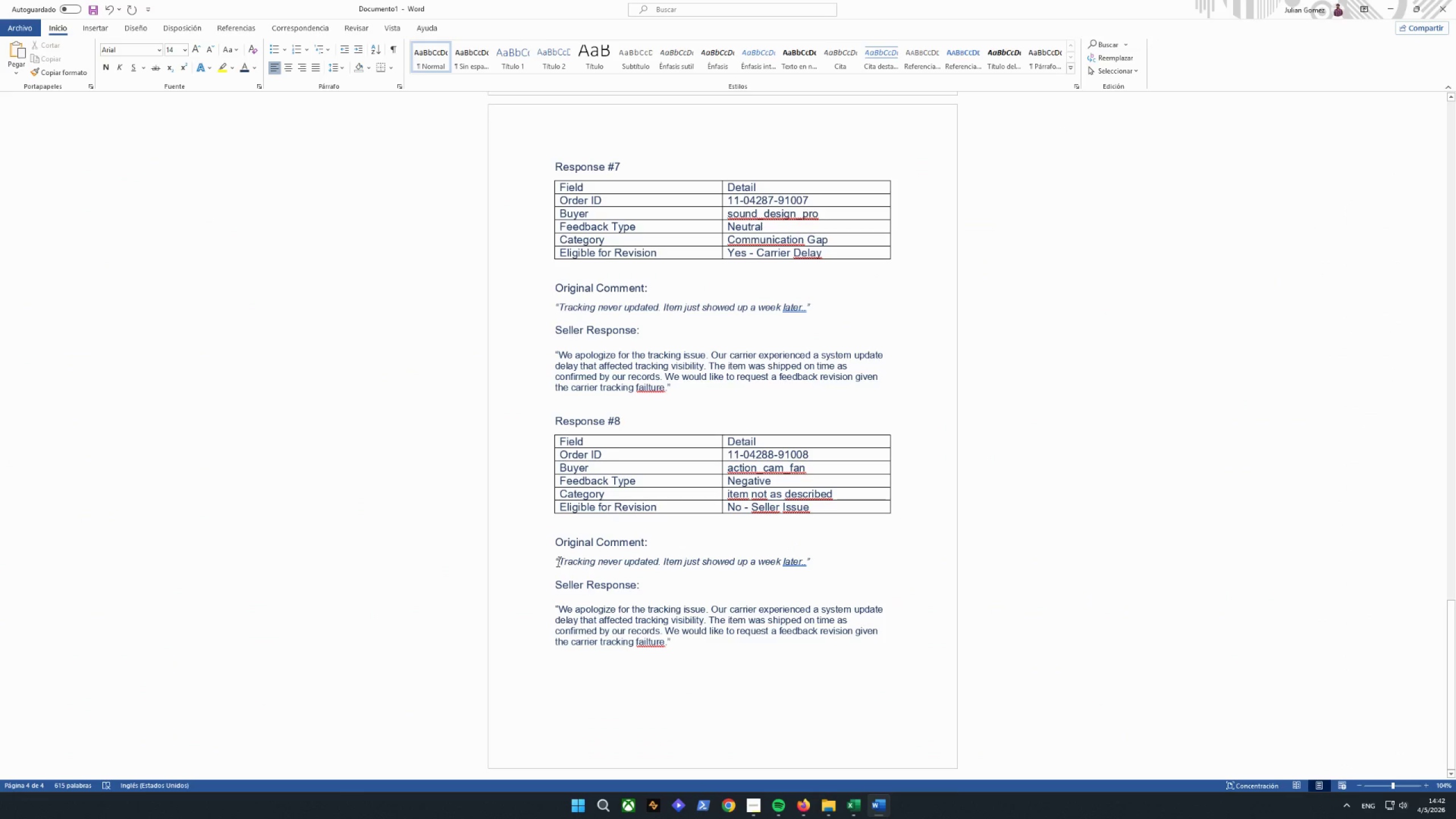 
wait(5.17)
 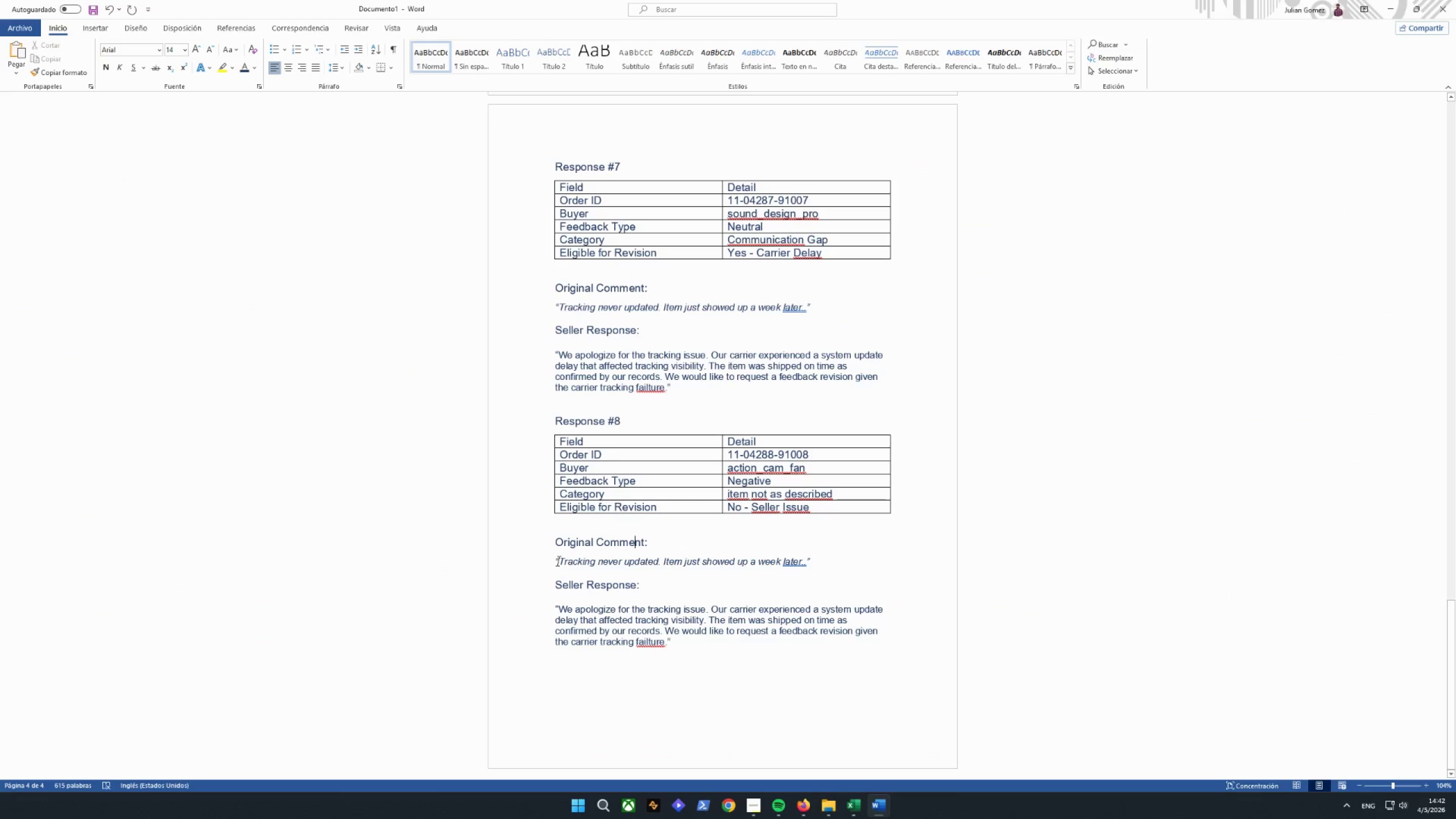 
left_click([861, 806])
 